 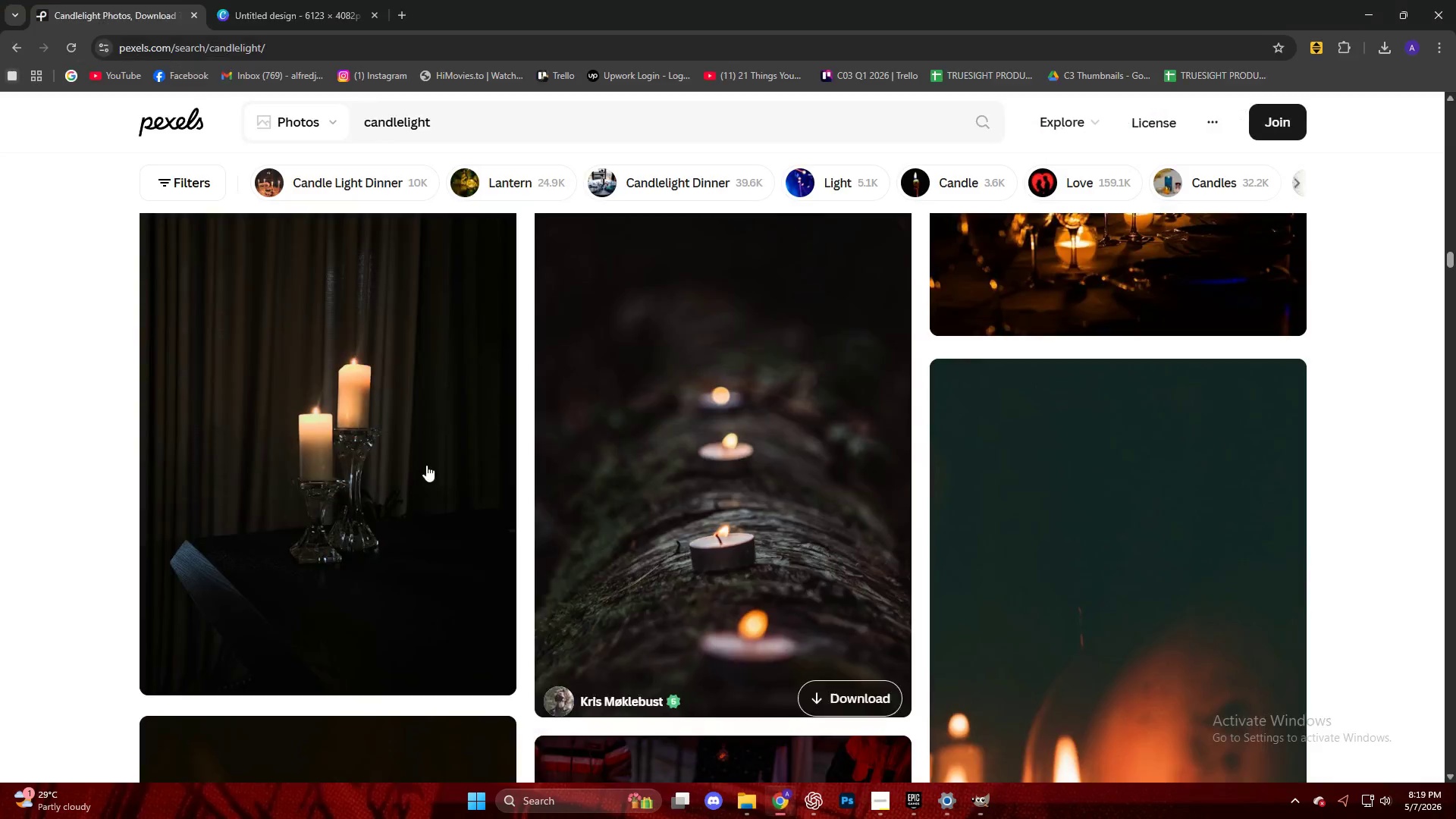 
left_click_drag(start_coordinate=[453, 124], to_coordinate=[246, 163])
 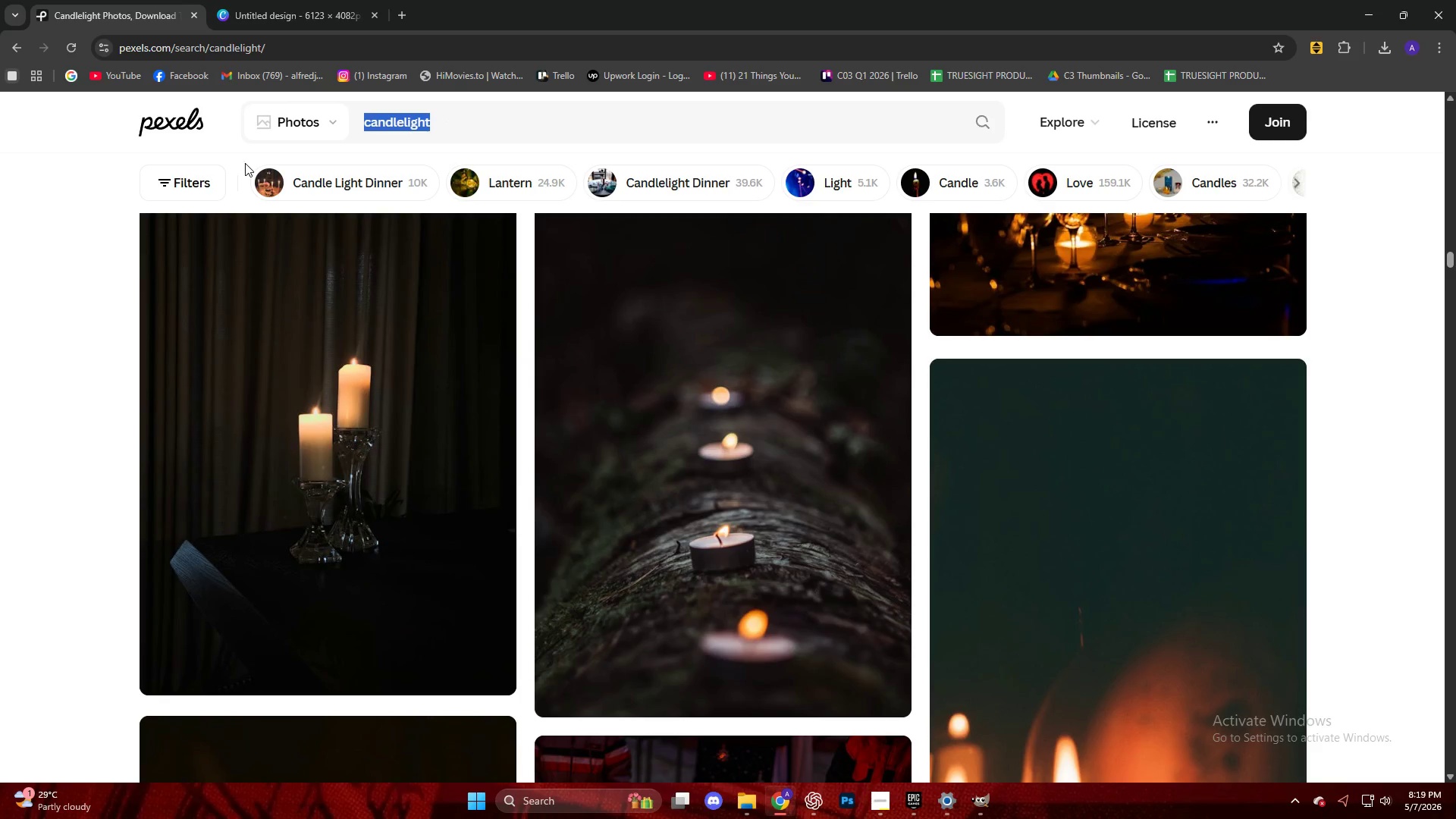 
key(Control+V)
 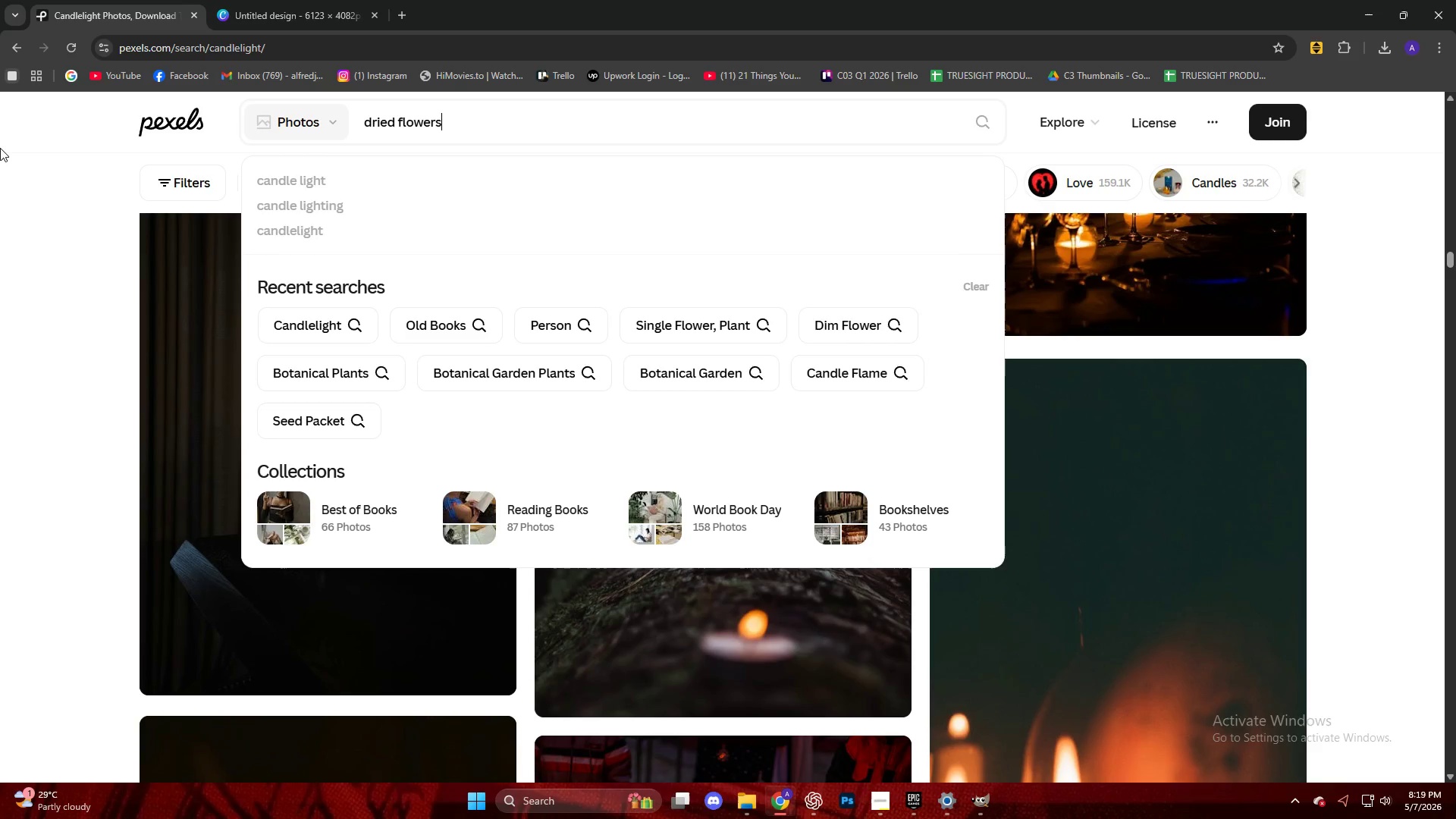 
key(NumpadEnter)
 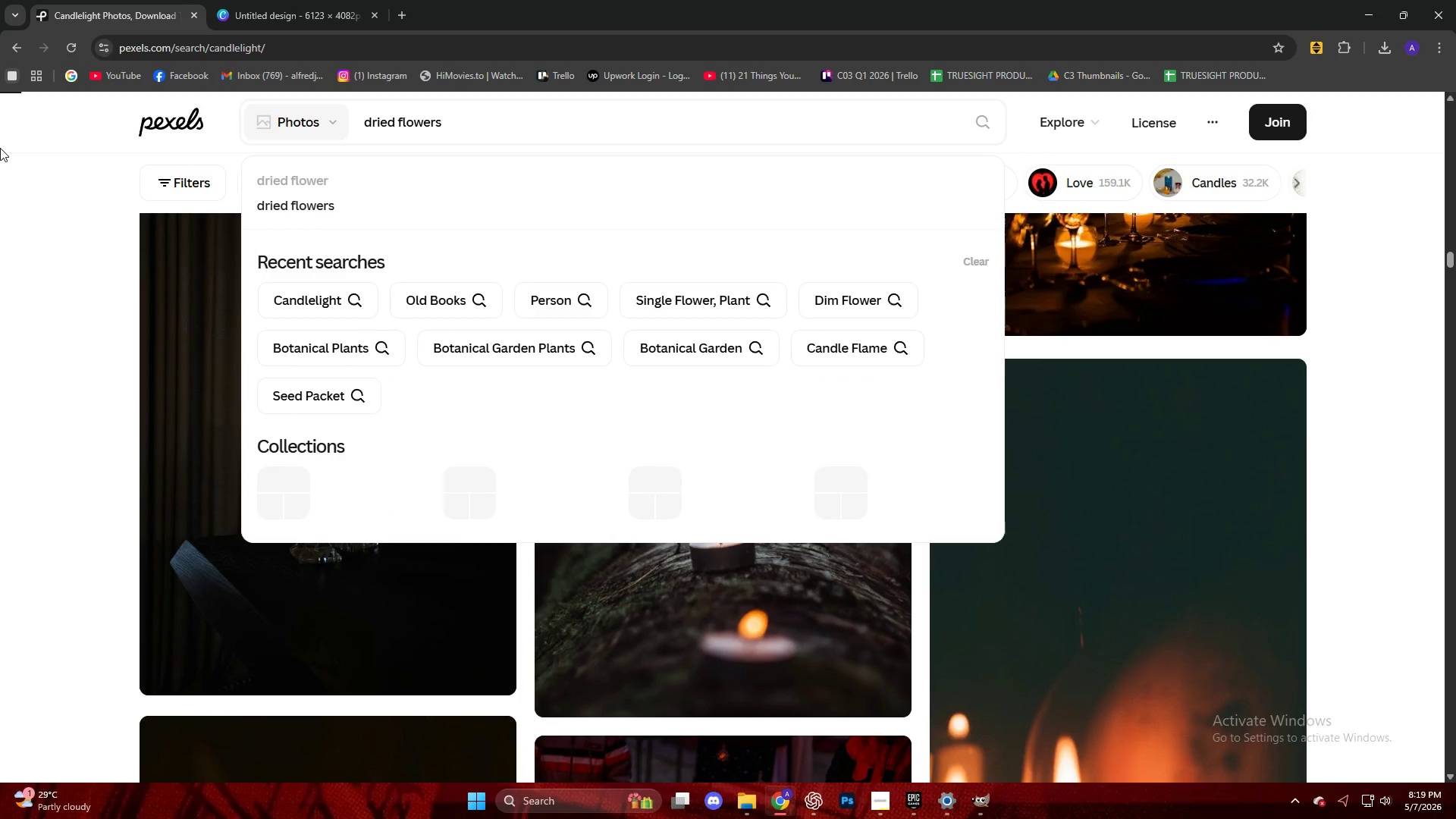 
key(NumpadEnter)
 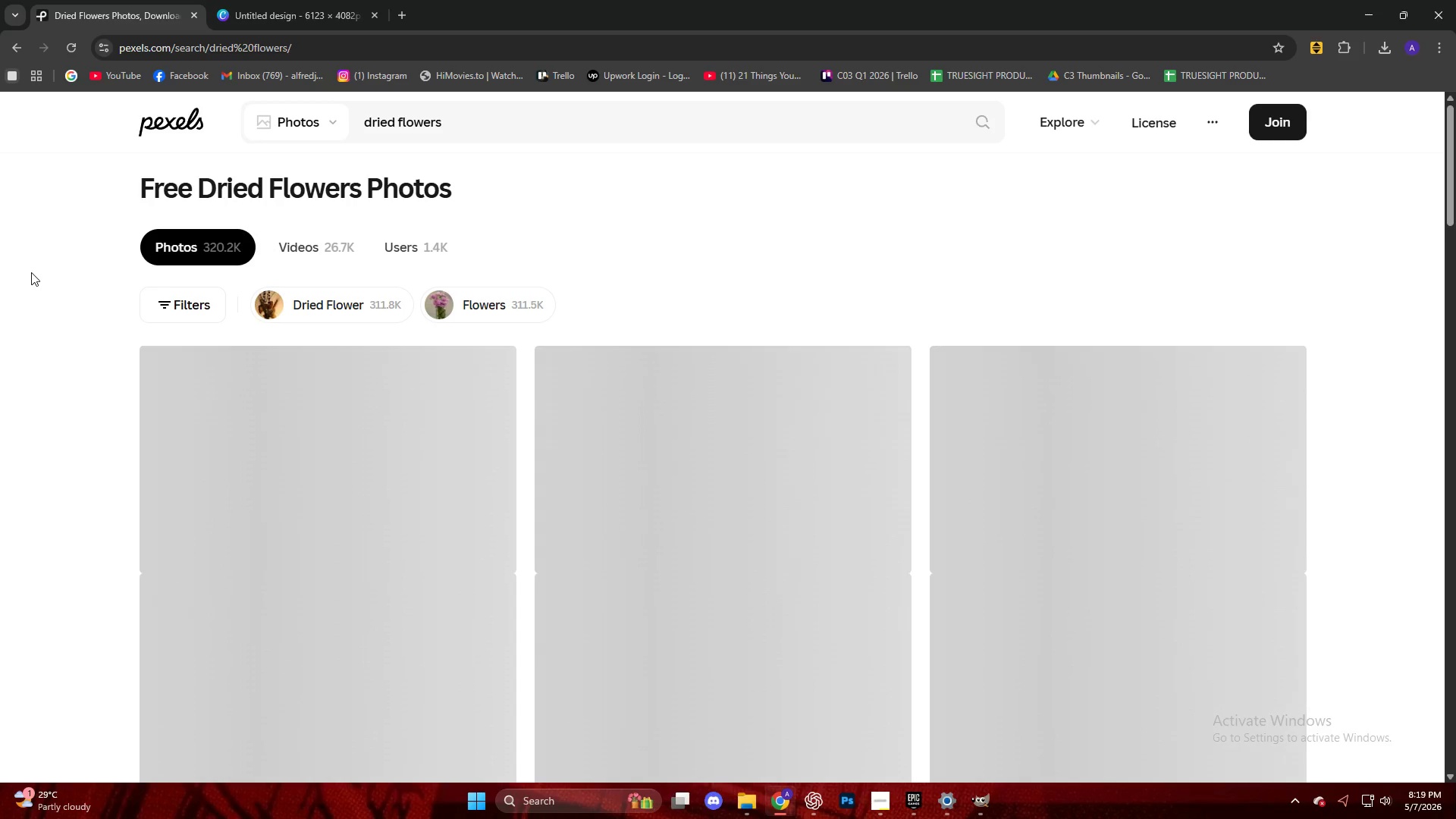 
wait(10.34)
 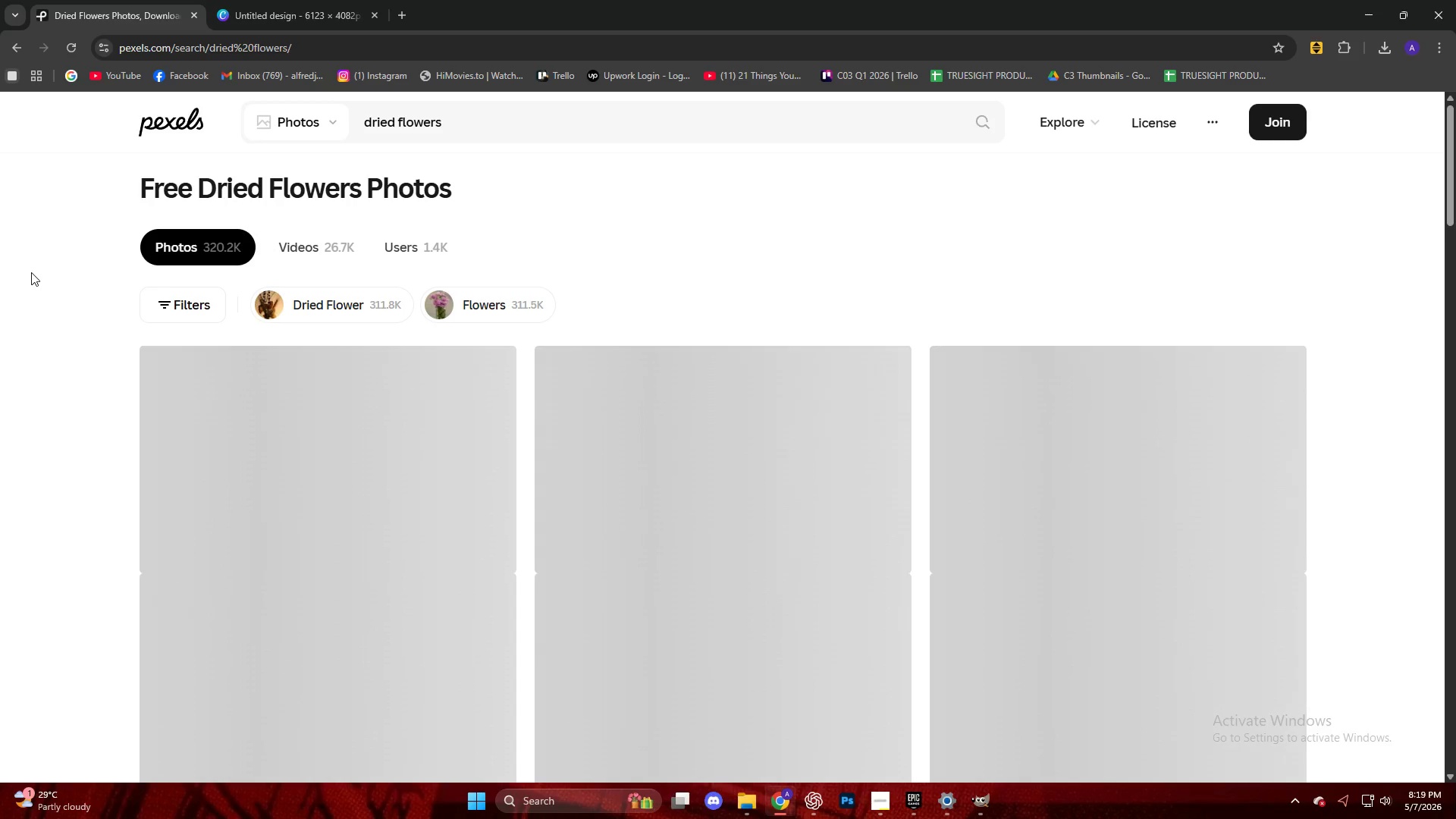 
scroll: coordinate [96, 450], scroll_direction: down, amount: 7.0
 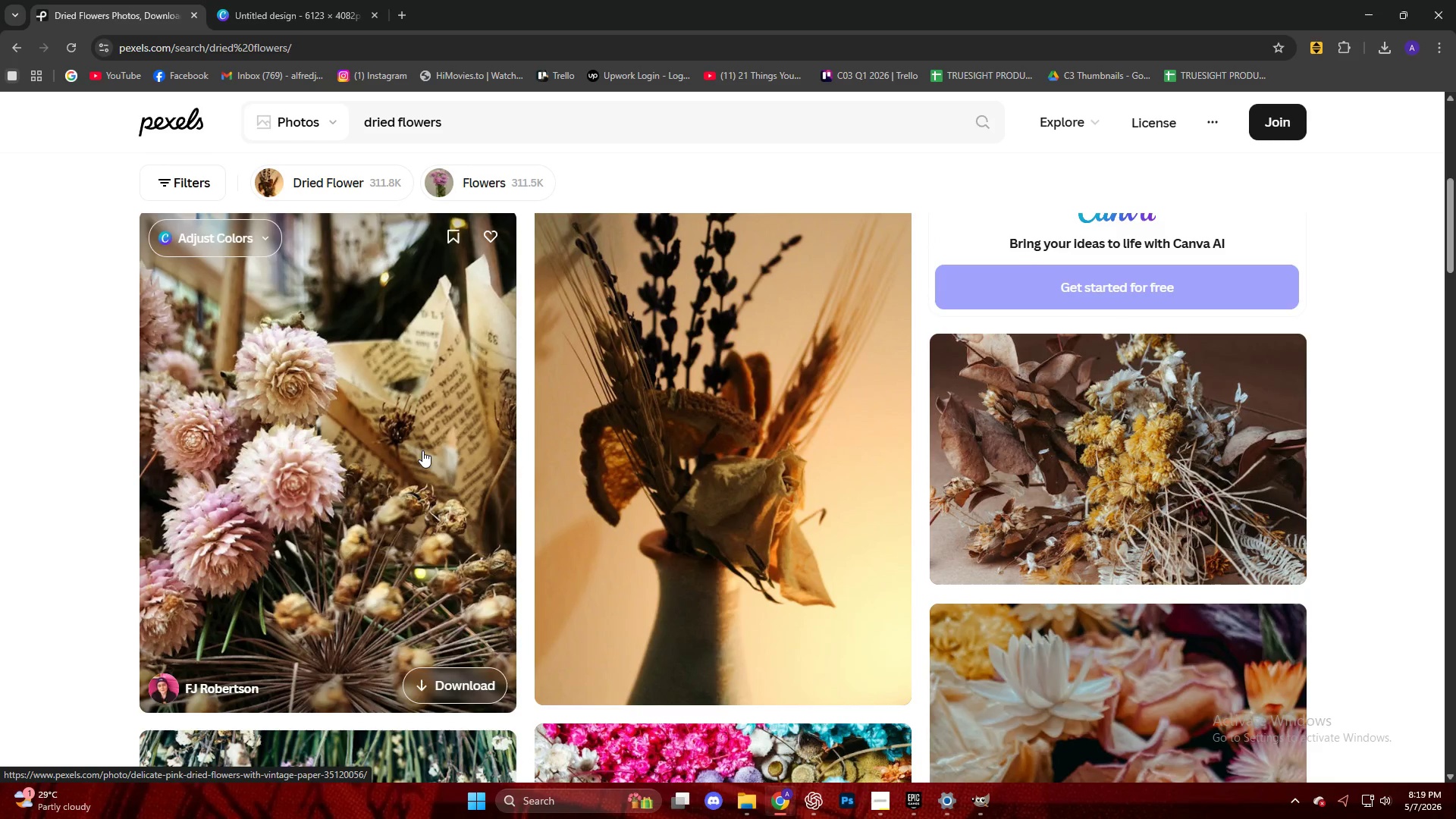 
scroll: coordinate [403, 428], scroll_direction: up, amount: 7.0
 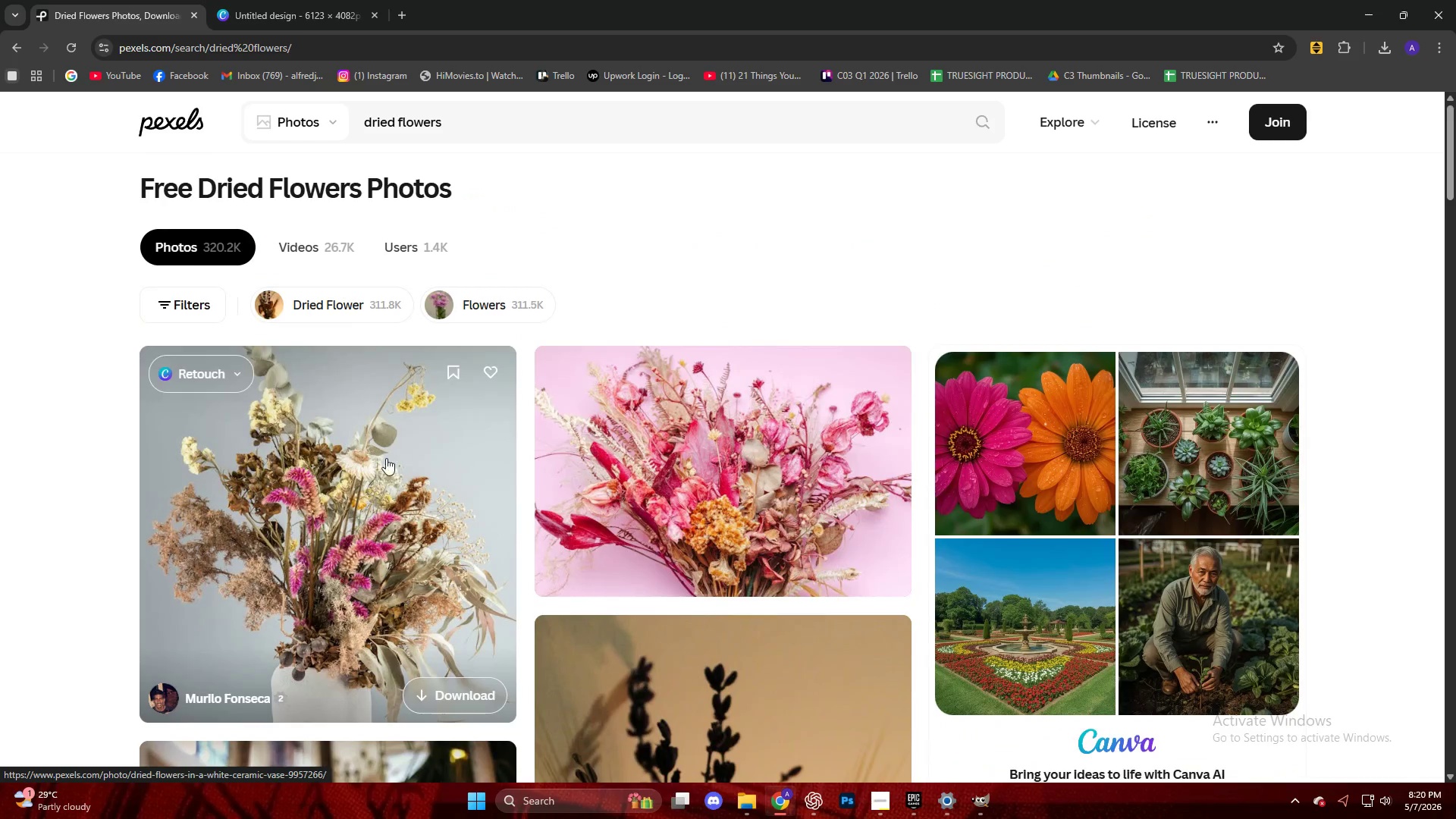 
left_click([385, 465])
 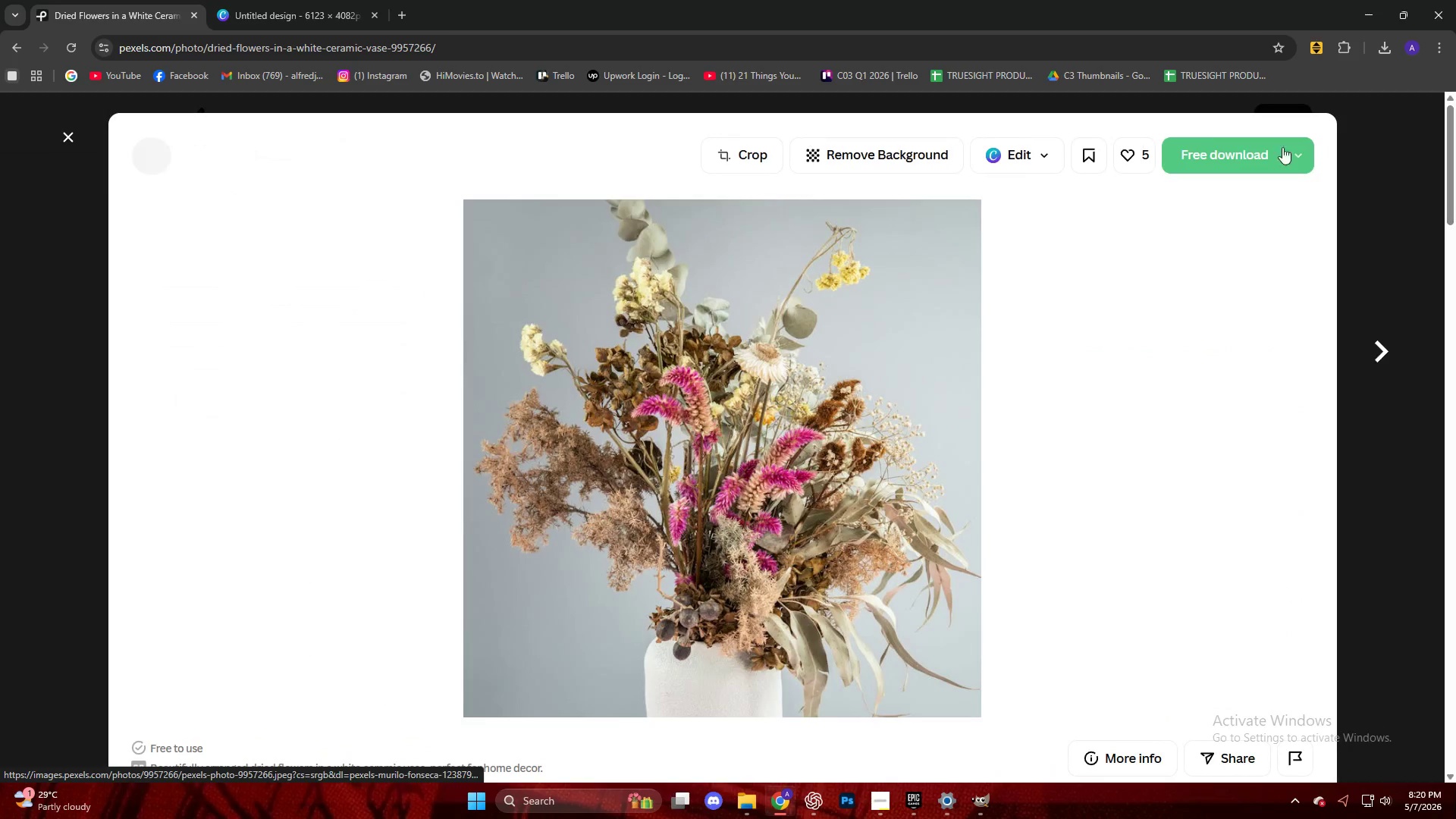 
left_click([1227, 147])
 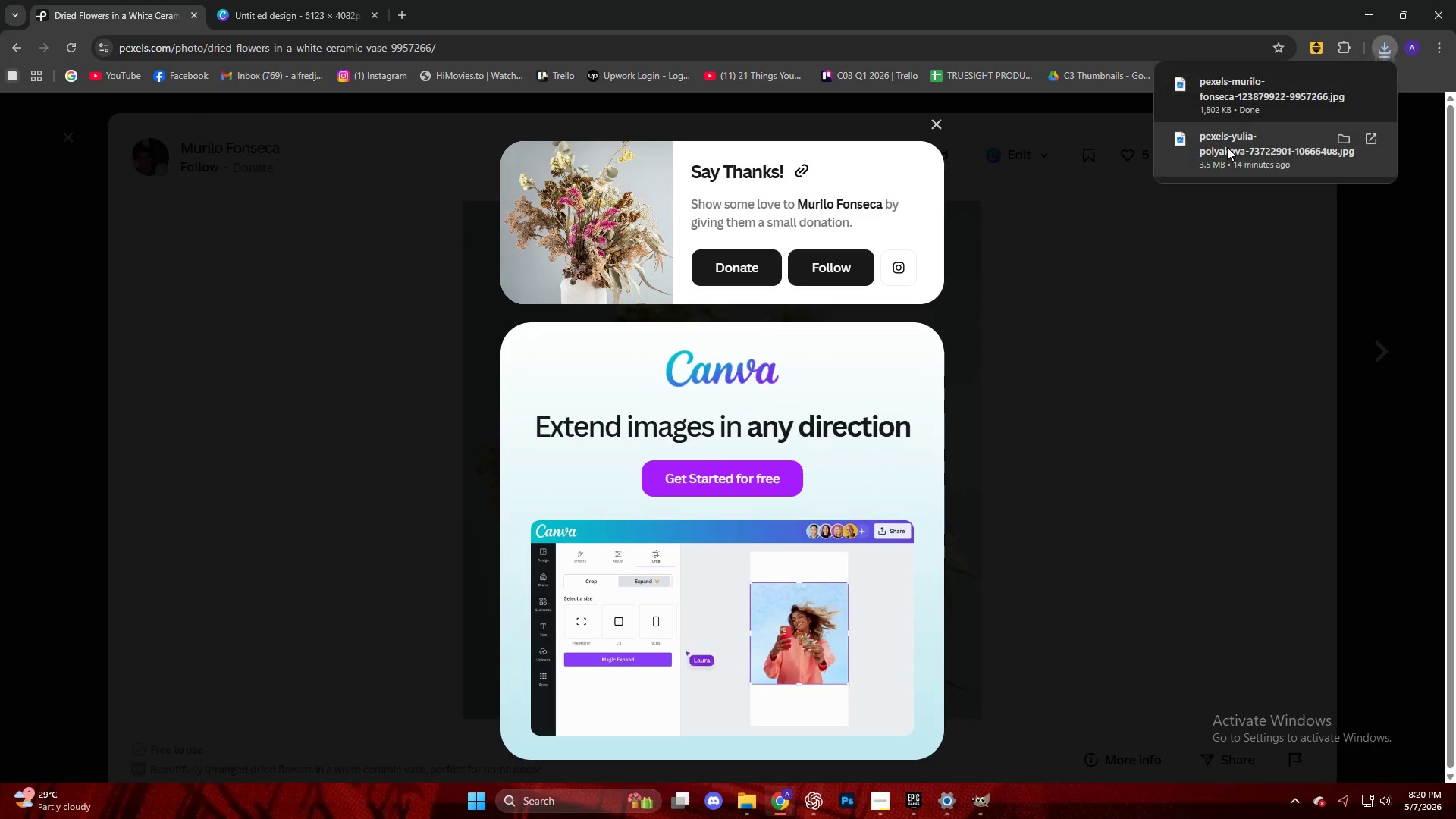 
left_click_drag(start_coordinate=[1219, 99], to_coordinate=[895, 483])
 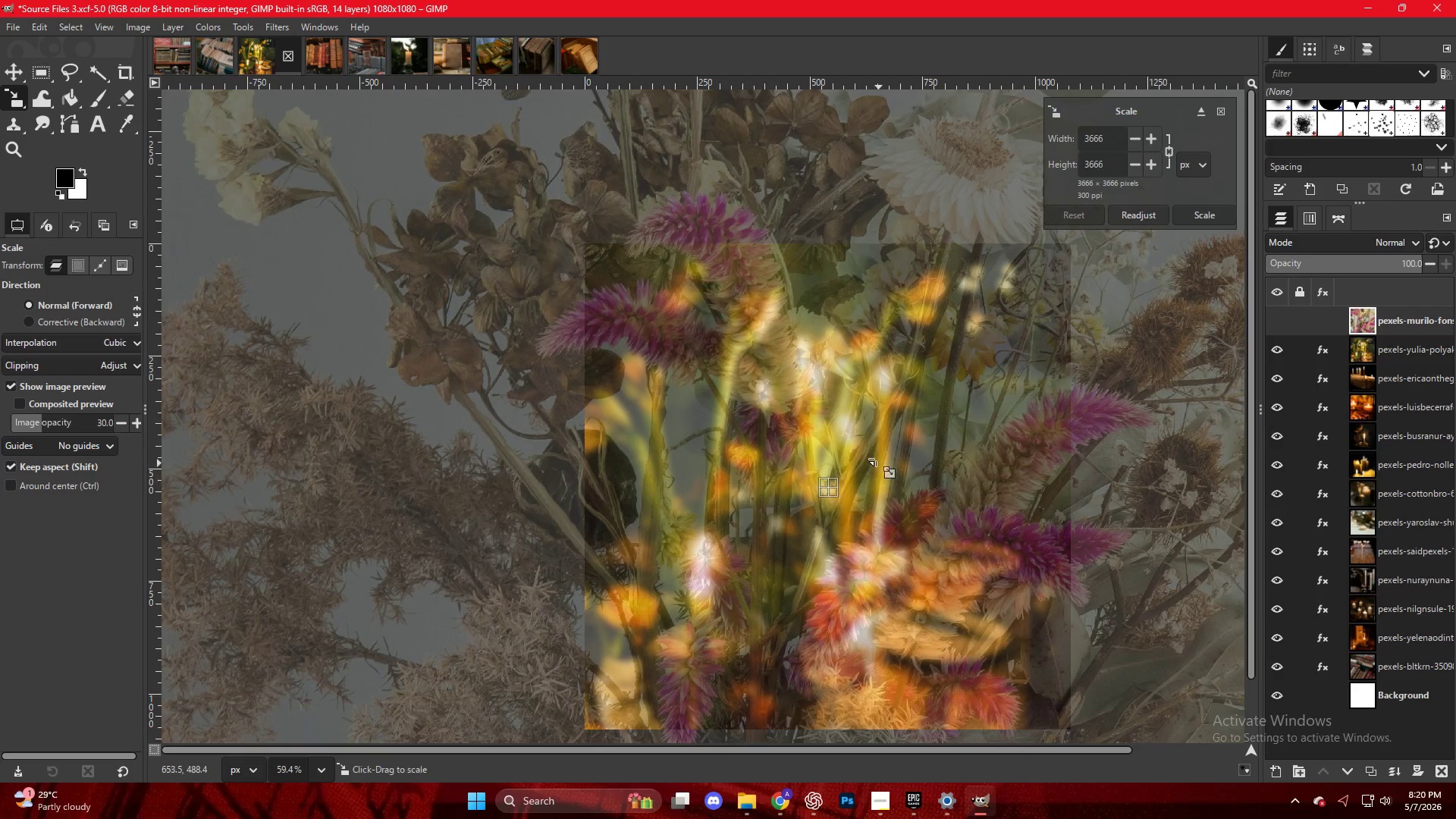 
hold_key(key=ControlLeft, duration=6.22)
scroll: coordinate [896, 393], scroll_direction: down, amount: 10.0
 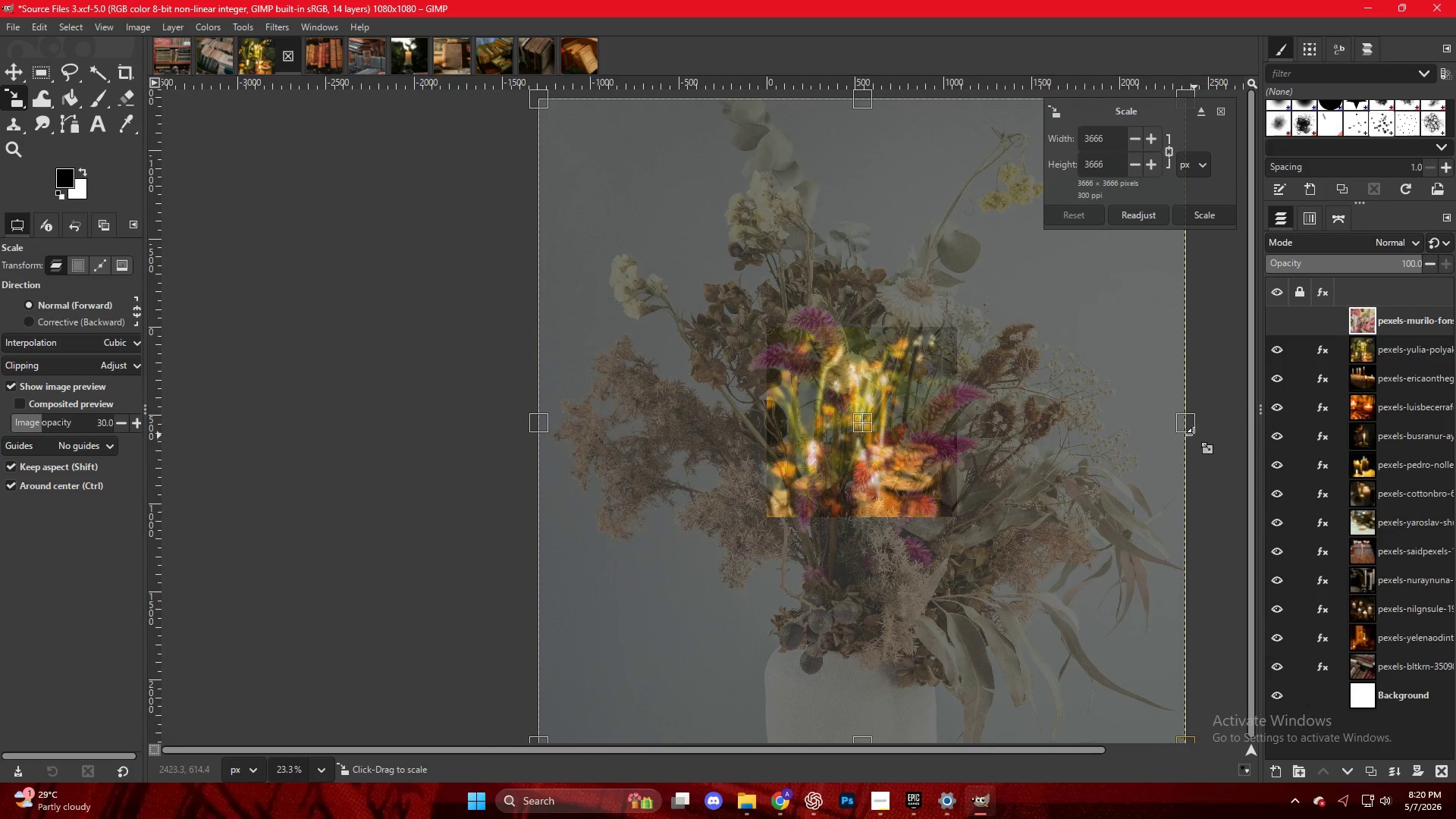 
left_click_drag(start_coordinate=[1188, 430], to_coordinate=[962, 426])
 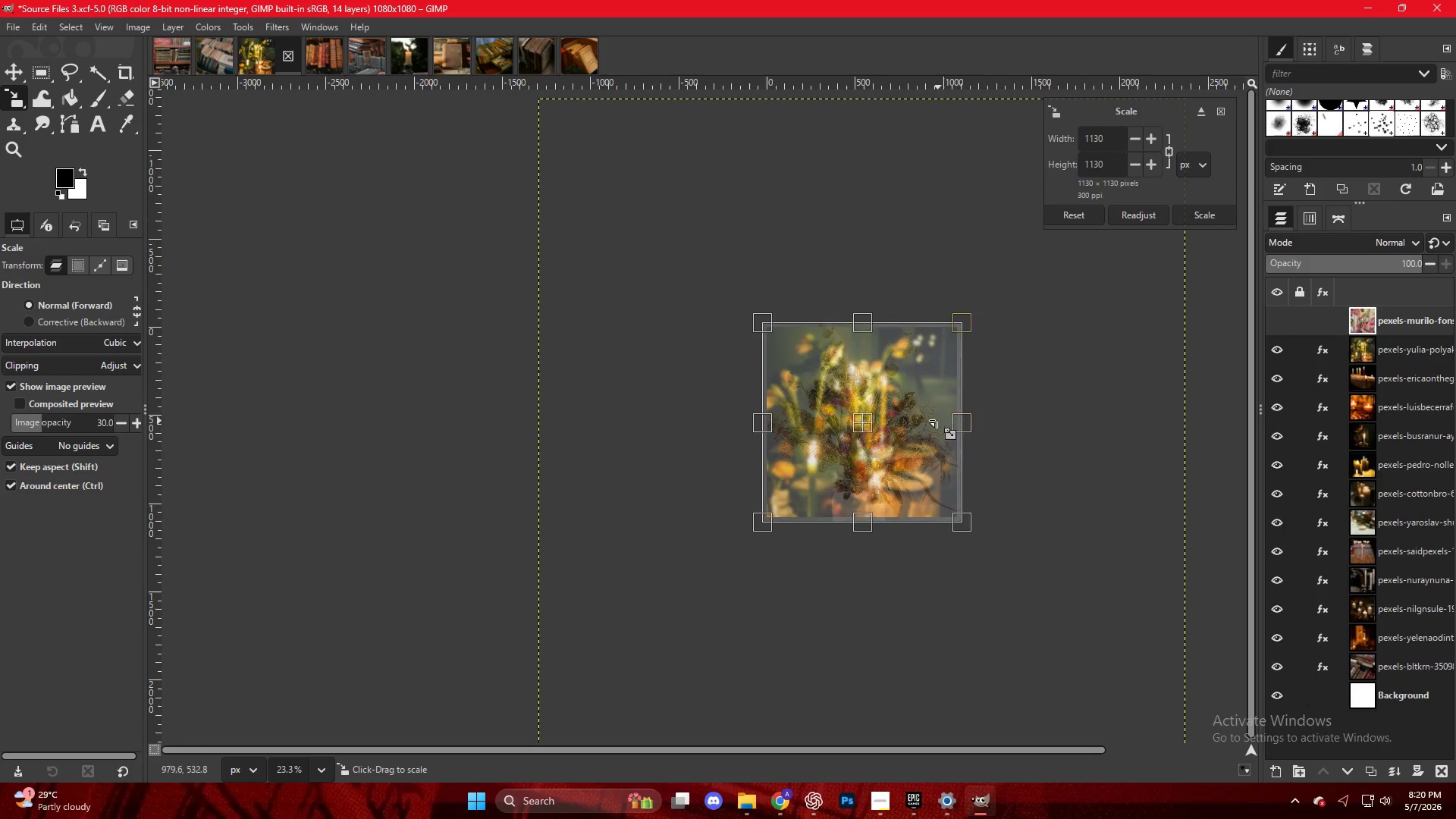 
scroll: coordinate [886, 414], scroll_direction: up, amount: 12.0
 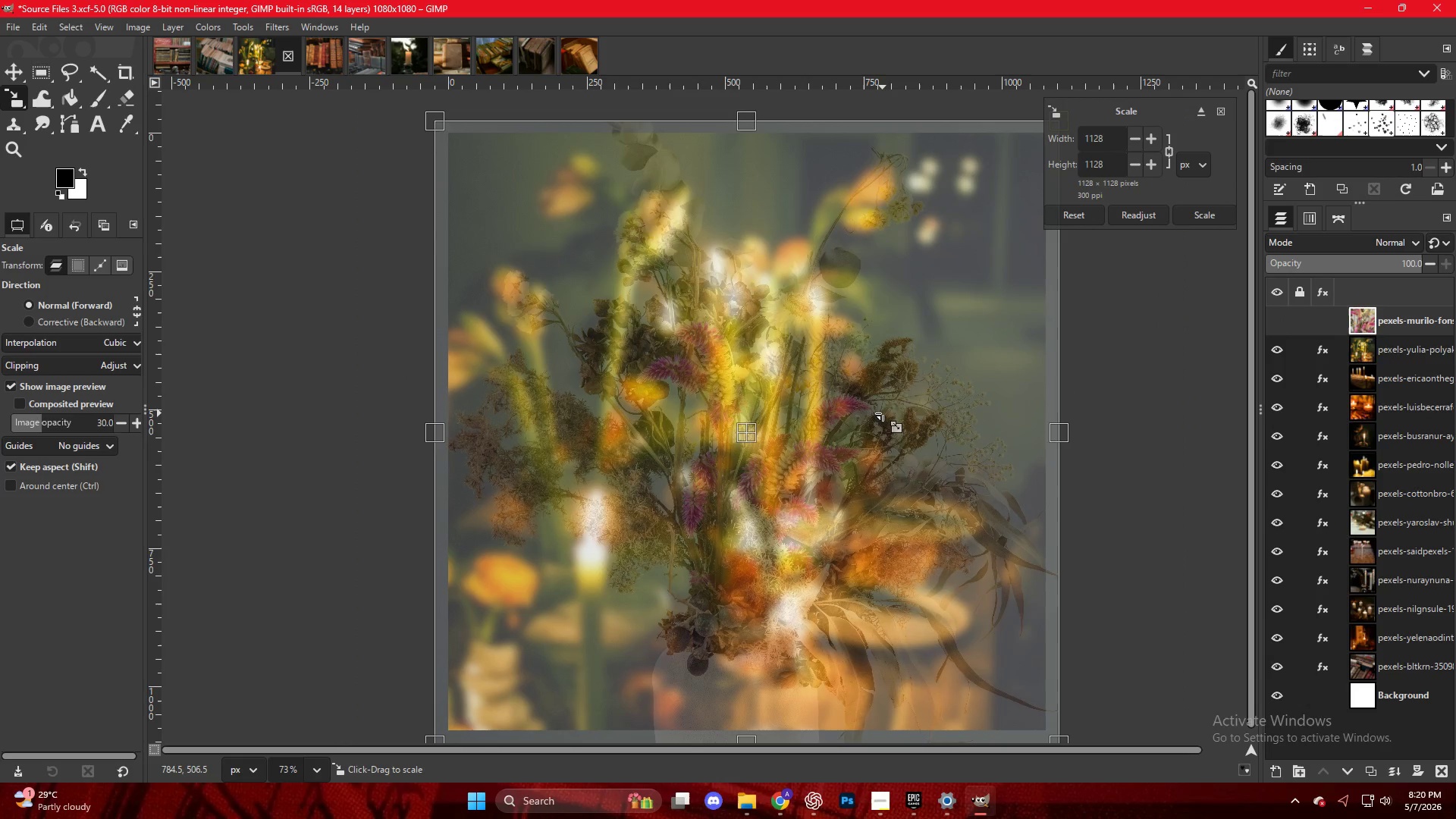 
key(NumpadEnter)
 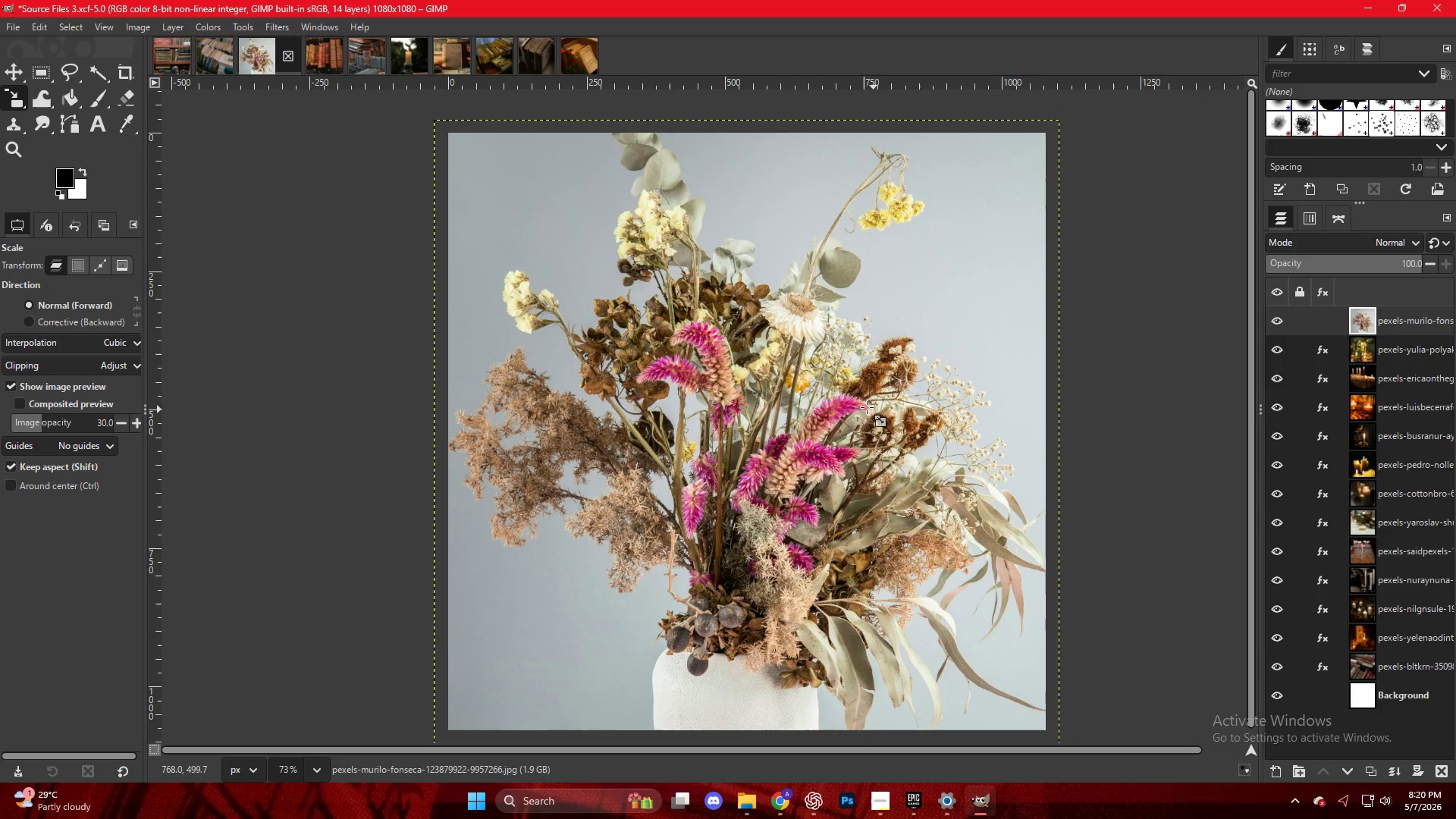 
hold_key(key=ControlLeft, duration=1.09)
scroll: coordinate [843, 407], scroll_direction: down, amount: 5.0
 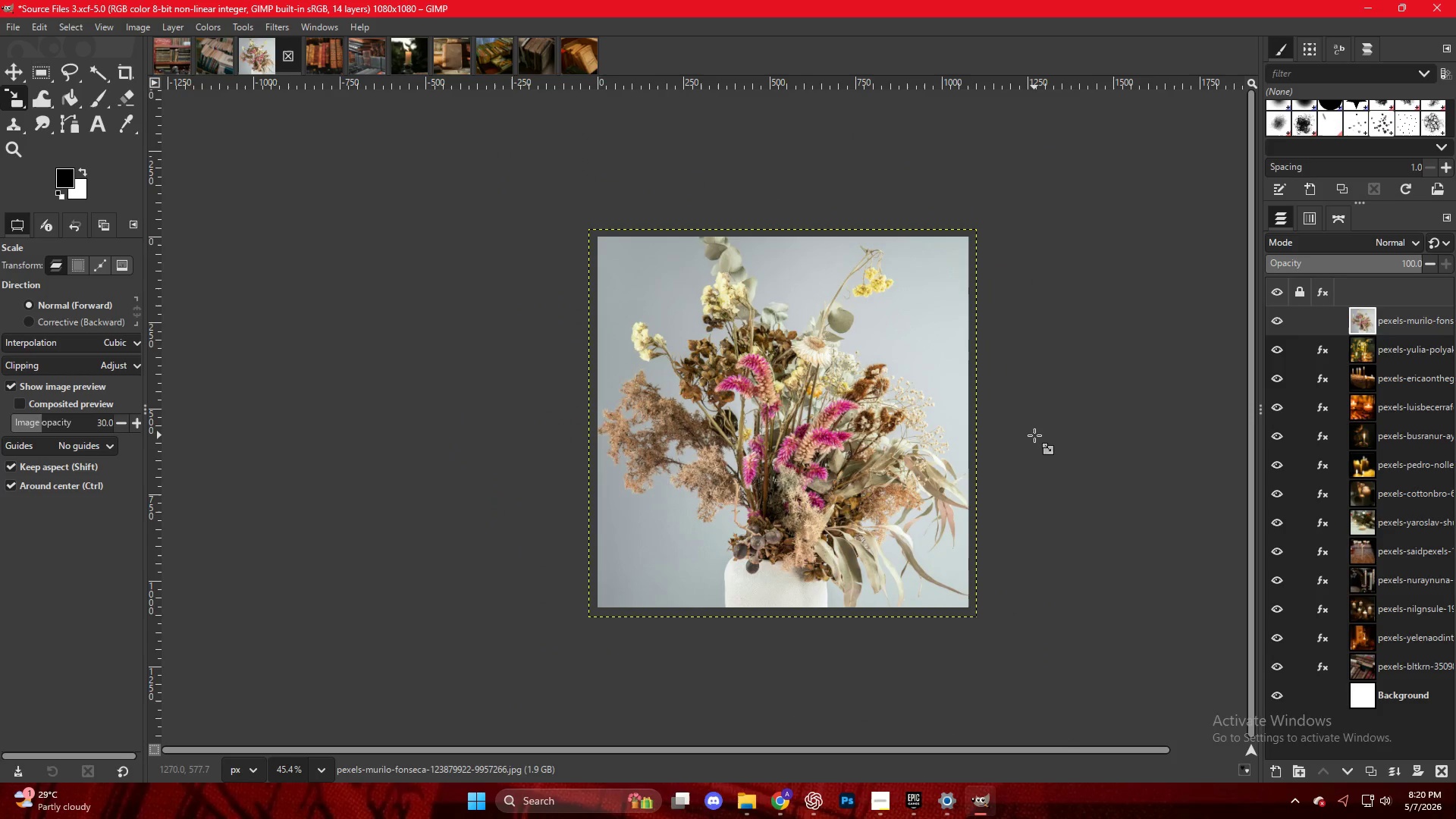 
scroll: coordinate [1032, 435], scroll_direction: up, amount: 3.0
 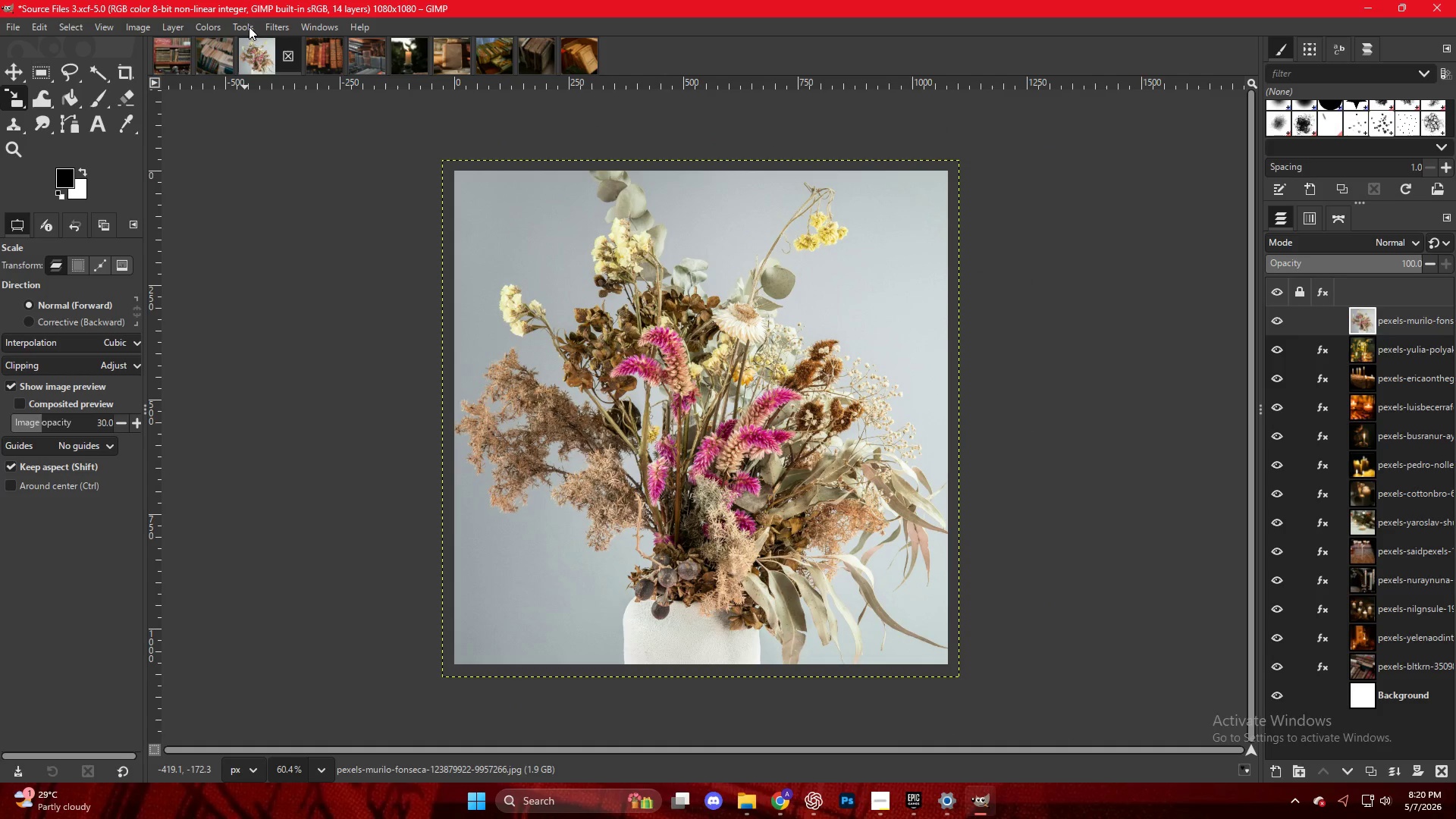 
left_click([270, 26])
 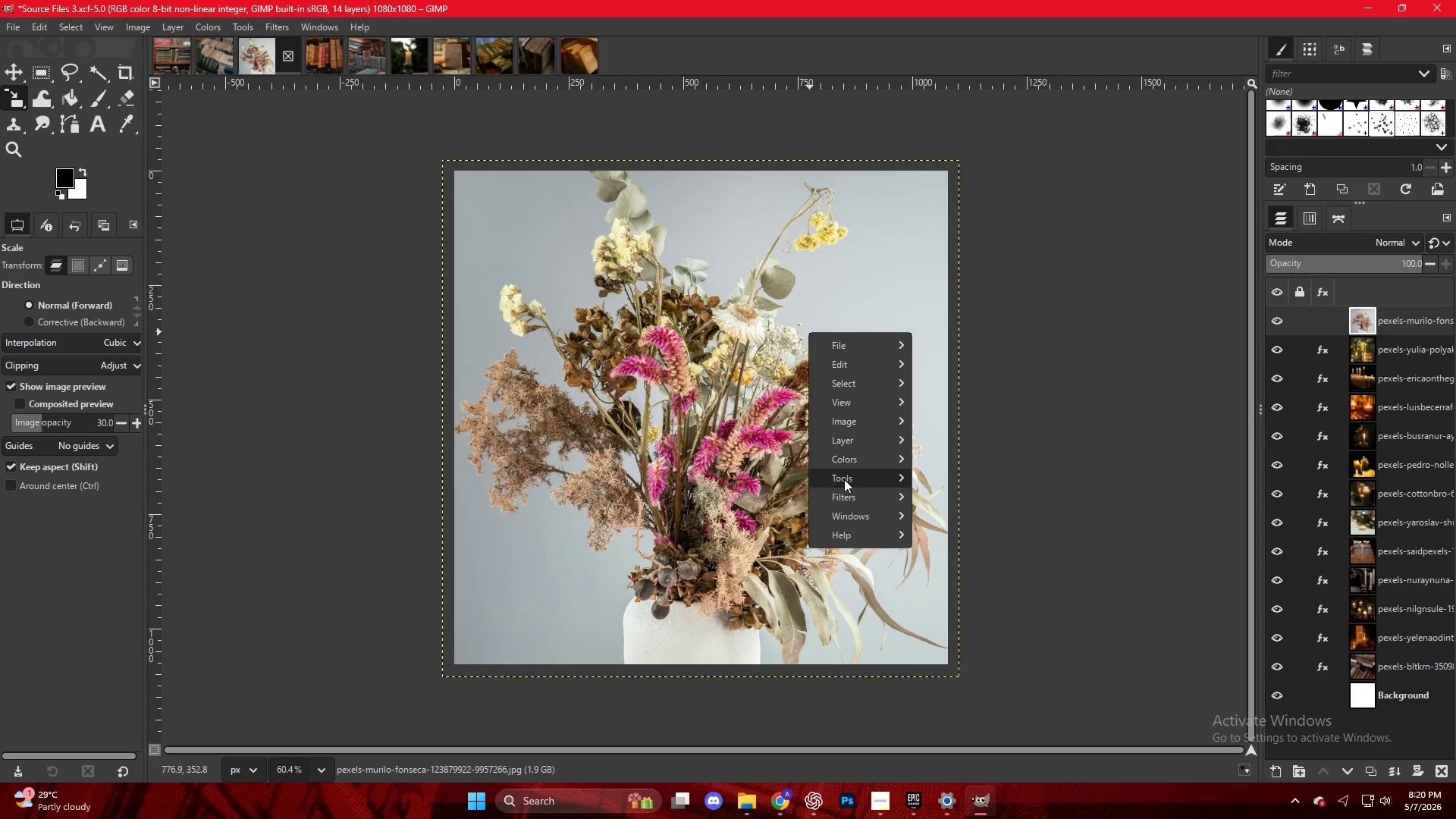 
wait(7.7)
 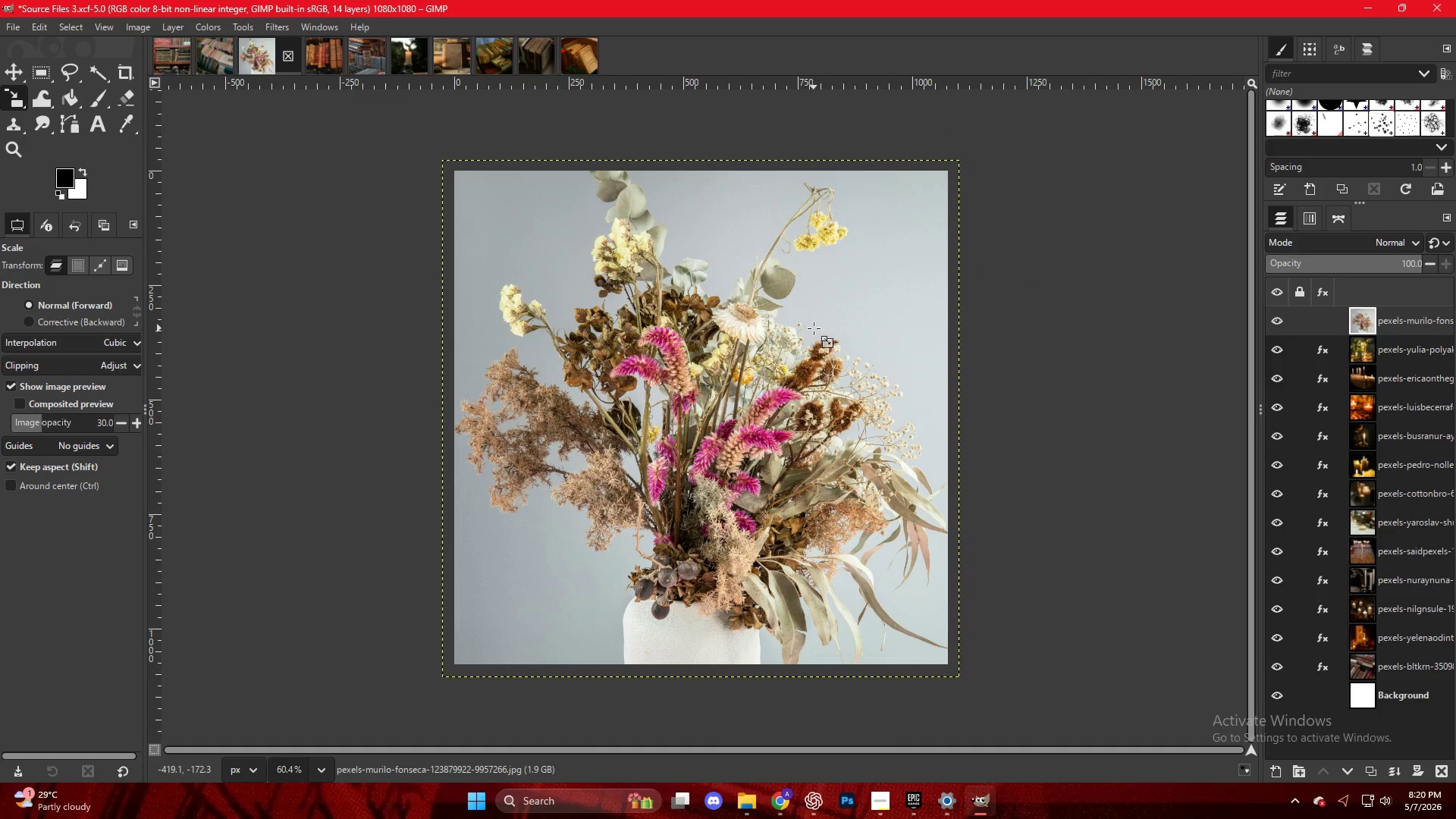 
left_click([1150, 520])
 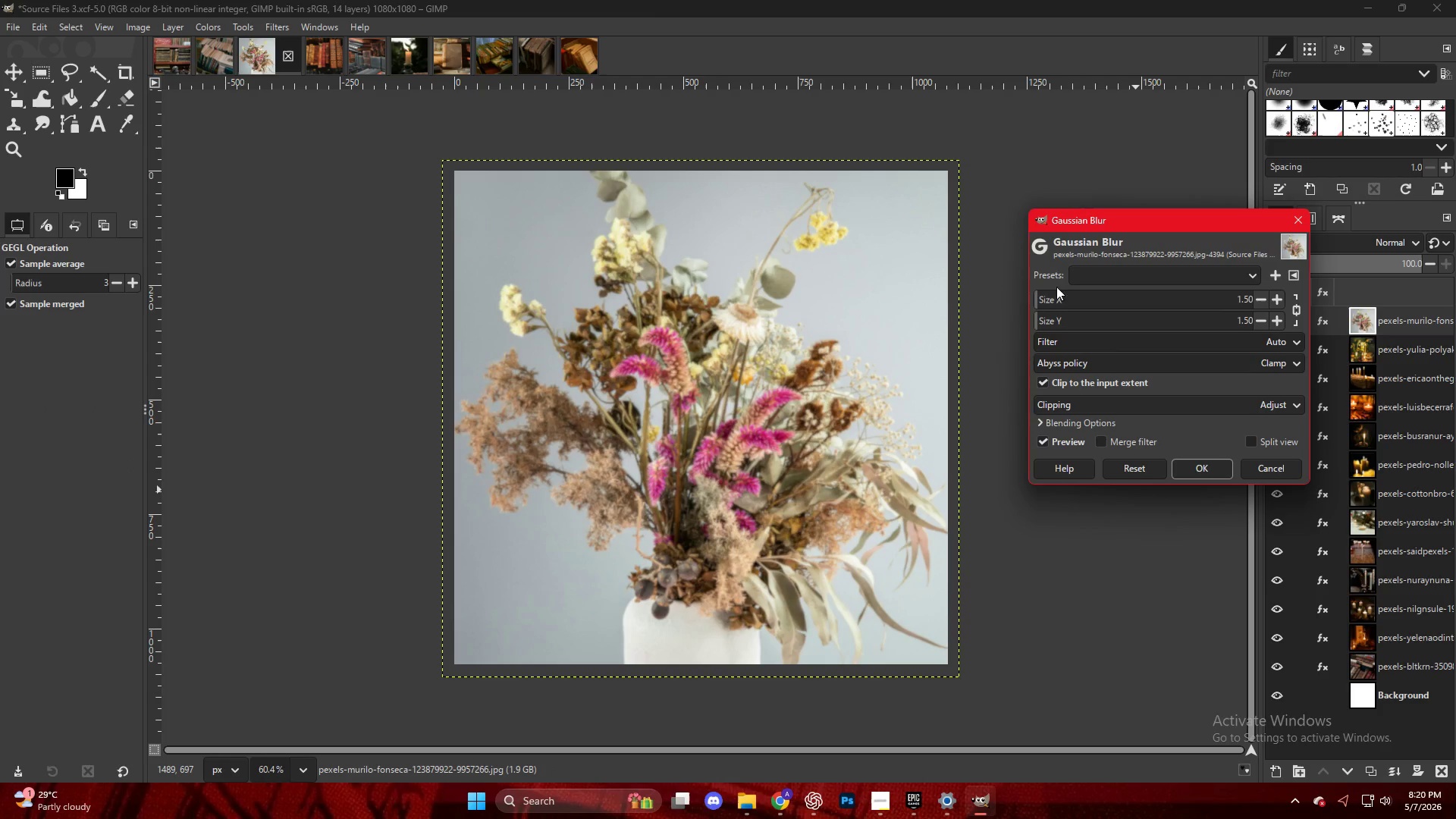 
left_click_drag(start_coordinate=[1042, 295], to_coordinate=[1050, 304])
 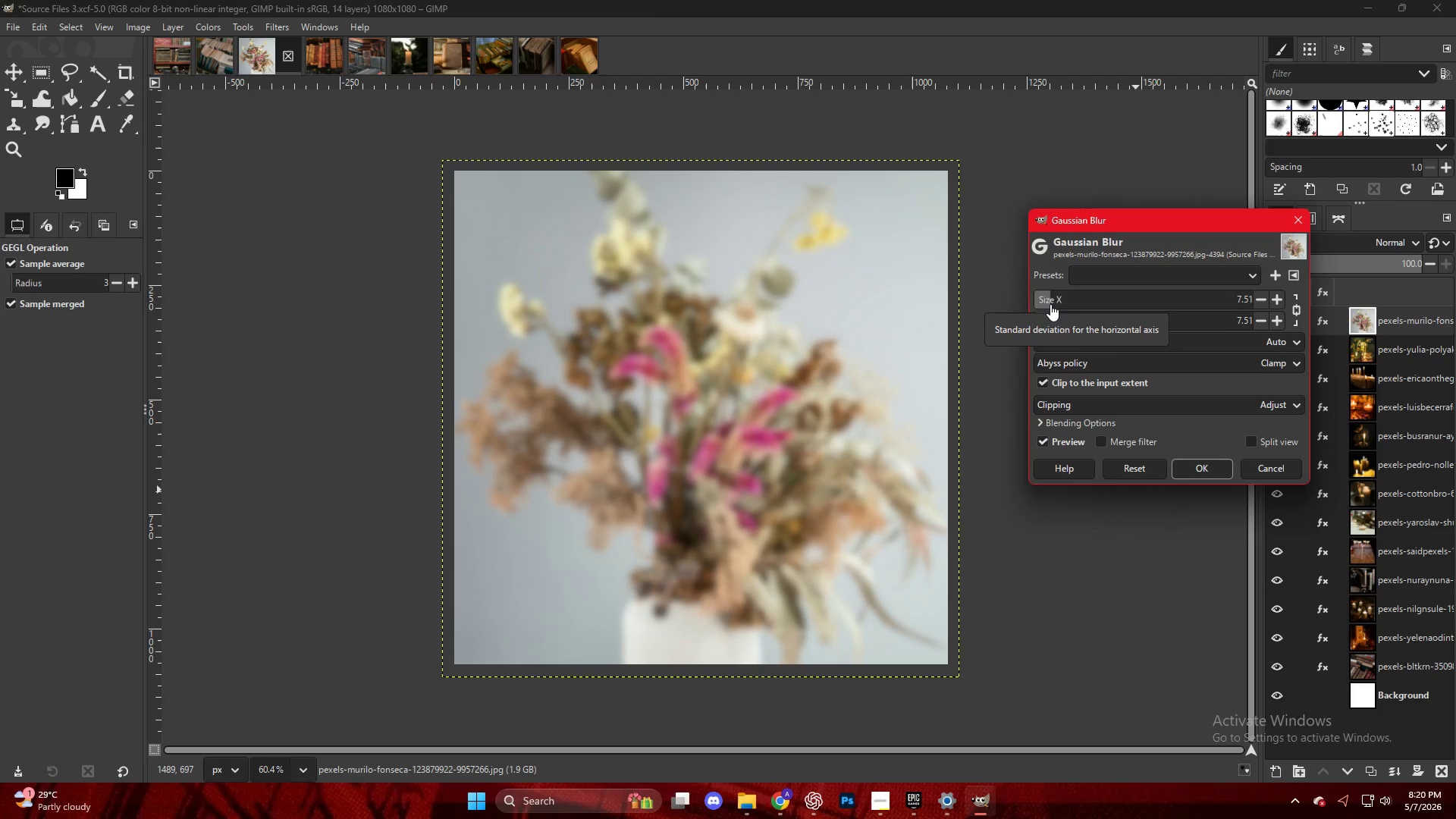 
key(NumpadEnter)
 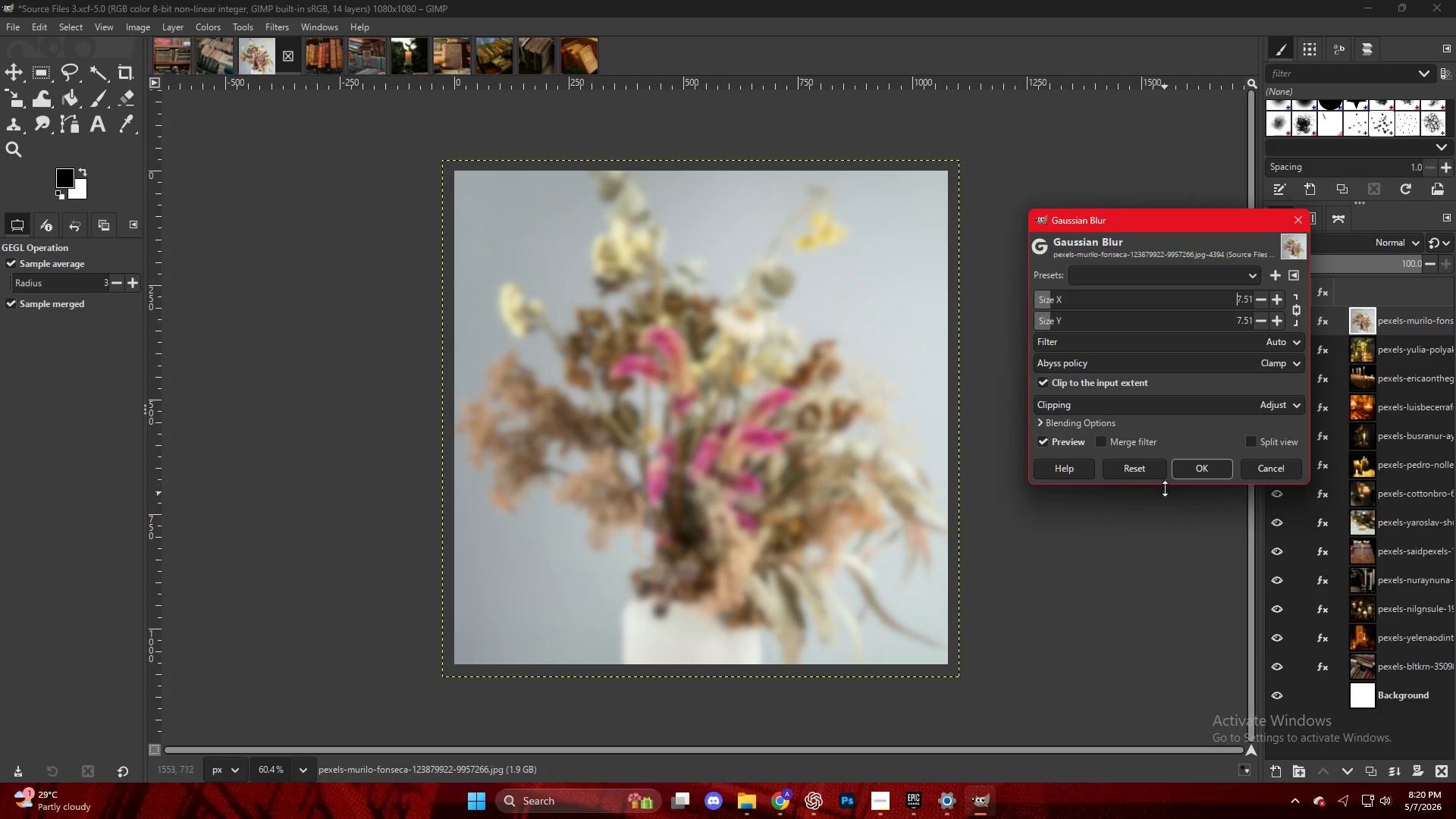 
left_click([1183, 472])
 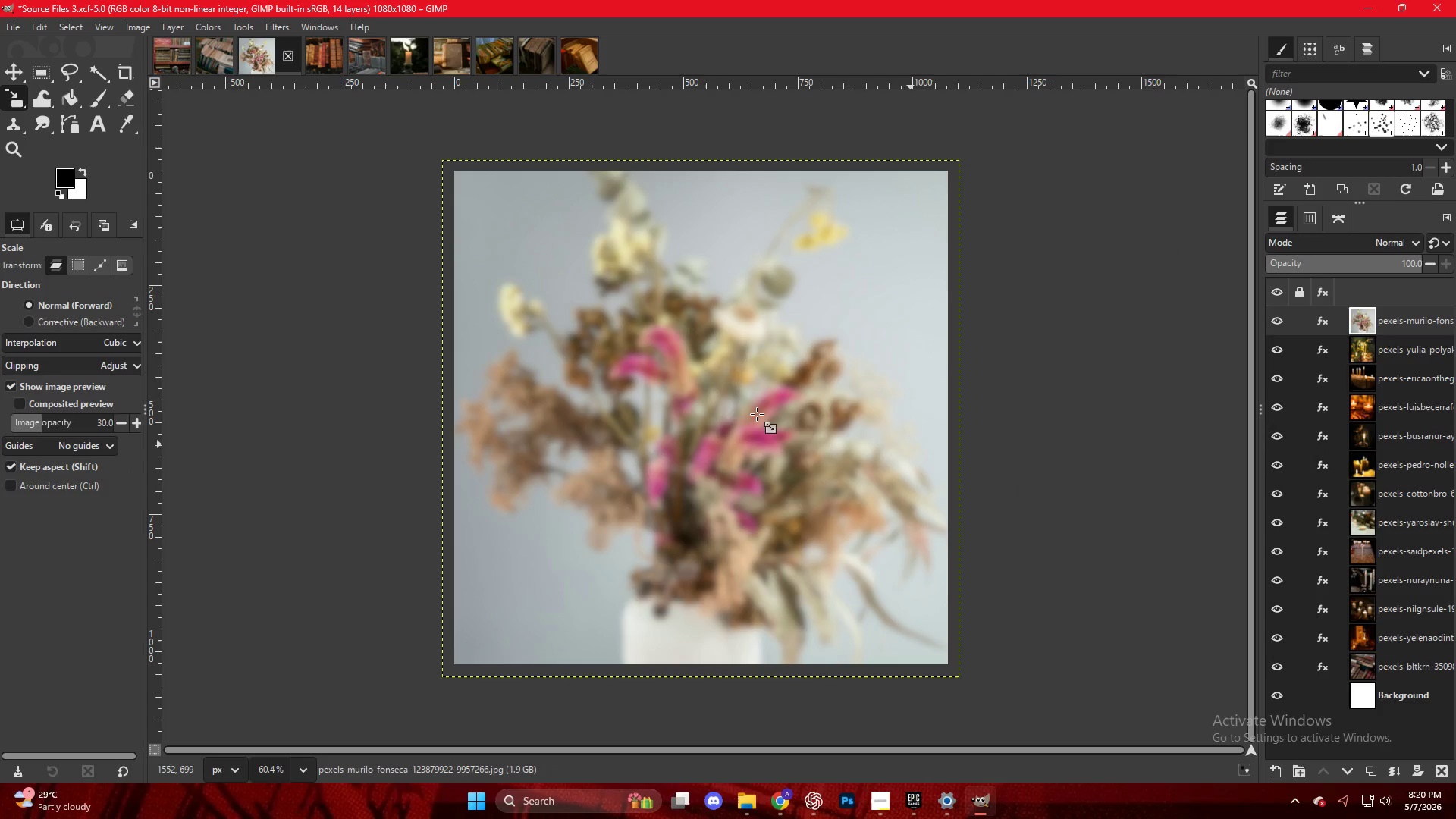 
right_click([748, 412])
 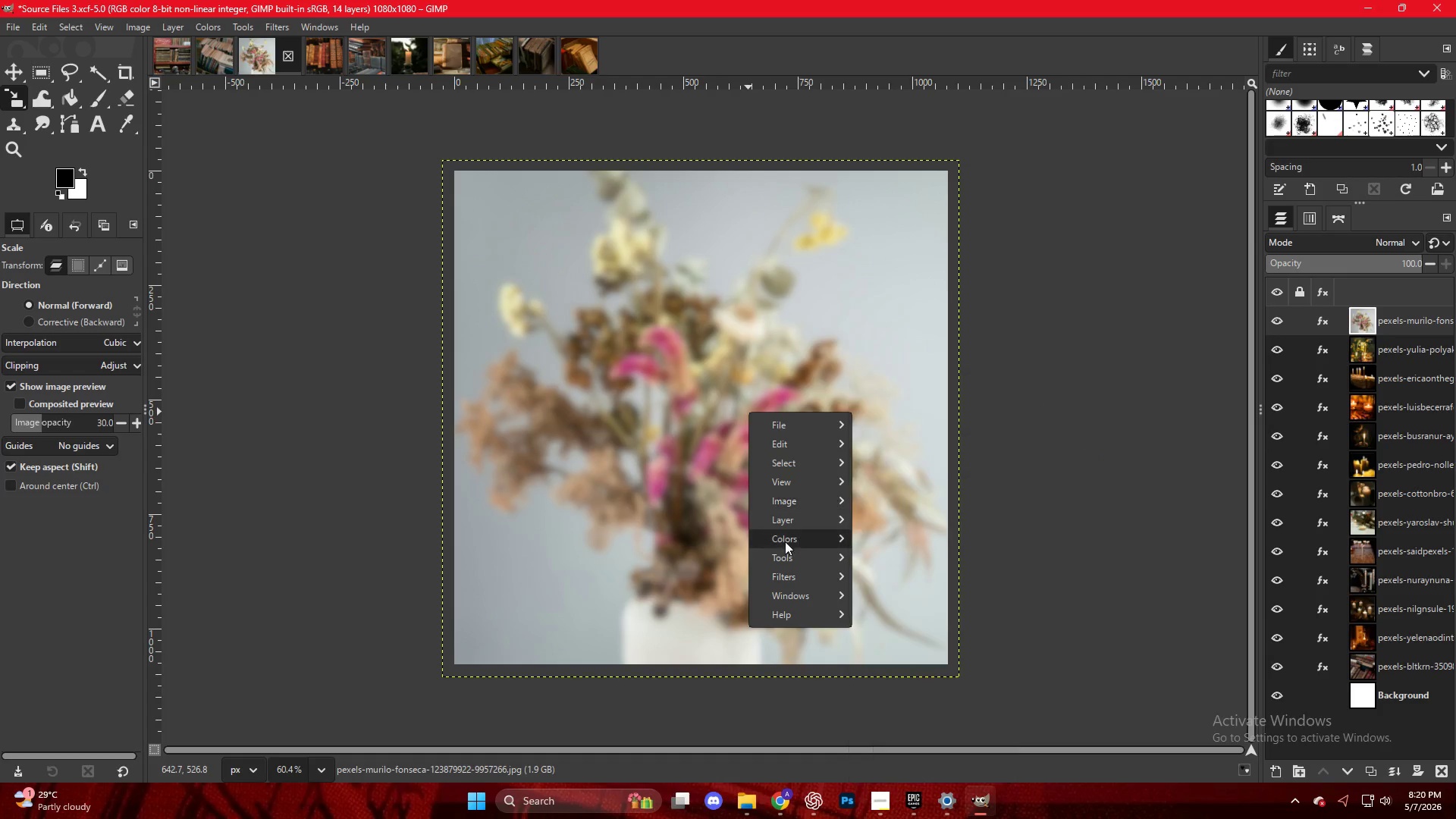 
mouse_move([792, 576])
 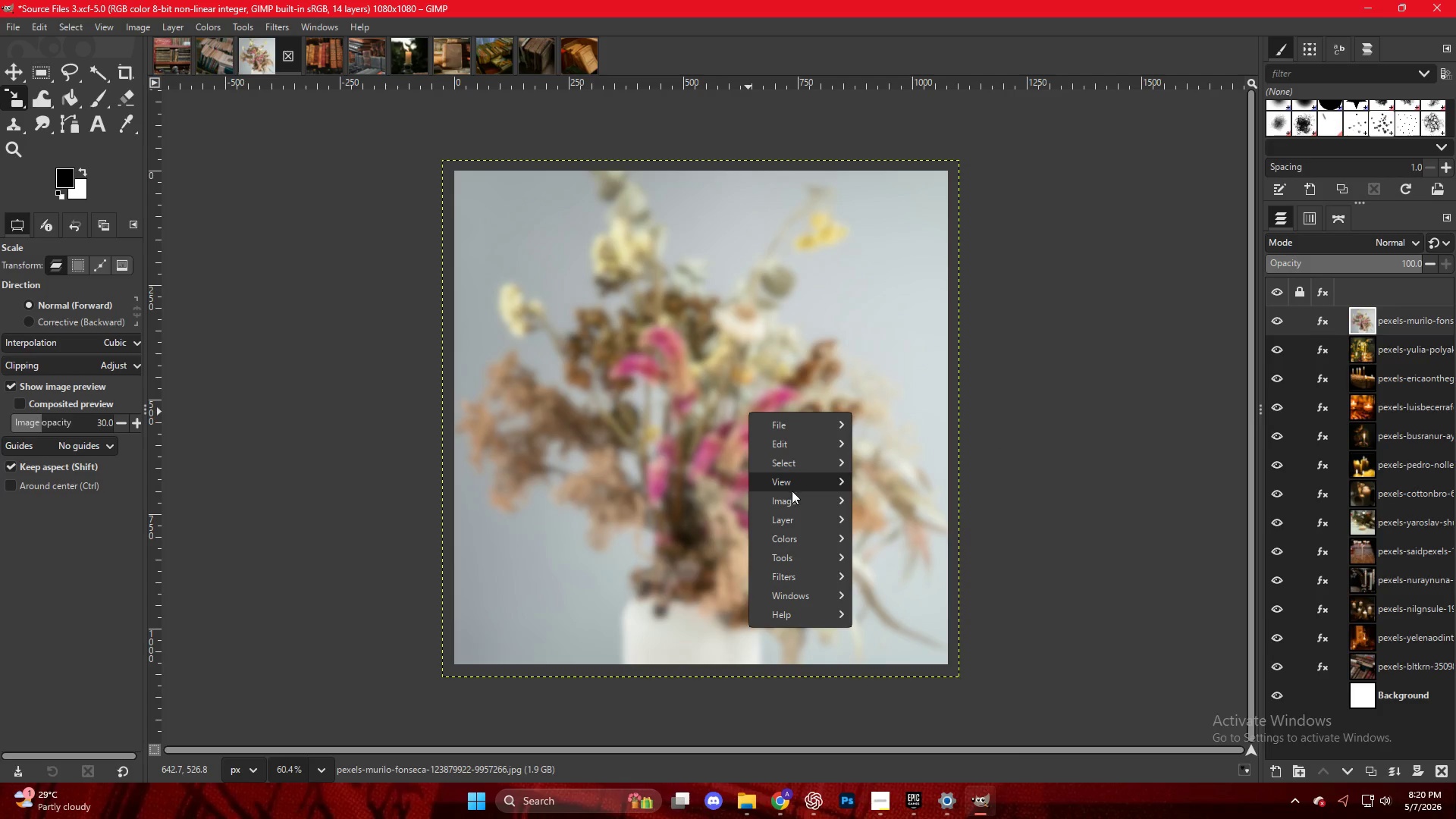 
mouse_move([812, 536])
 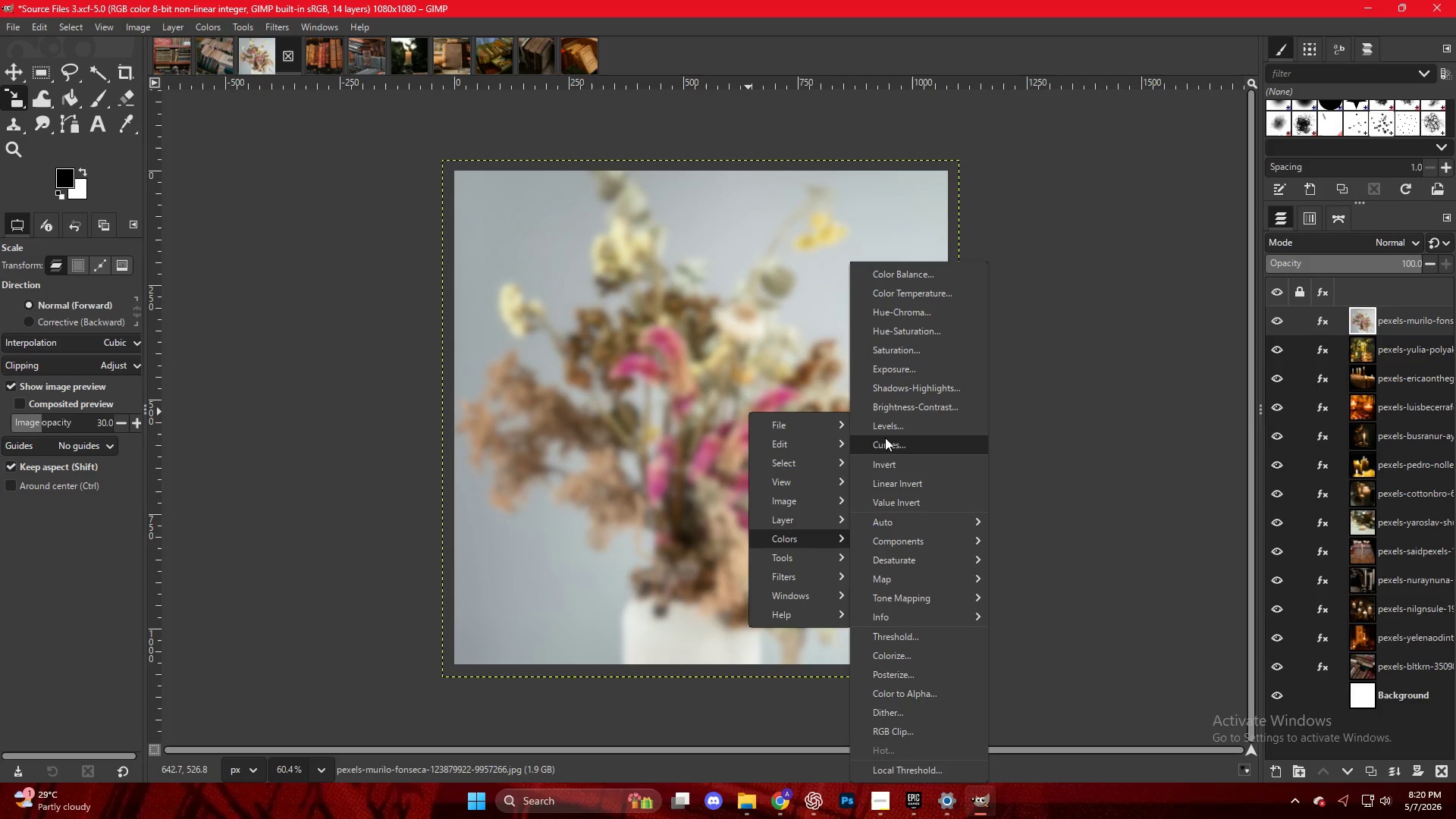 
left_click([886, 429])
 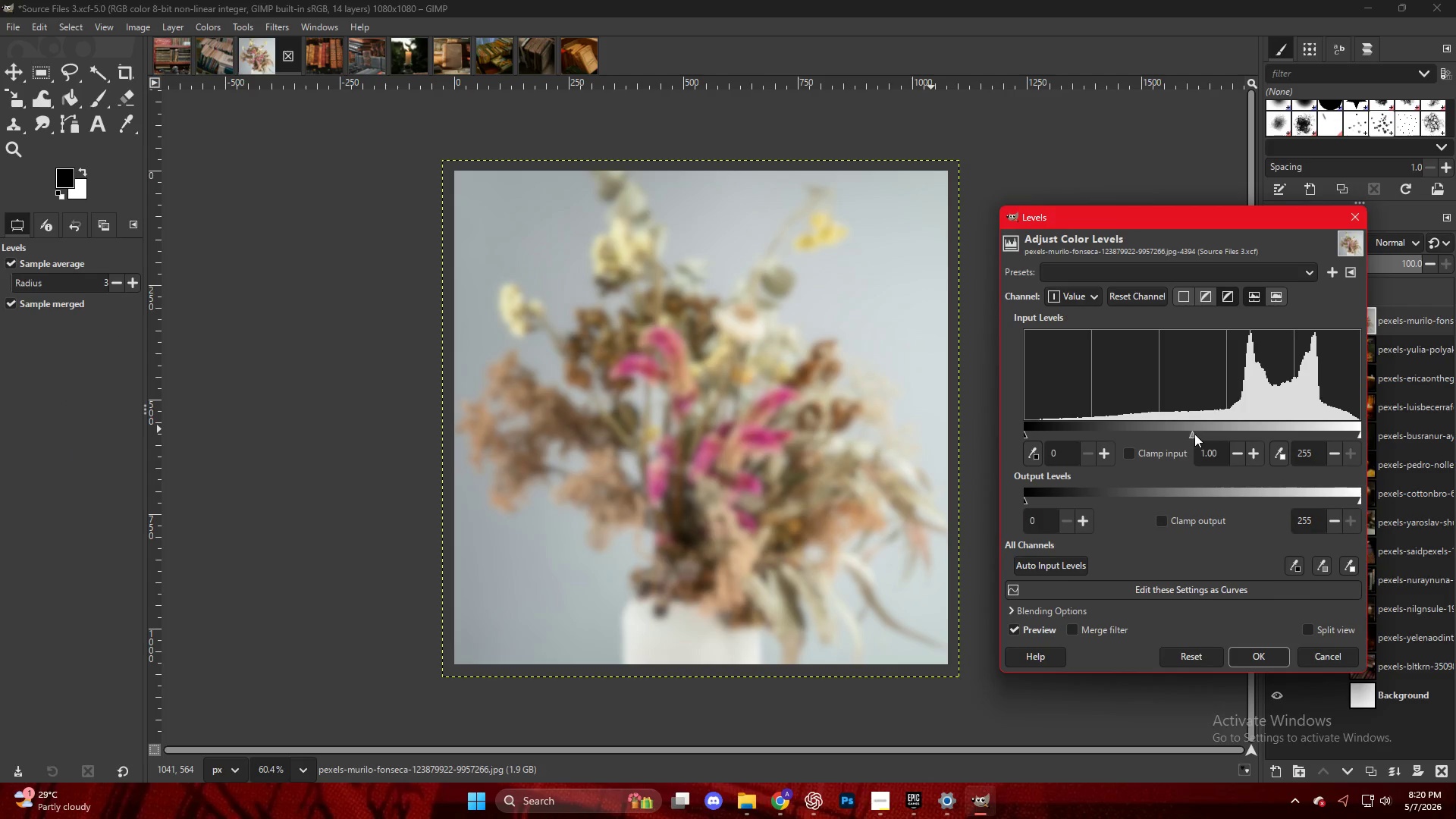 
left_click_drag(start_coordinate=[1204, 430], to_coordinate=[1216, 436])
 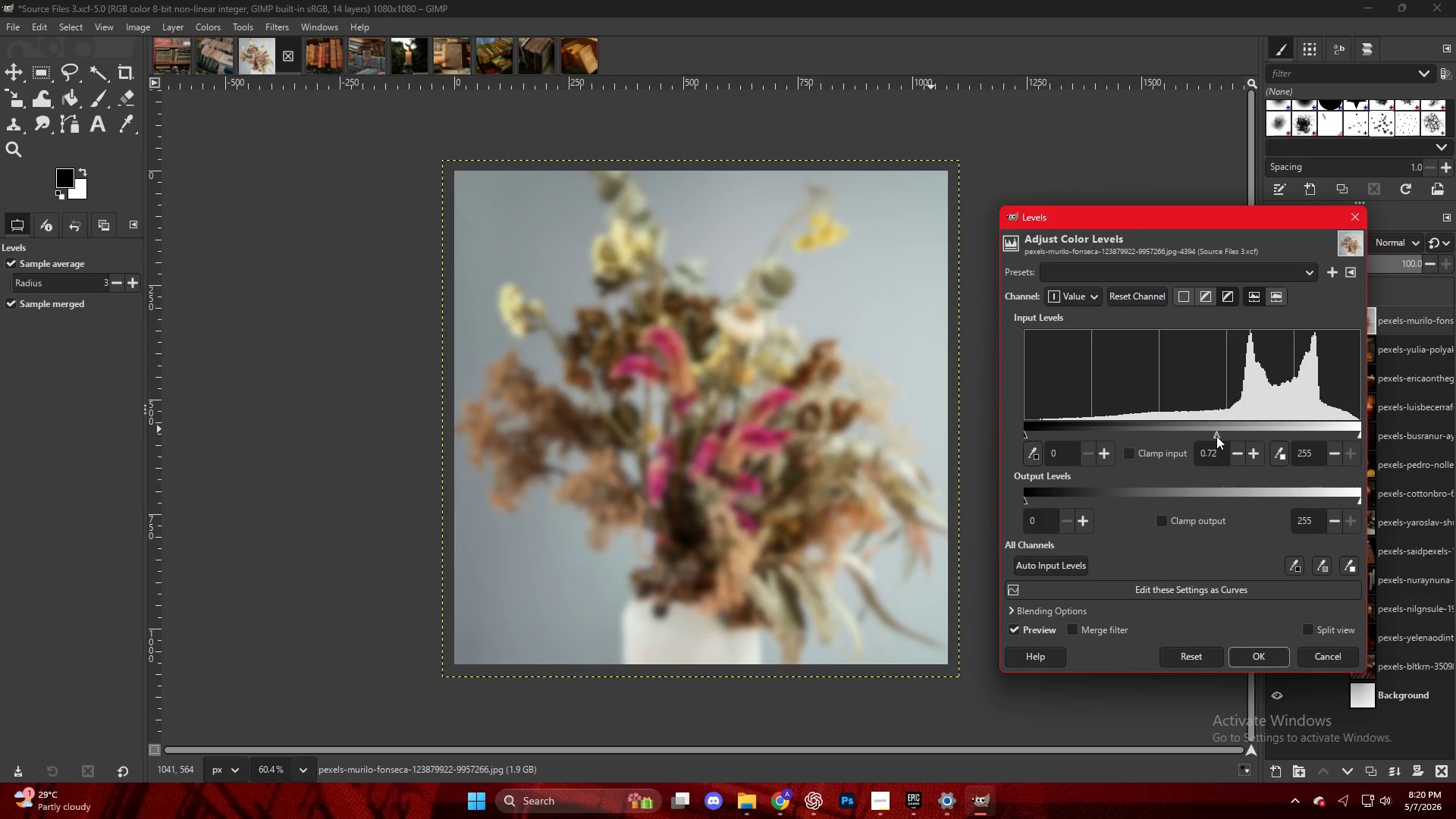 
key(NumpadEnter)
 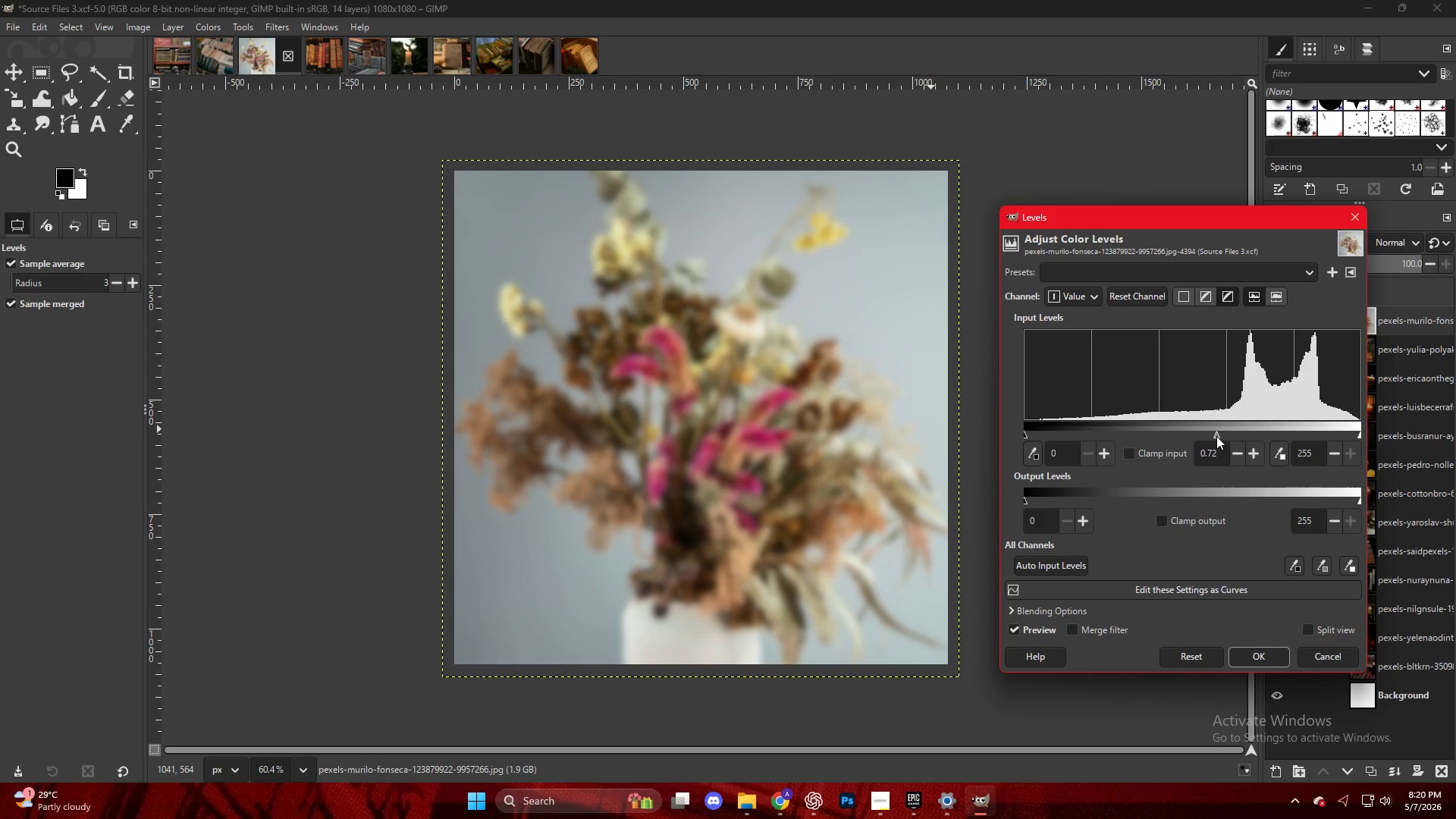 
key(NumpadEnter)
 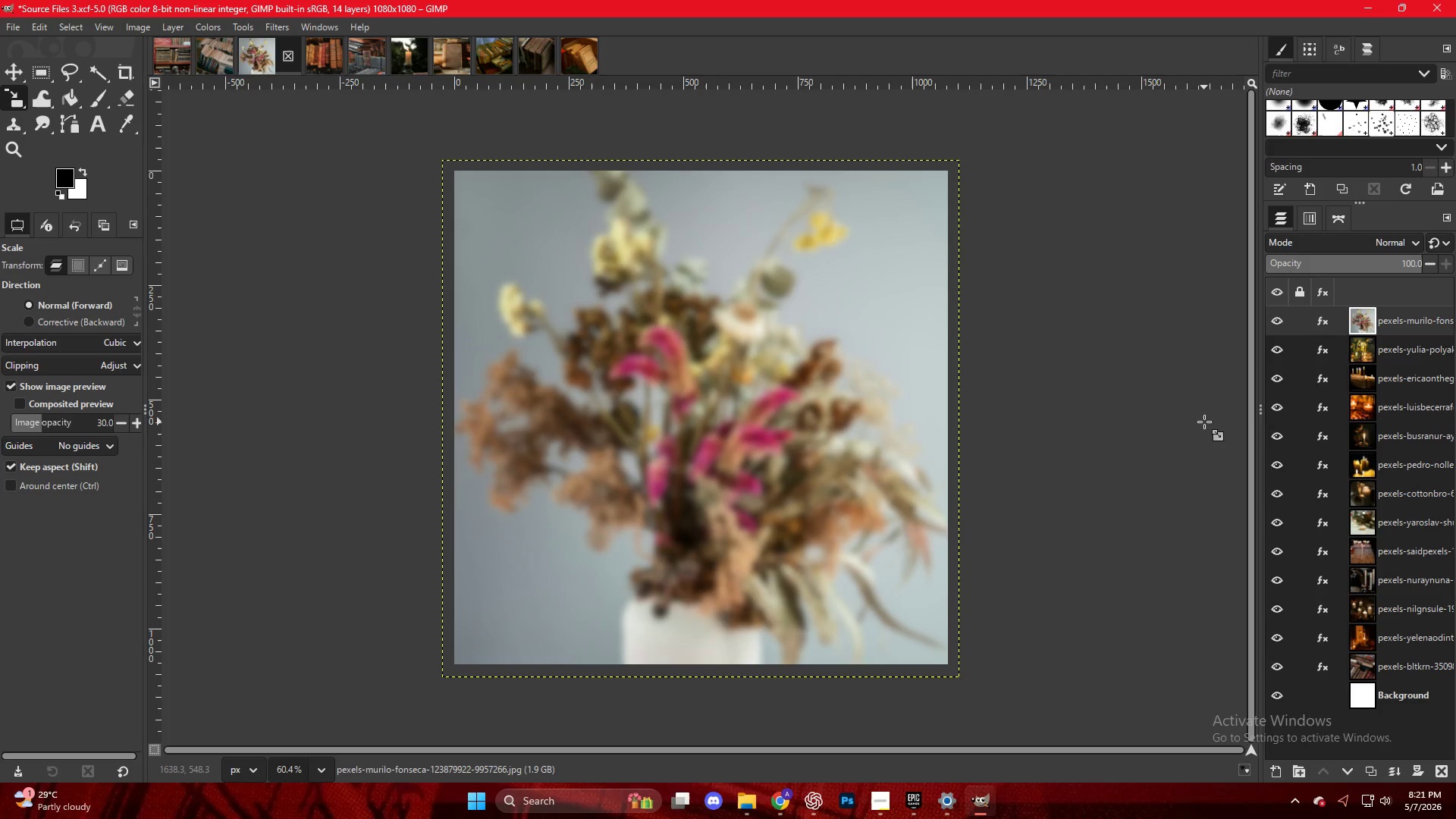 
wait(34.45)
 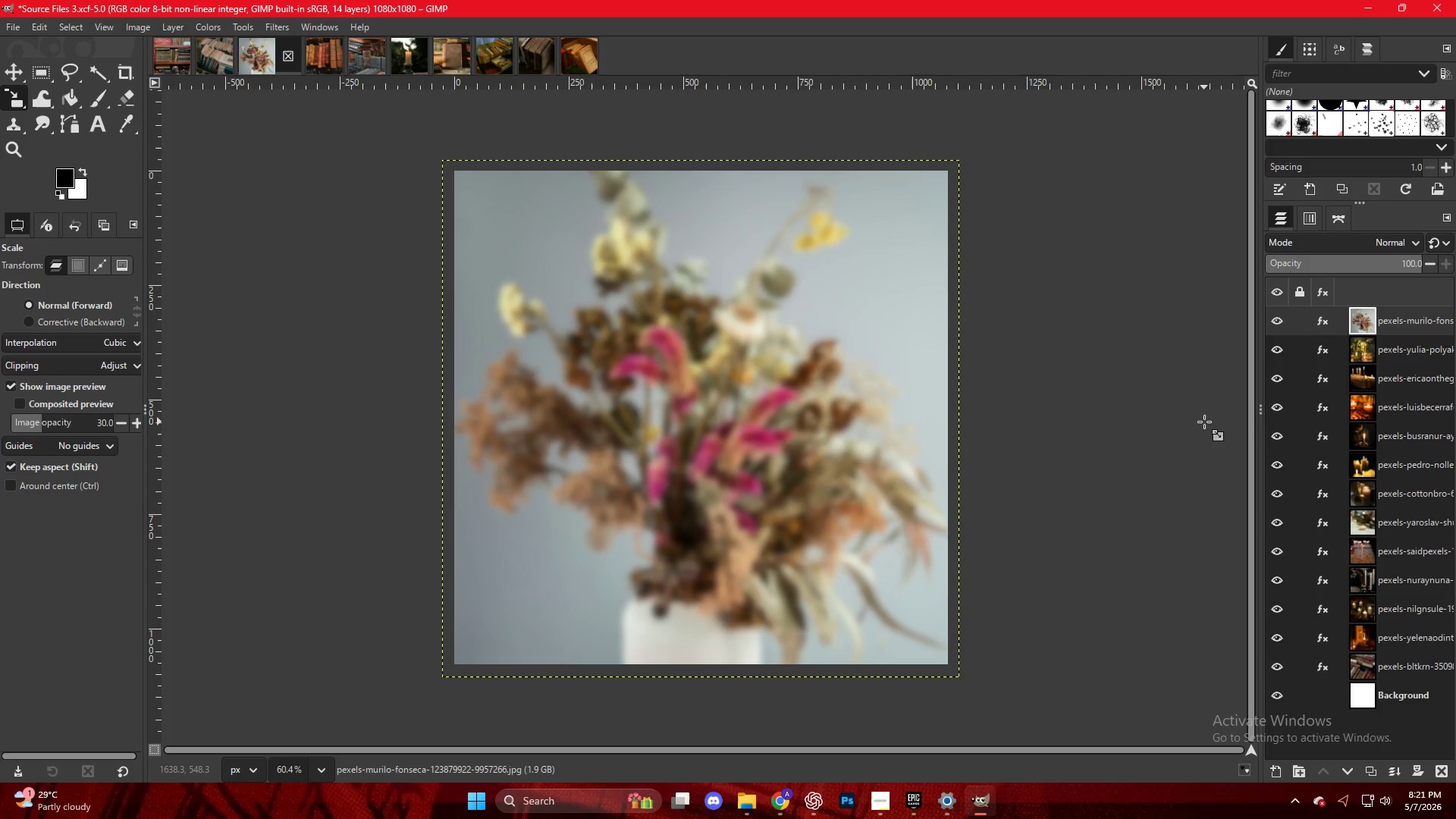 
left_click([781, 803])
 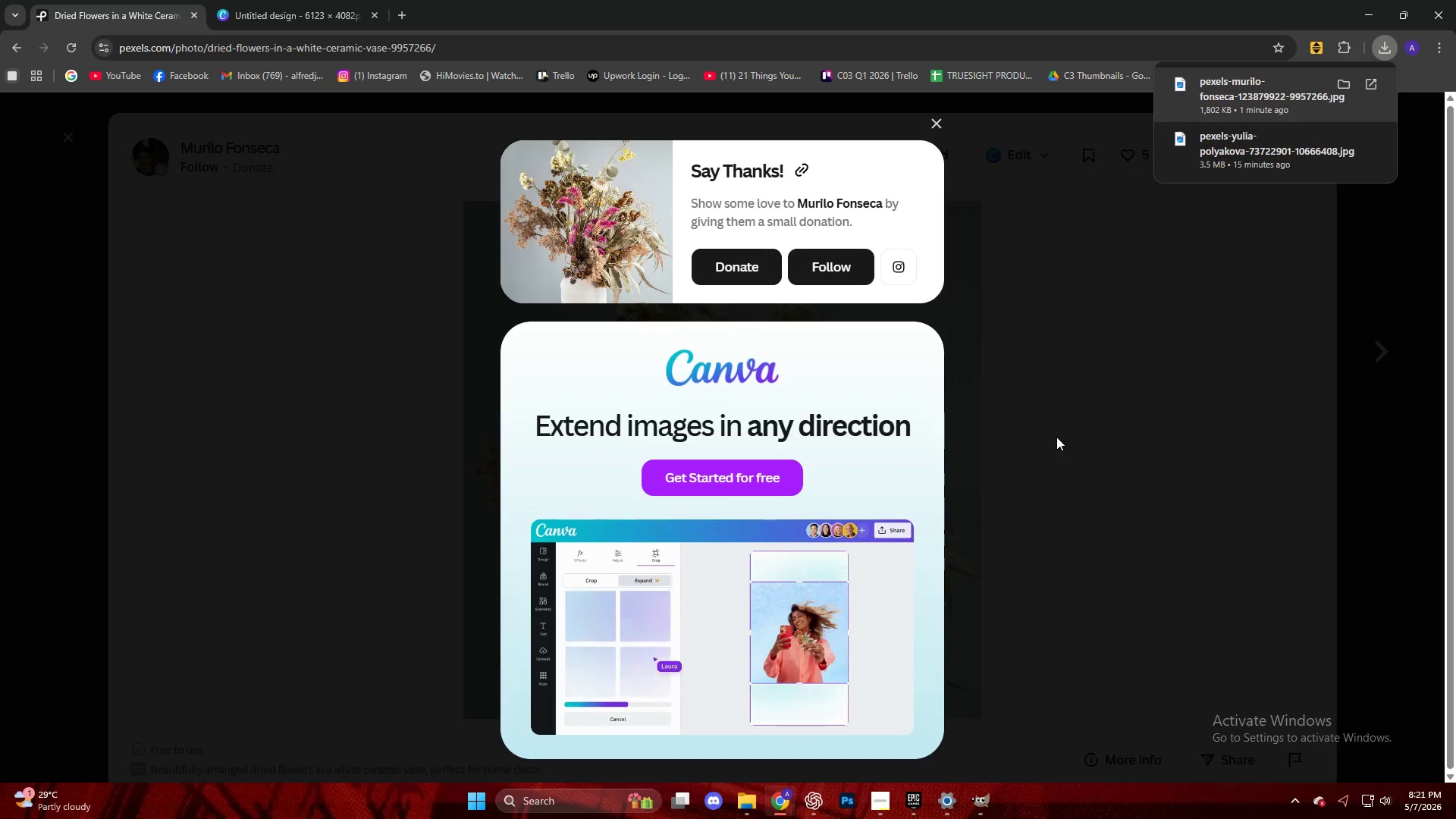 
left_click([1059, 436])
 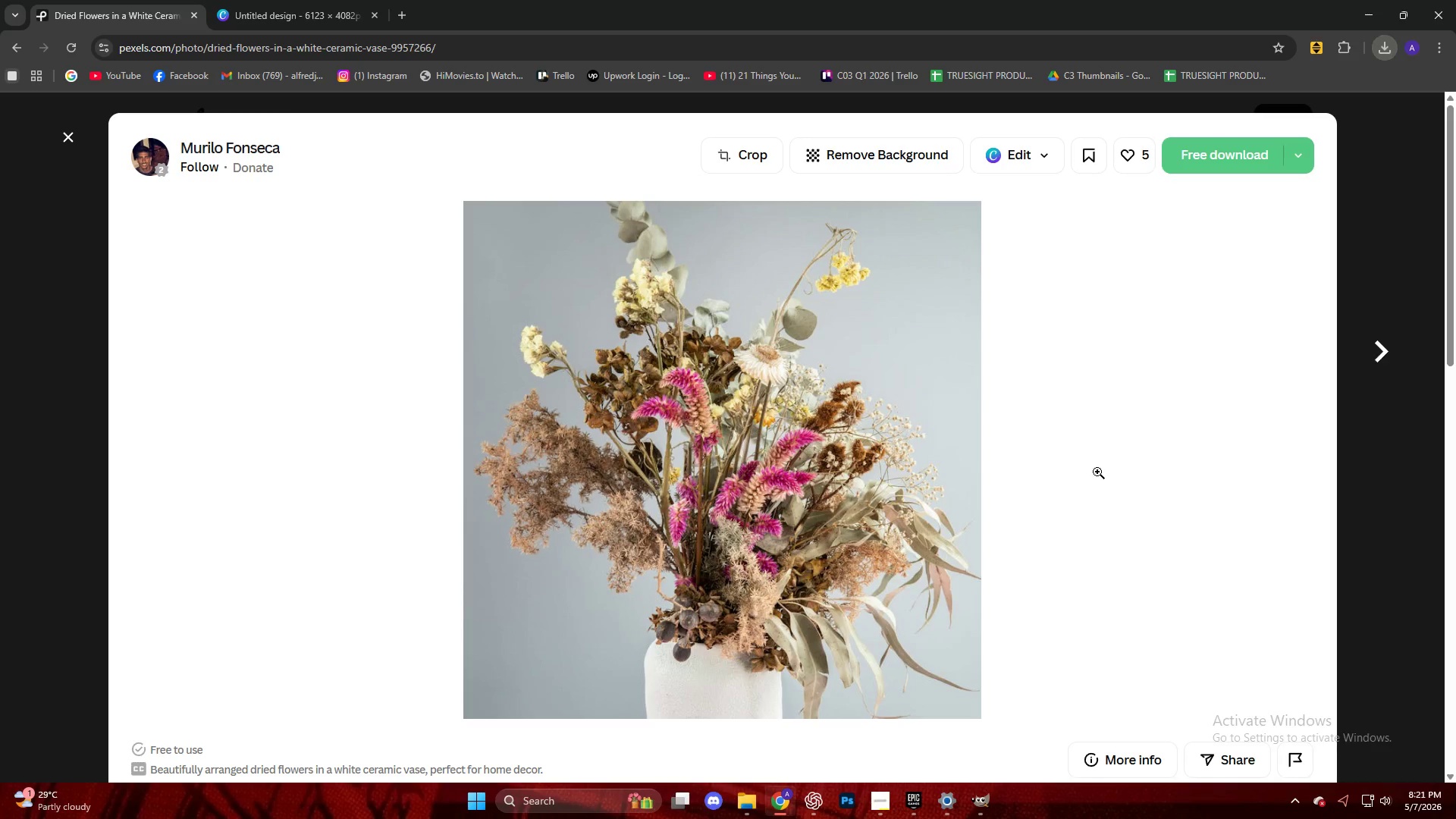 
scroll: coordinate [1100, 483], scroll_direction: down, amount: 9.0
 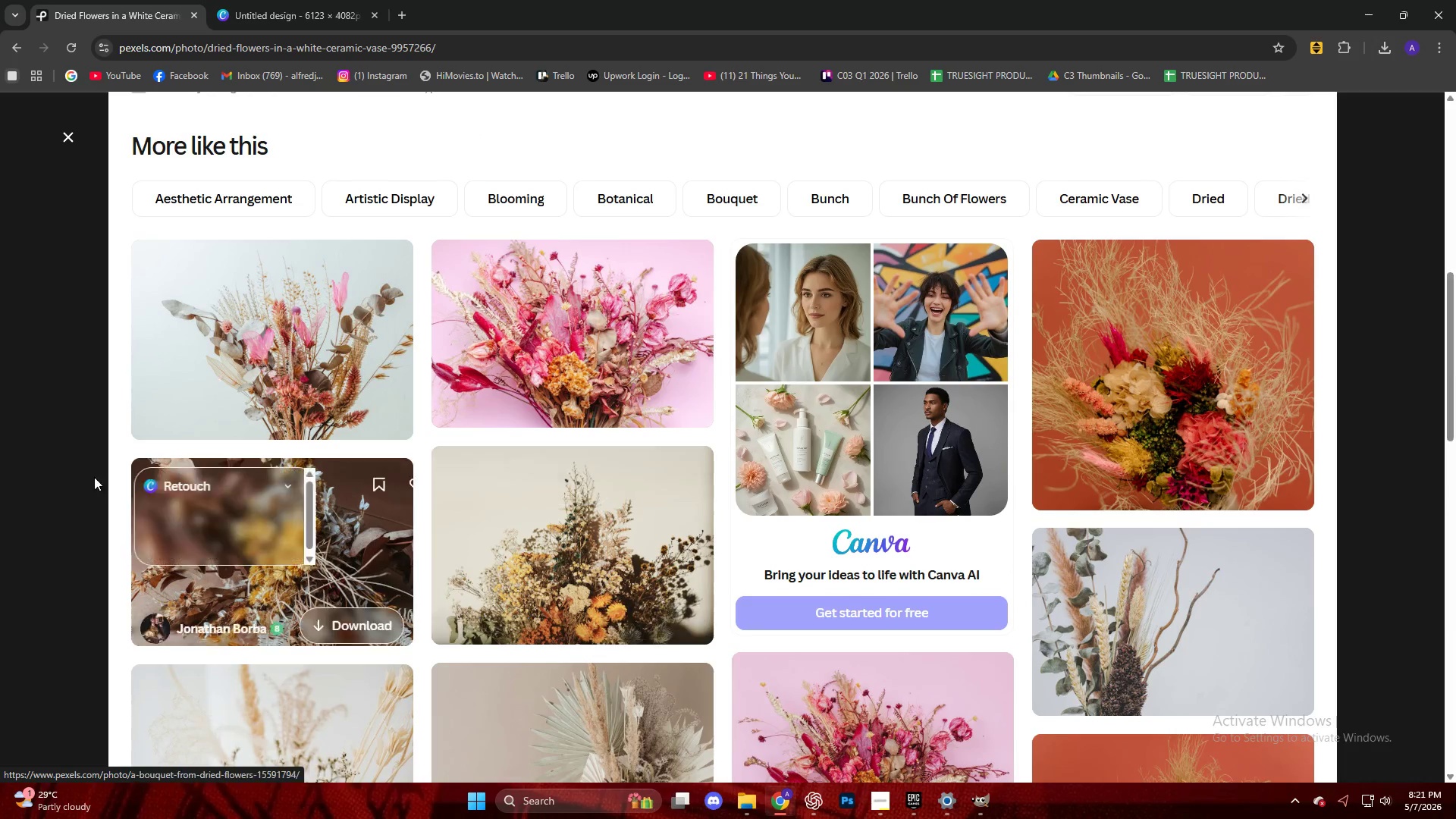 
key(Escape)
 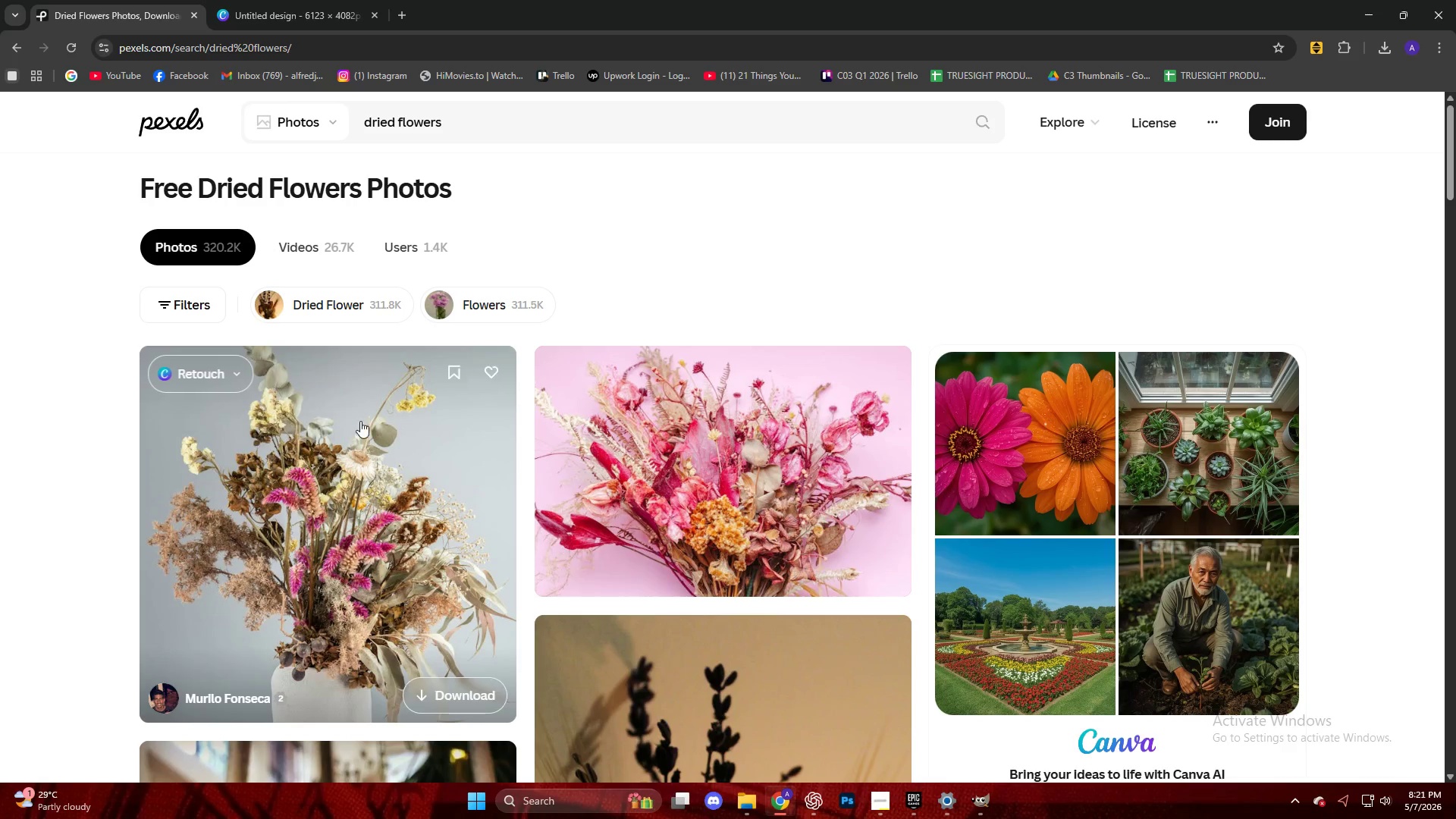 
scroll: coordinate [0, 409], scroll_direction: down, amount: 8.0
 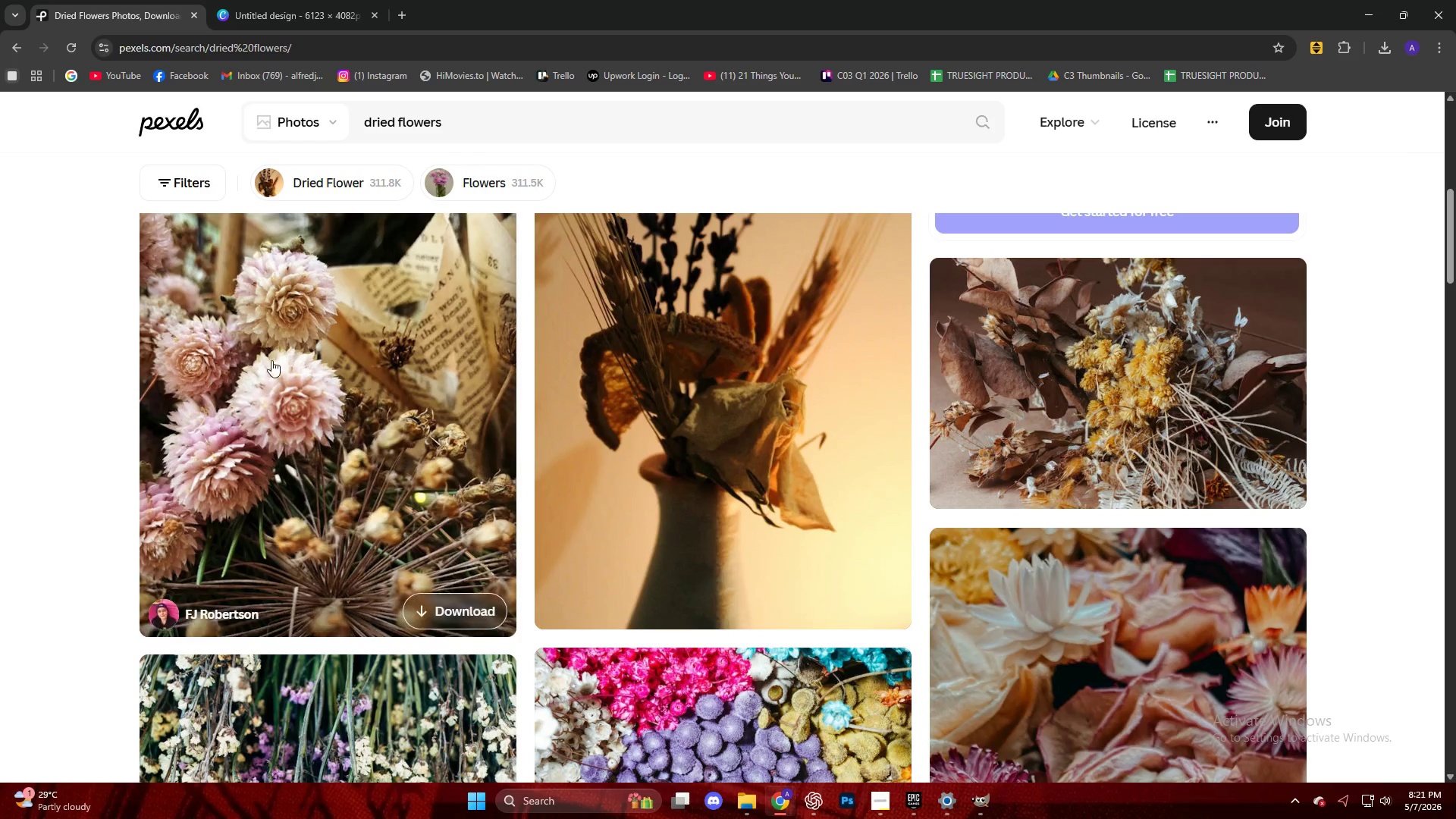 
scroll: coordinate [300, 357], scroll_direction: up, amount: 10.0
 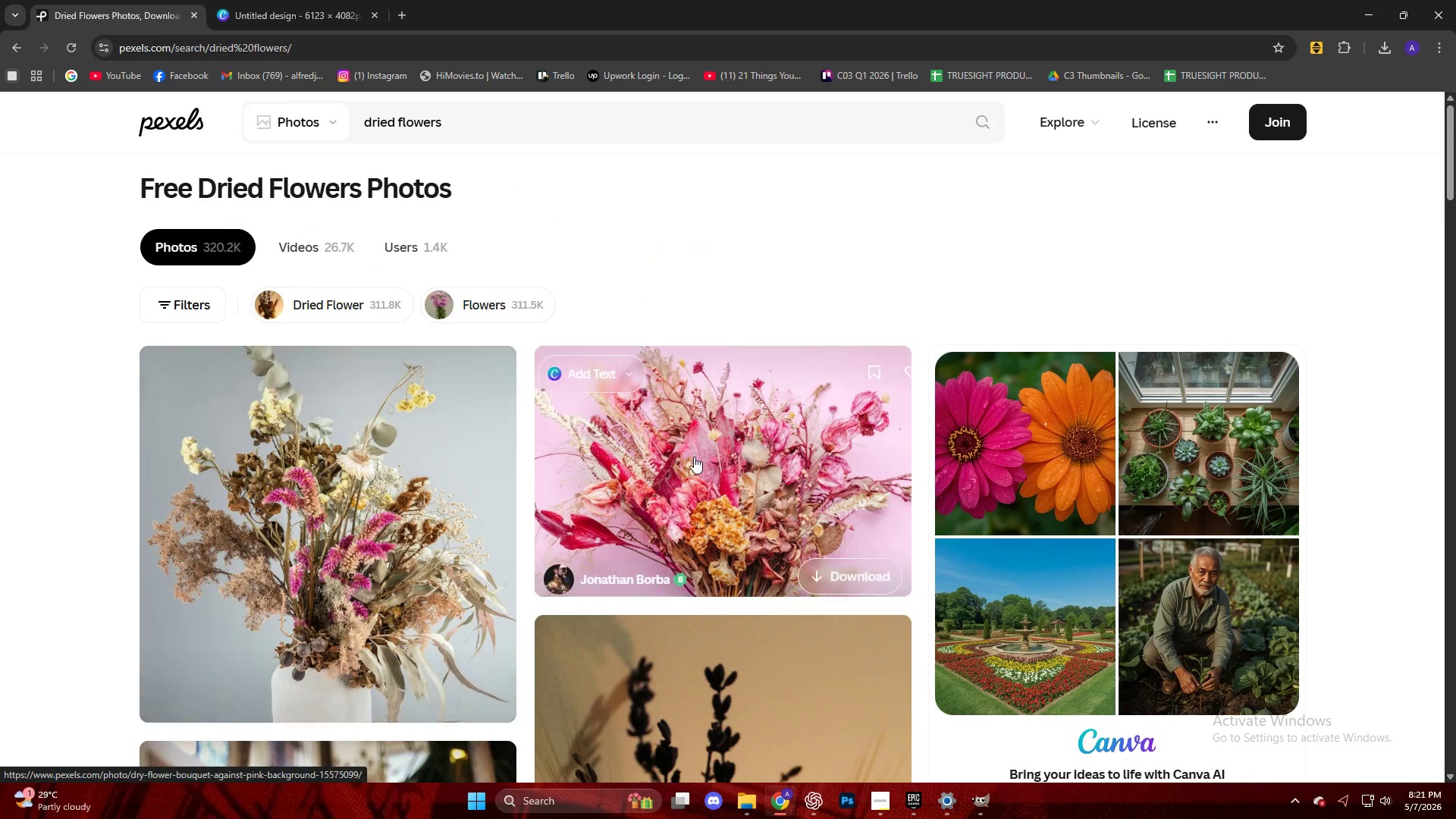 
left_click([694, 457])
 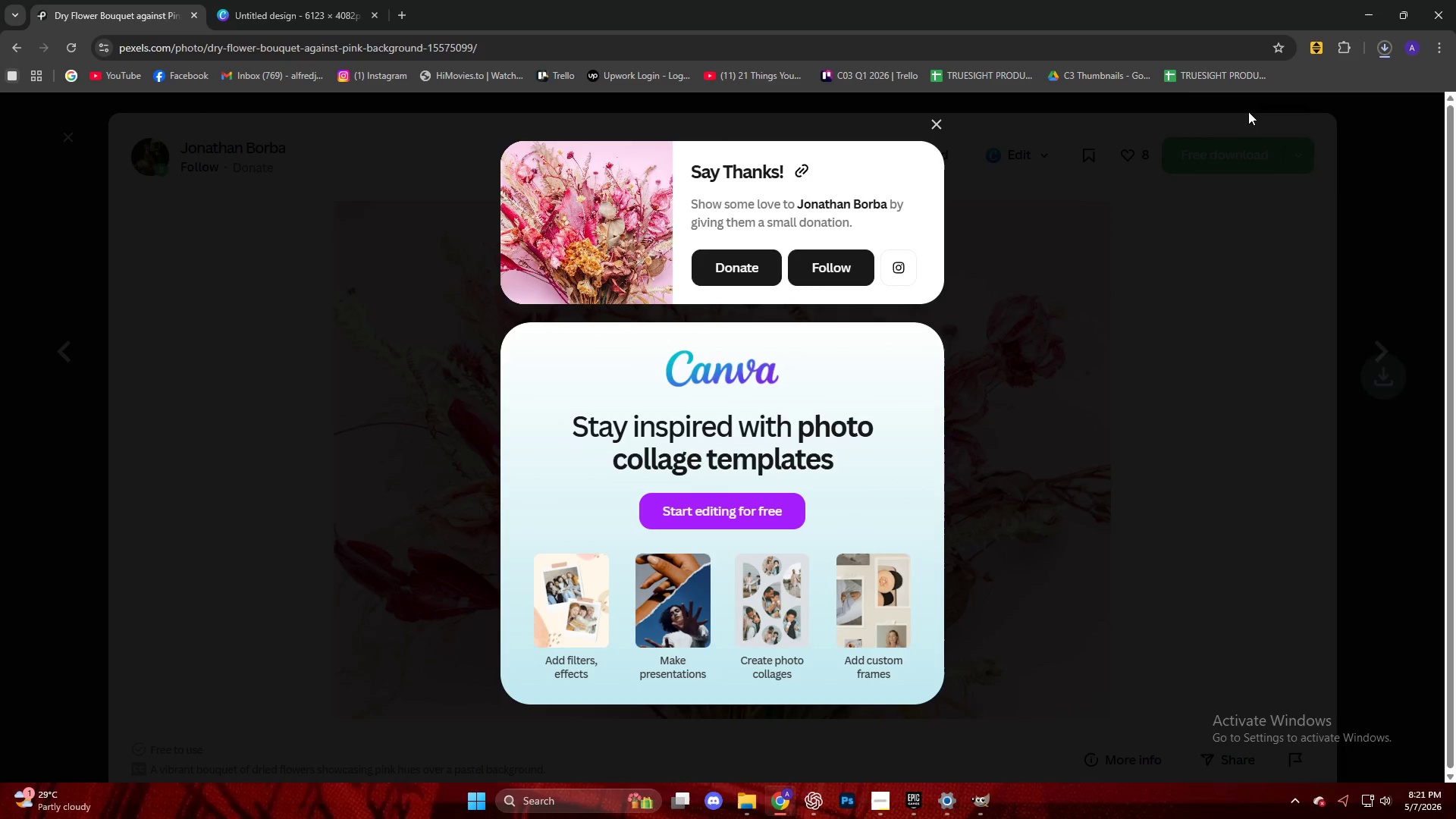 
left_click_drag(start_coordinate=[1250, 94], to_coordinate=[807, 438])
 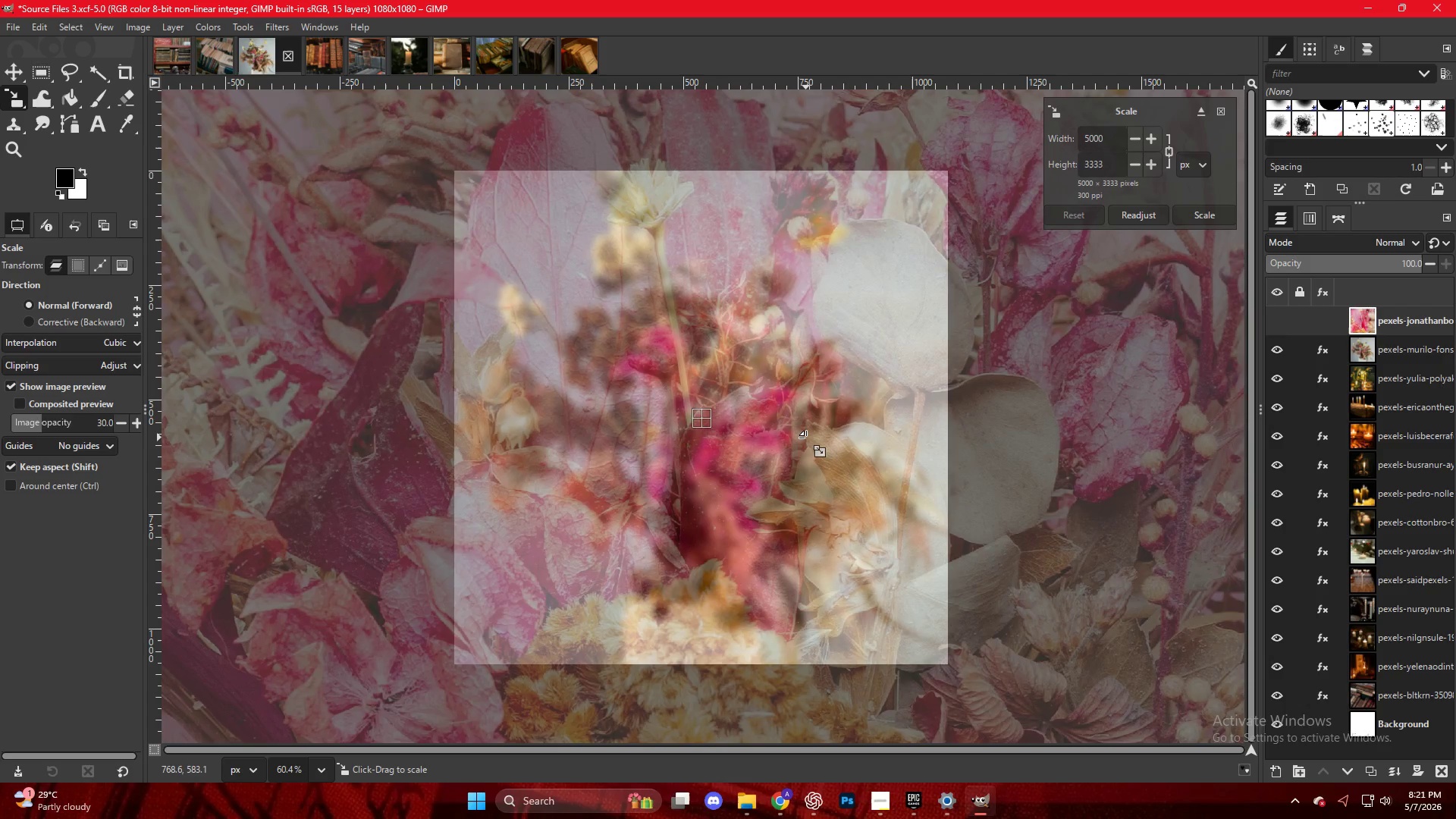 
hold_key(key=ControlLeft, duration=5.81)
scroll: coordinate [1084, 441], scroll_direction: down, amount: 15.0
 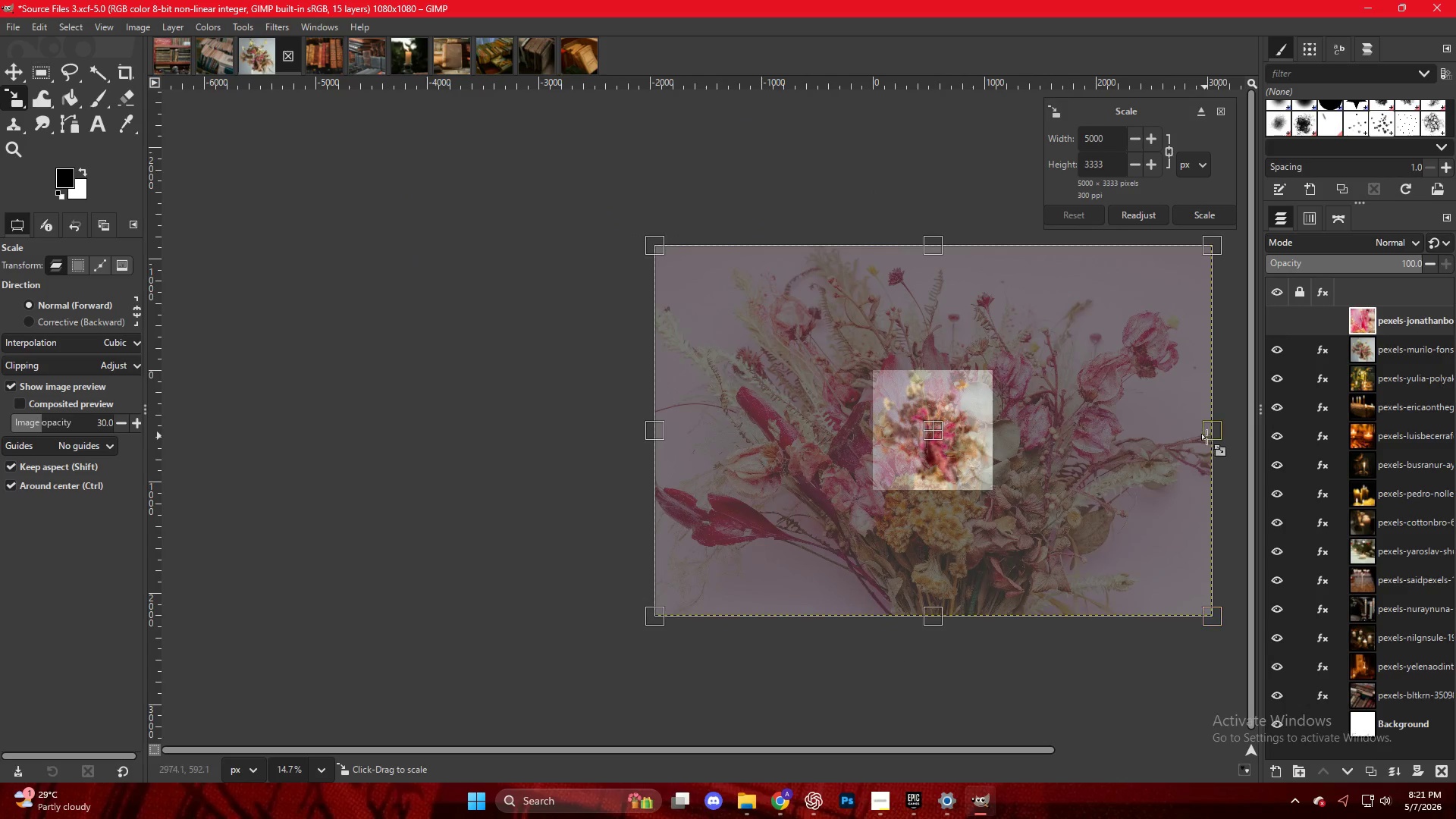 
left_click_drag(start_coordinate=[1210, 438], to_coordinate=[1025, 441])
 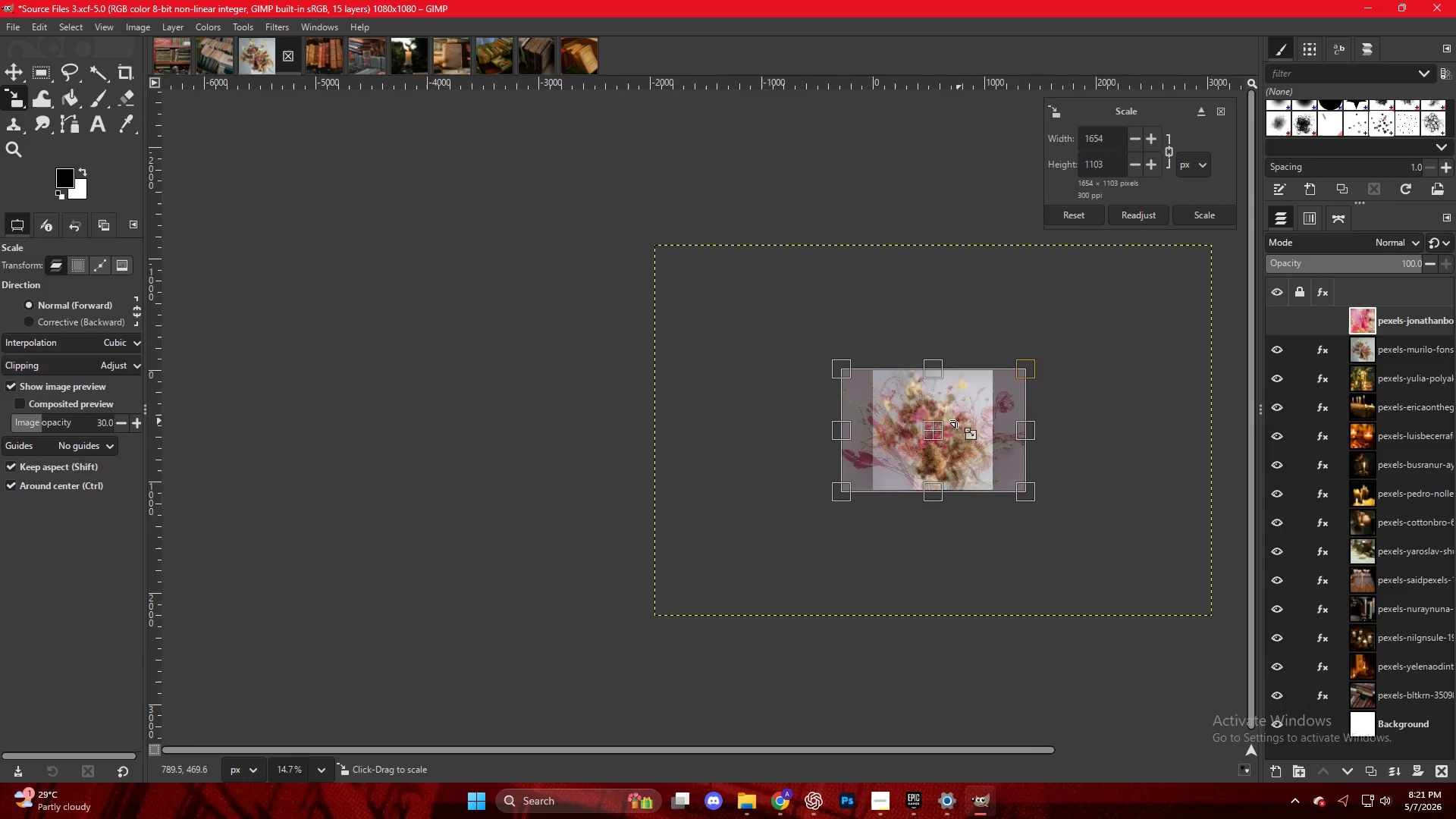 
left_click([928, 429])
 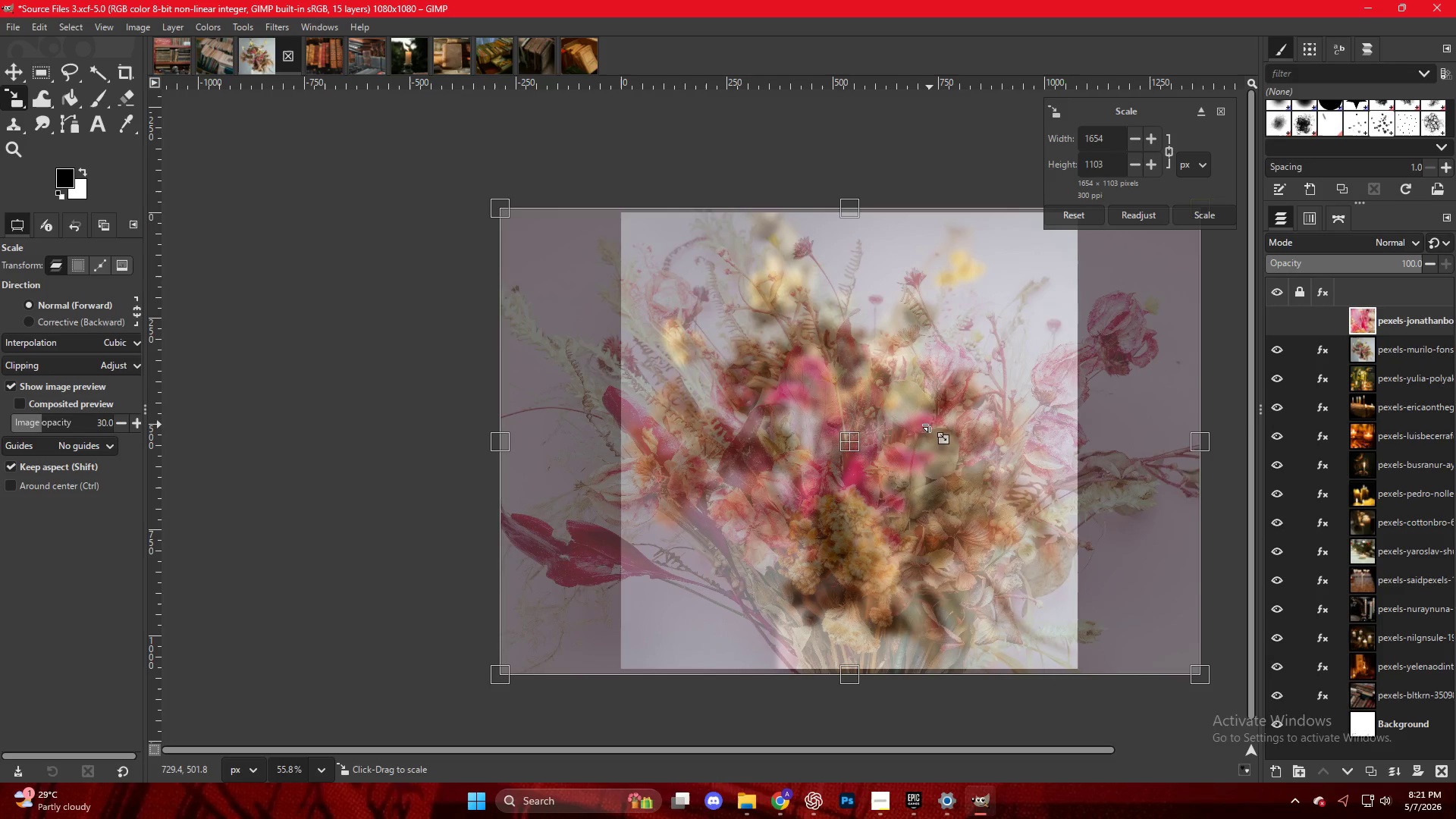 
scroll: coordinate [952, 434], scroll_direction: up, amount: 14.0
 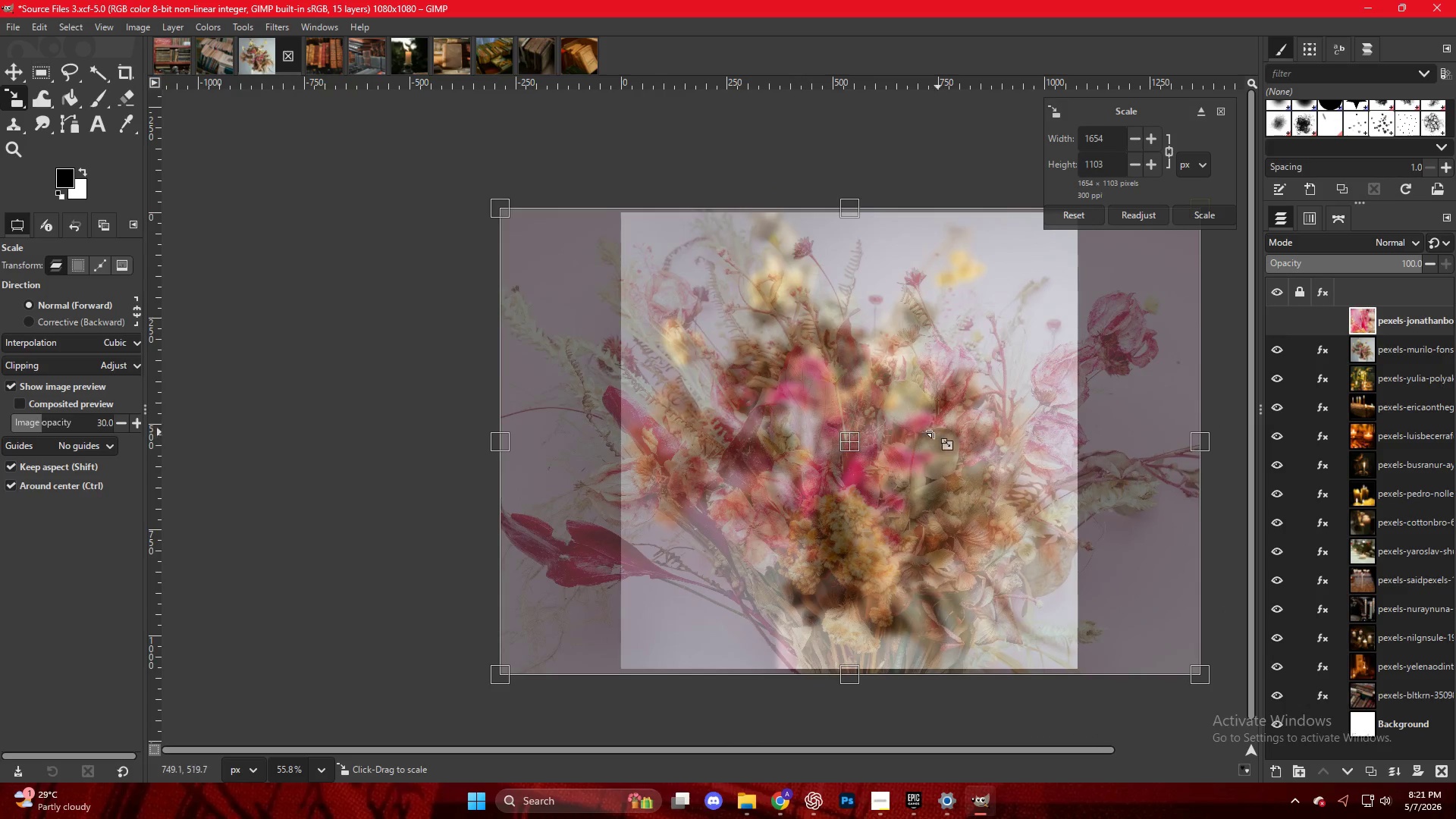 
key(NumpadEnter)
 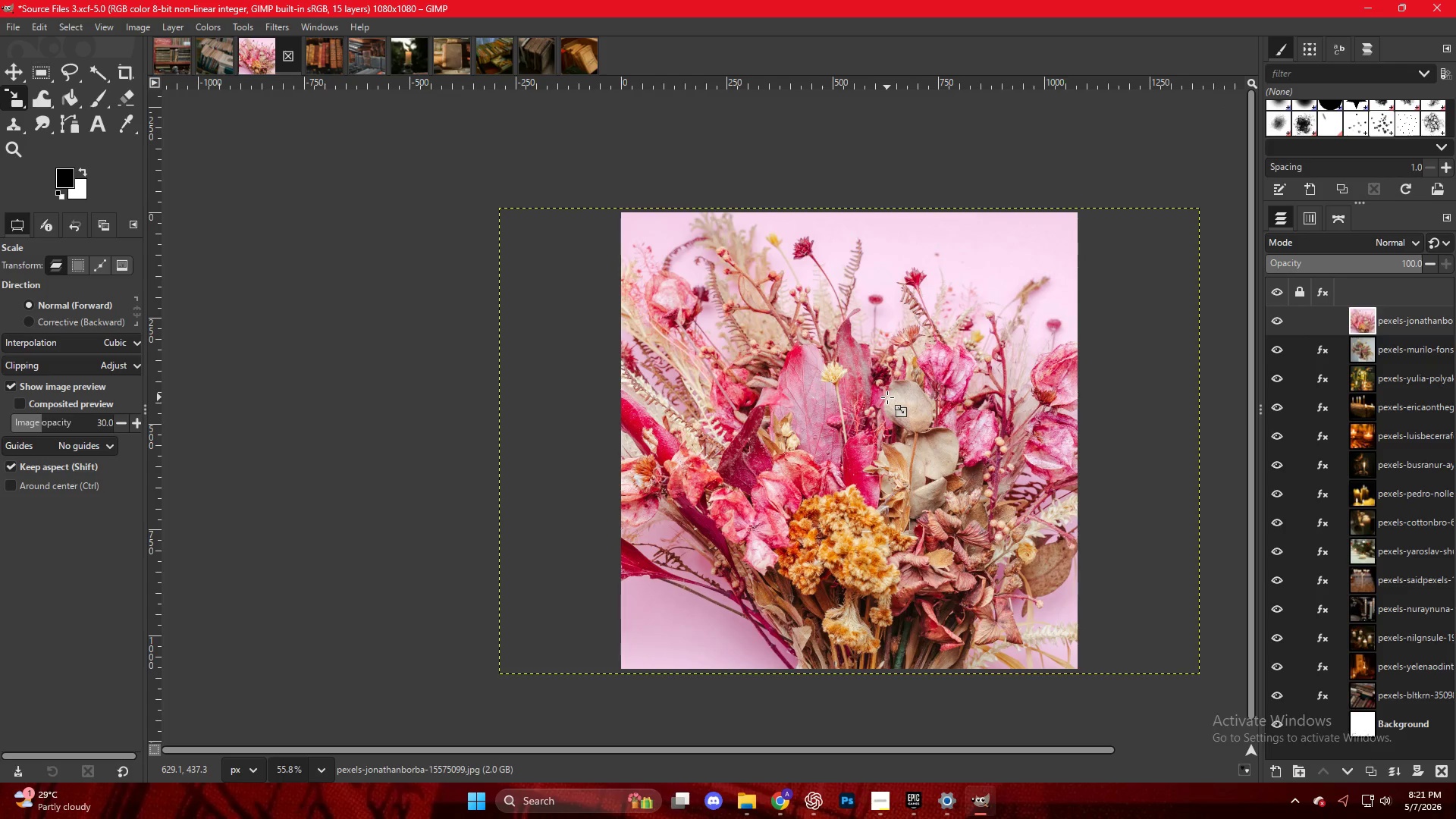 
key(Control+ControlLeft)
 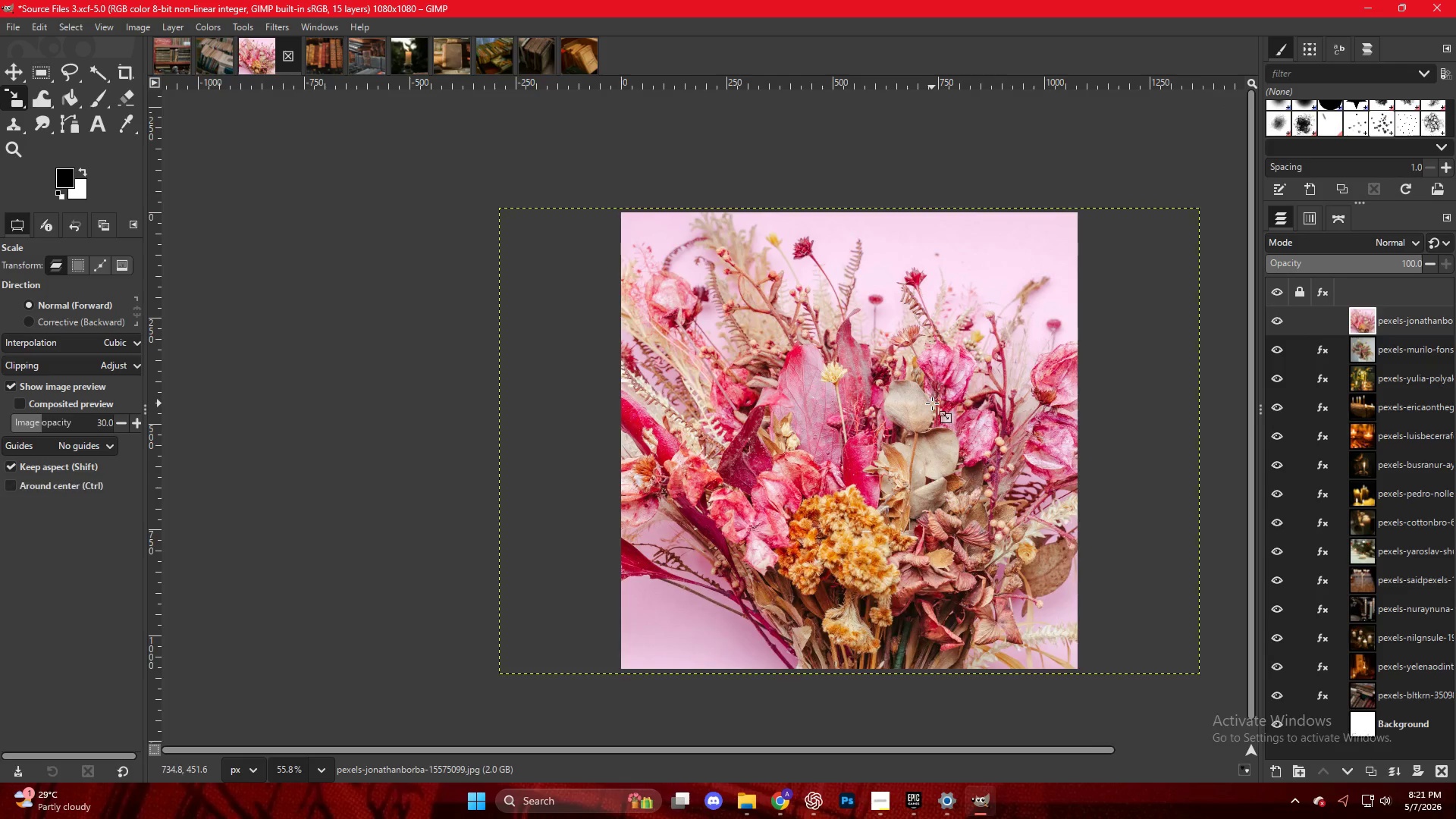 
right_click([836, 337])
 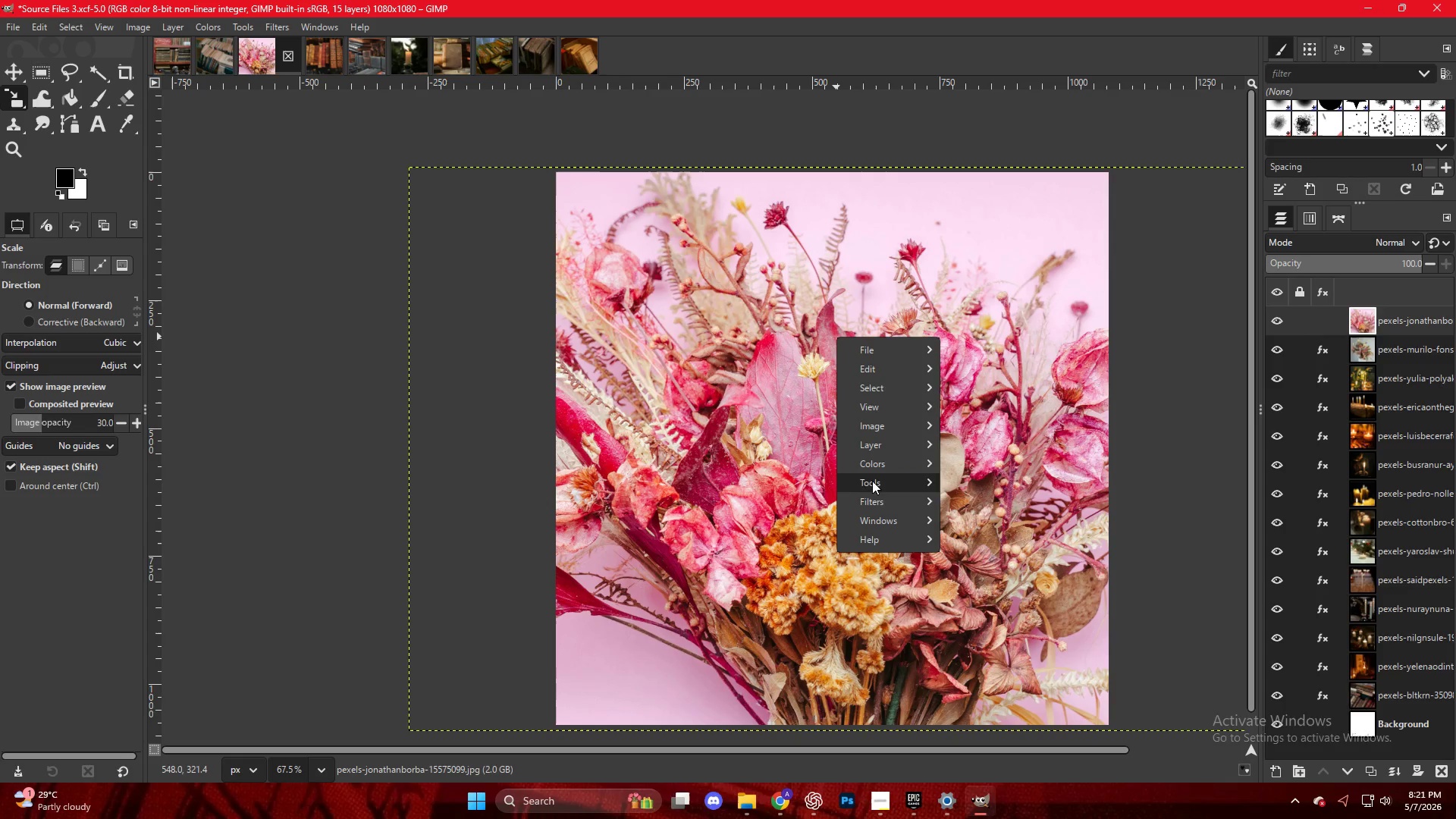 
scroll: coordinate [932, 403], scroll_direction: up, amount: 2.0
 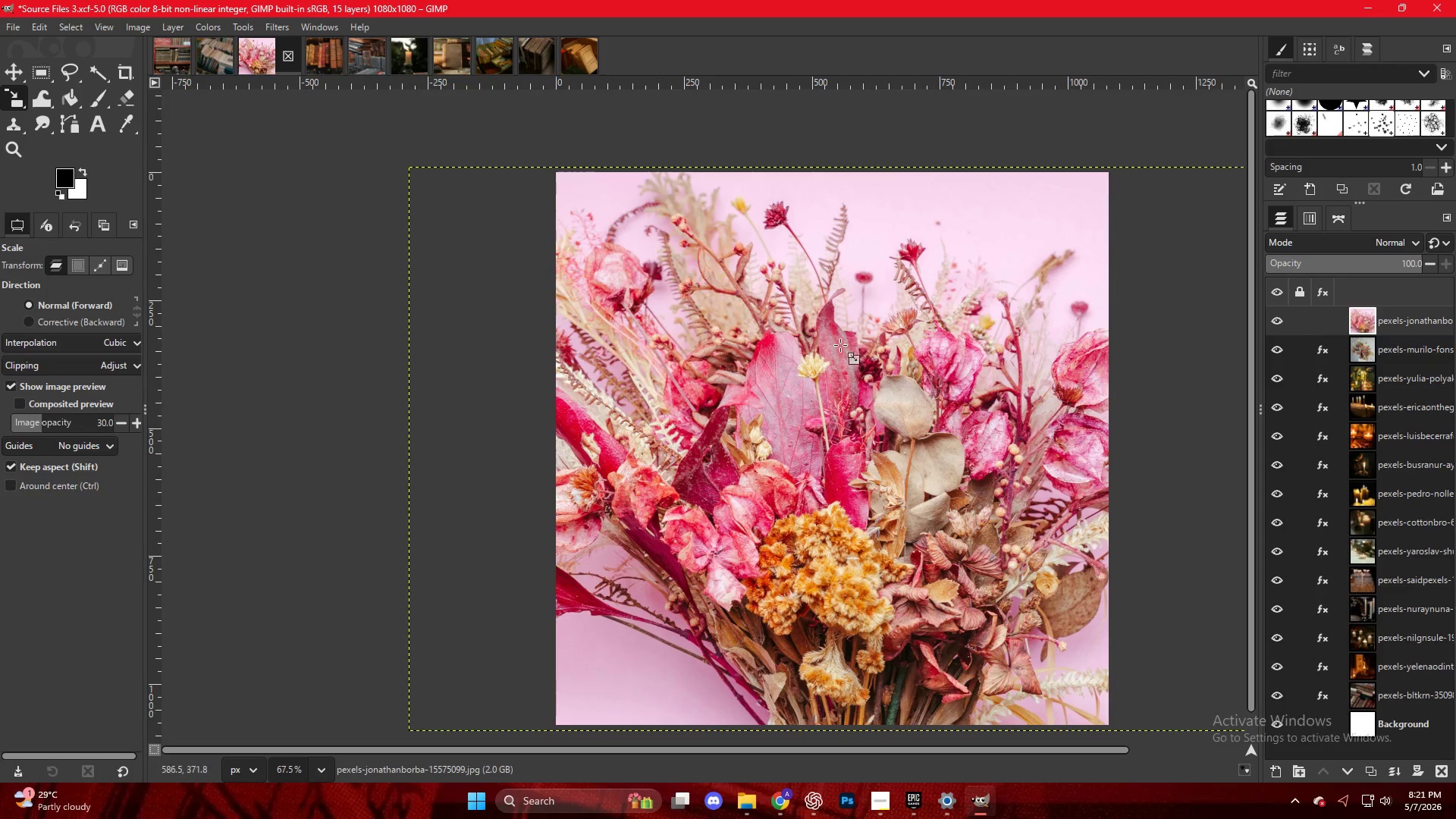 
left_click([875, 504])
 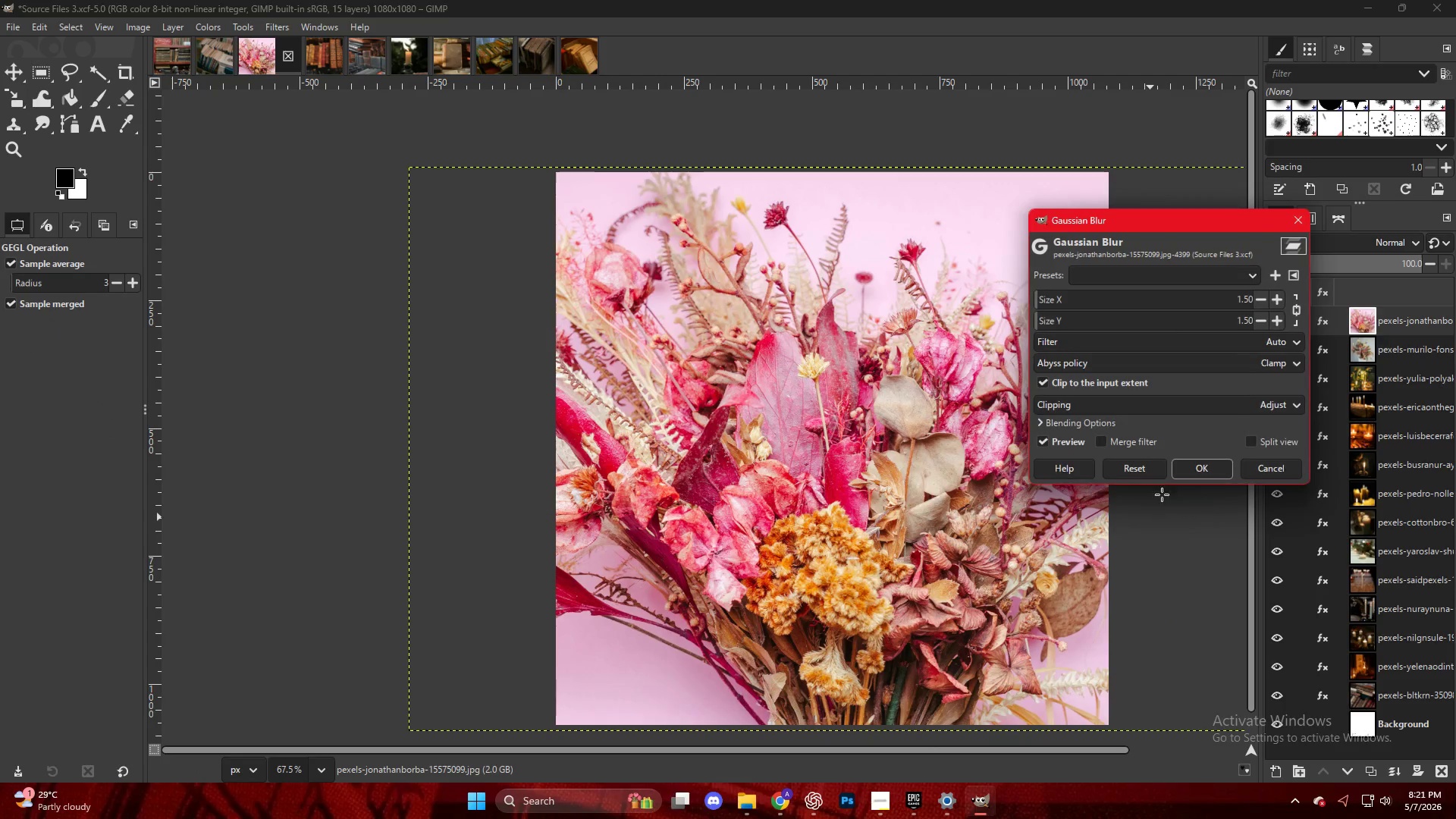 
left_click_drag(start_coordinate=[1045, 301], to_coordinate=[1050, 303])
 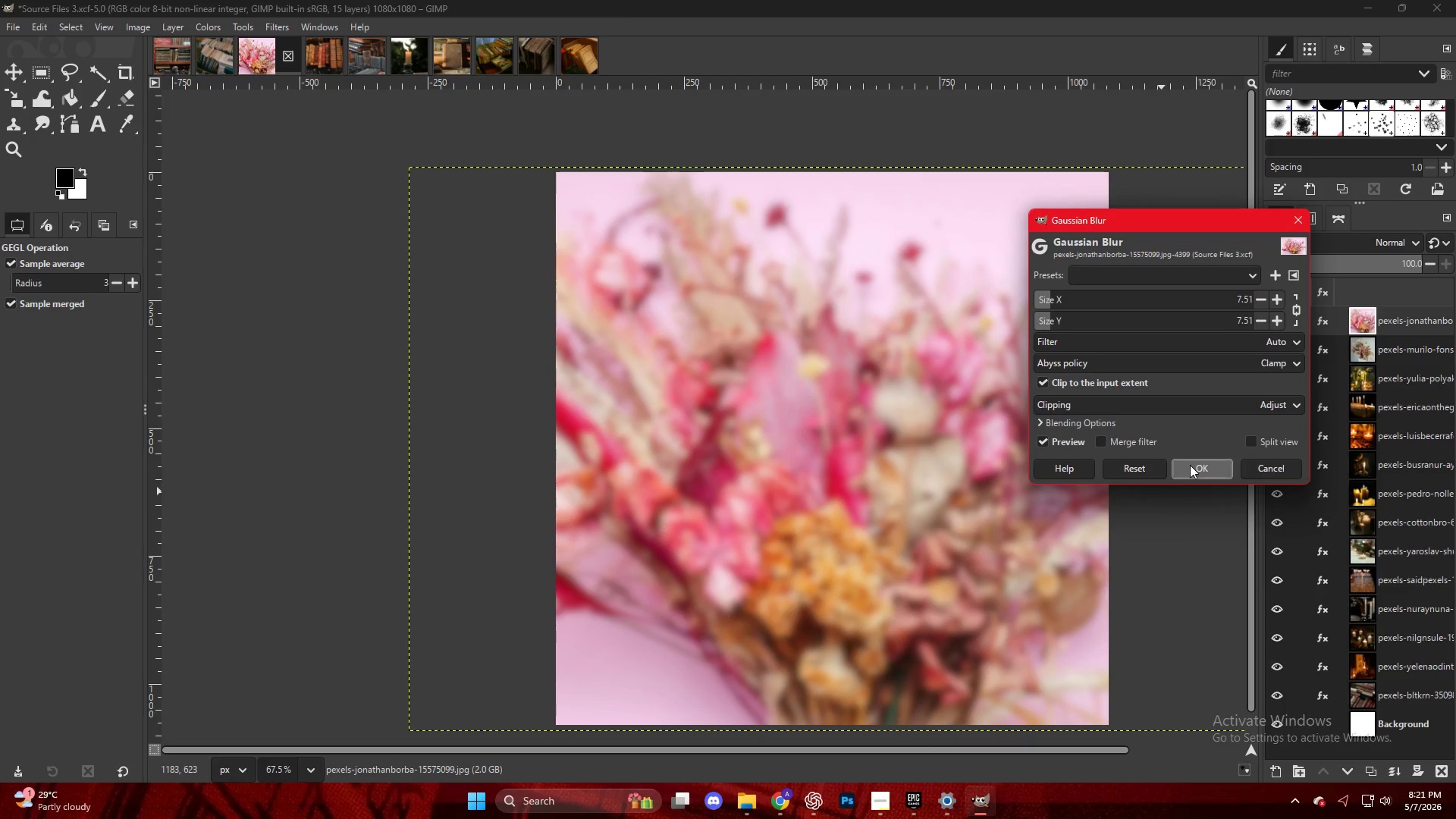 
right_click([811, 294])
 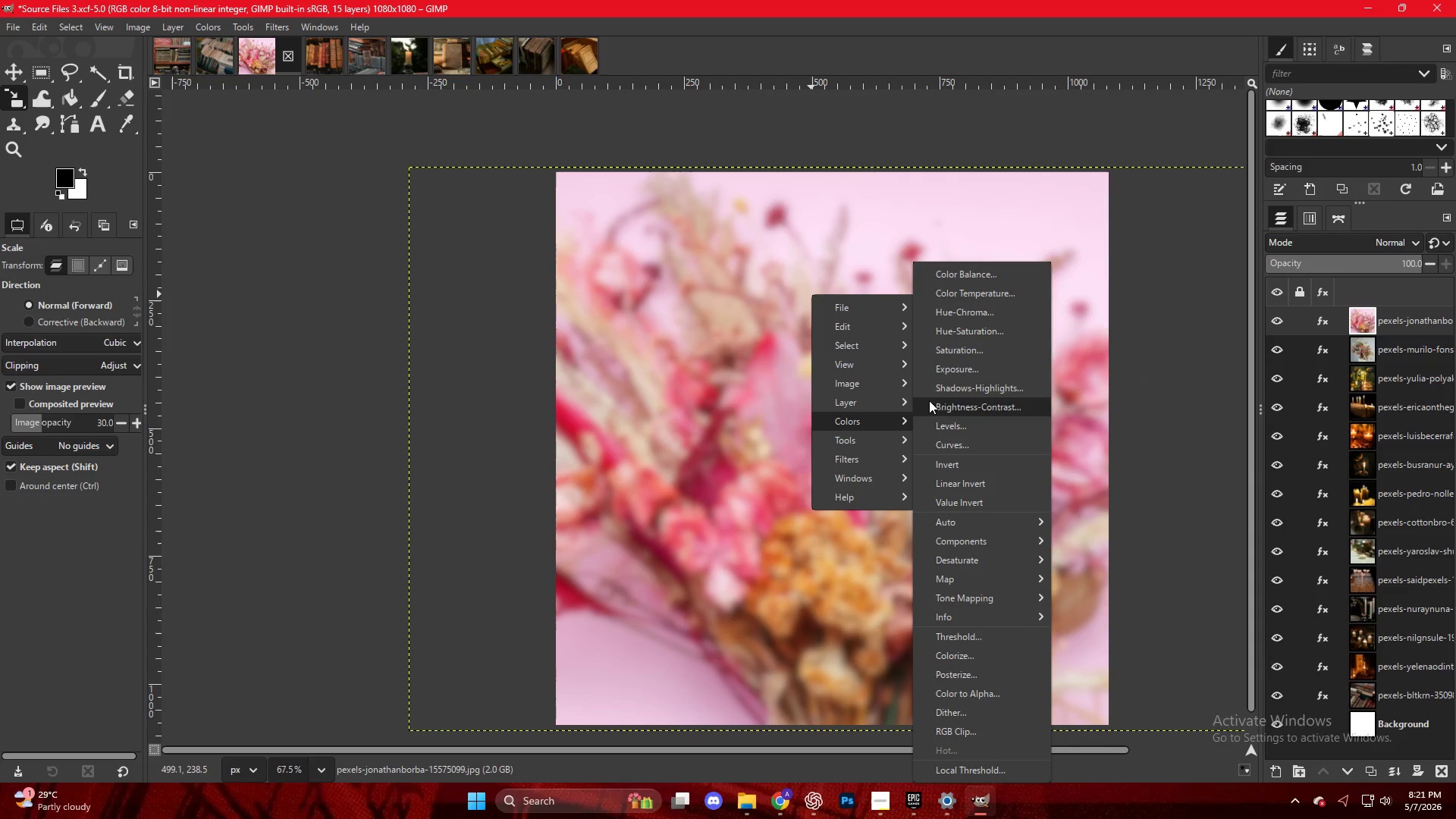 
wait(5.12)
 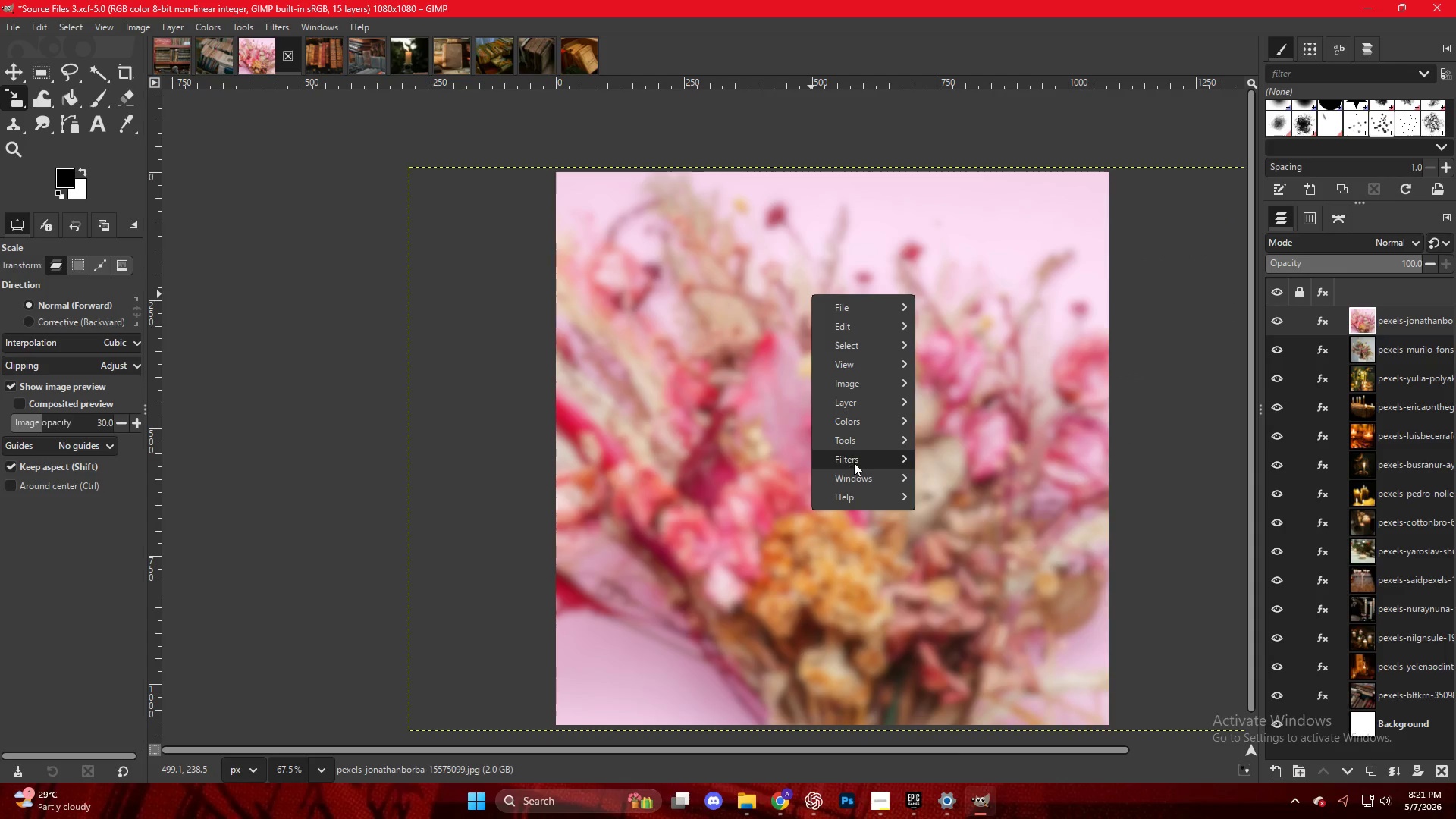 
left_click([953, 423])
 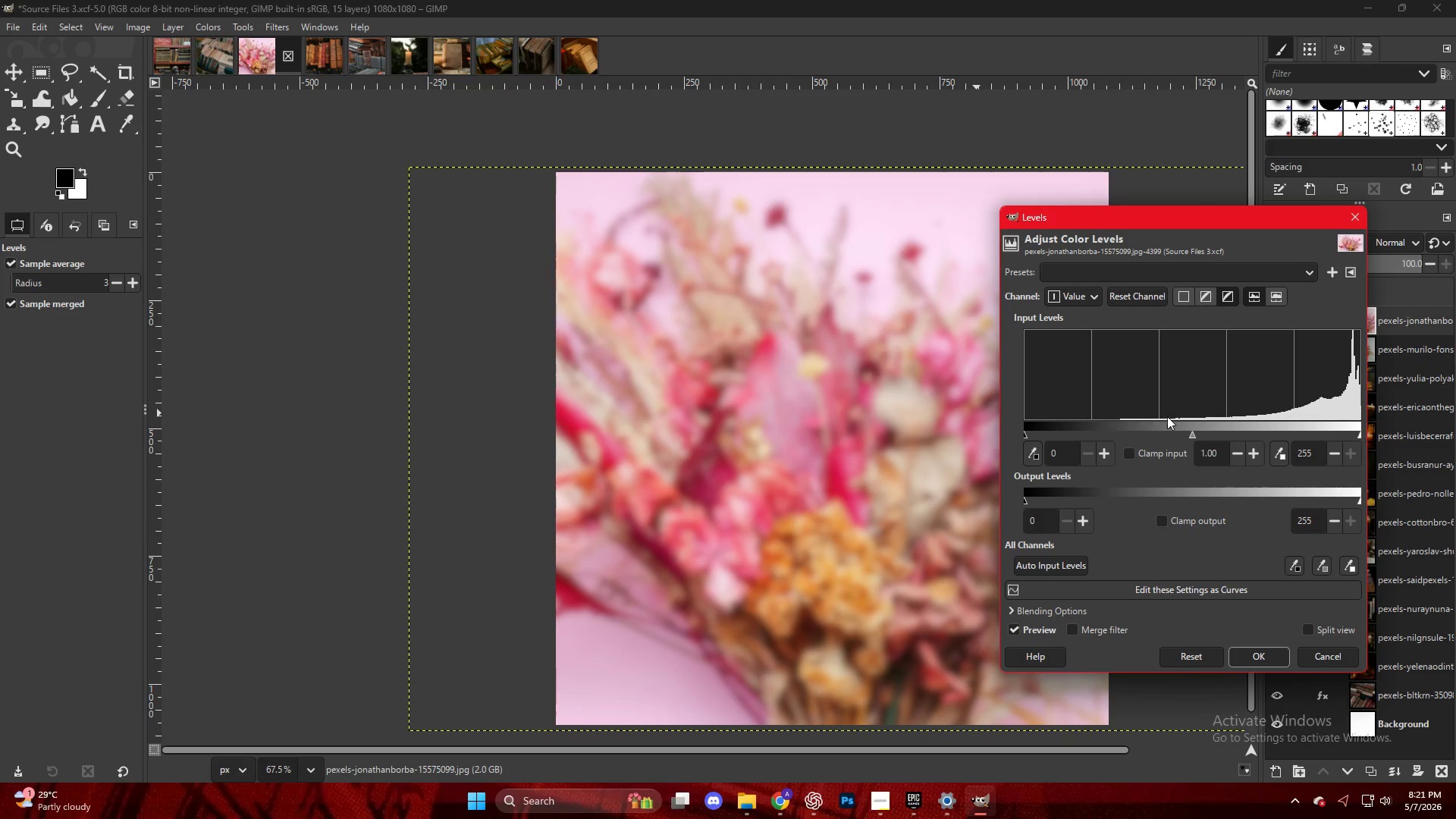 
left_click_drag(start_coordinate=[1203, 433], to_coordinate=[1210, 437])
 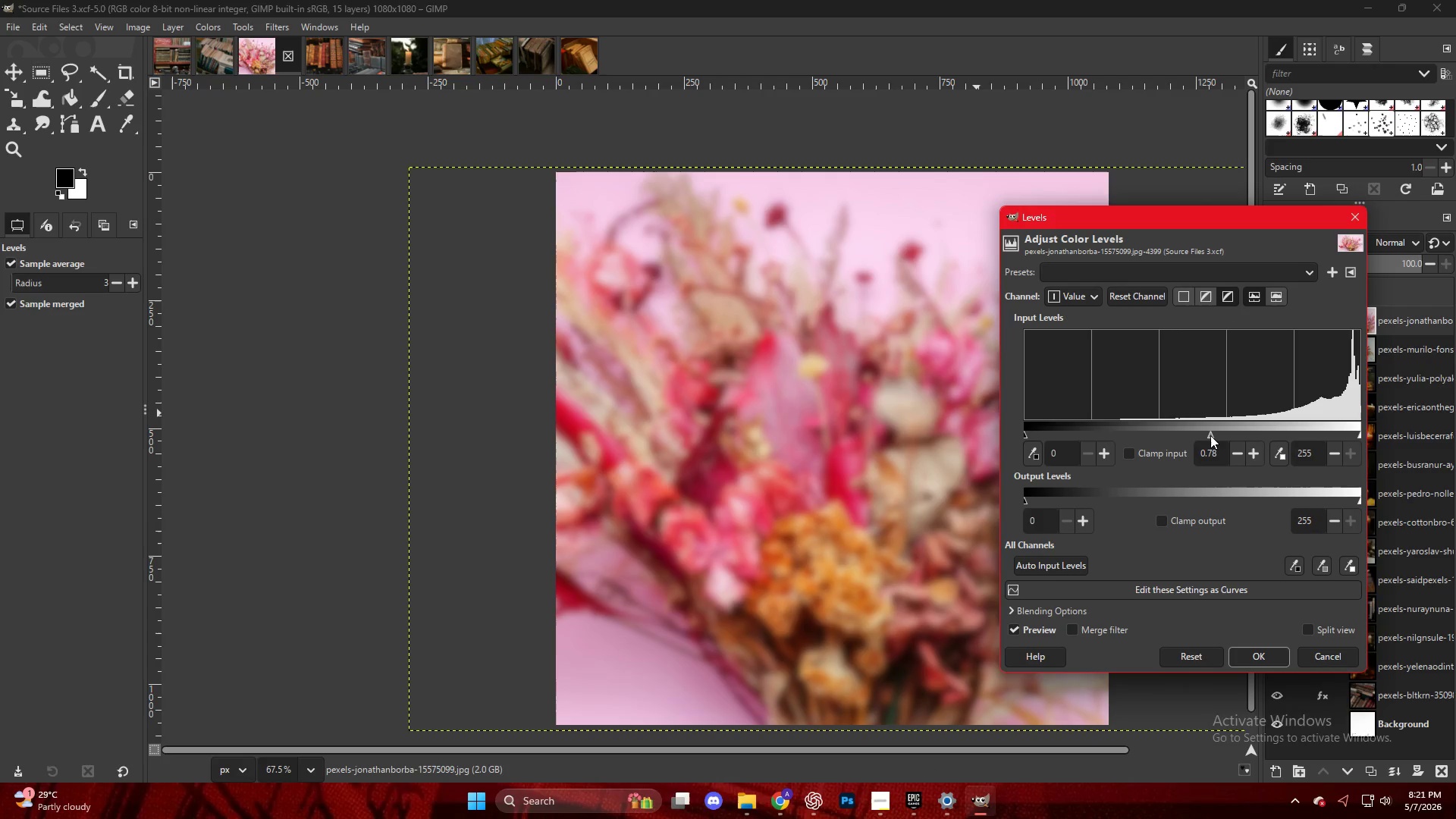 
key(NumpadEnter)
 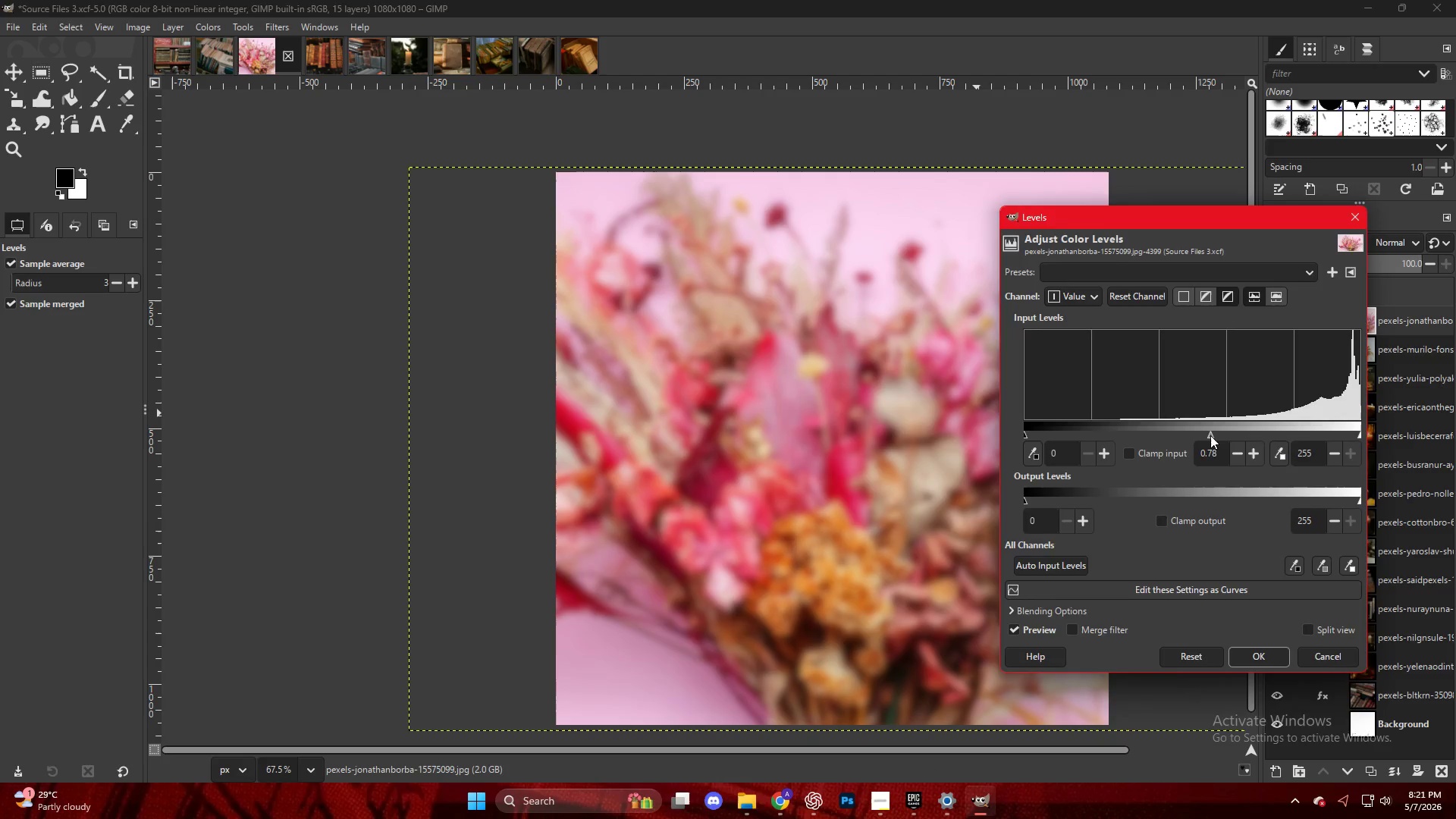 
key(NumpadEnter)
 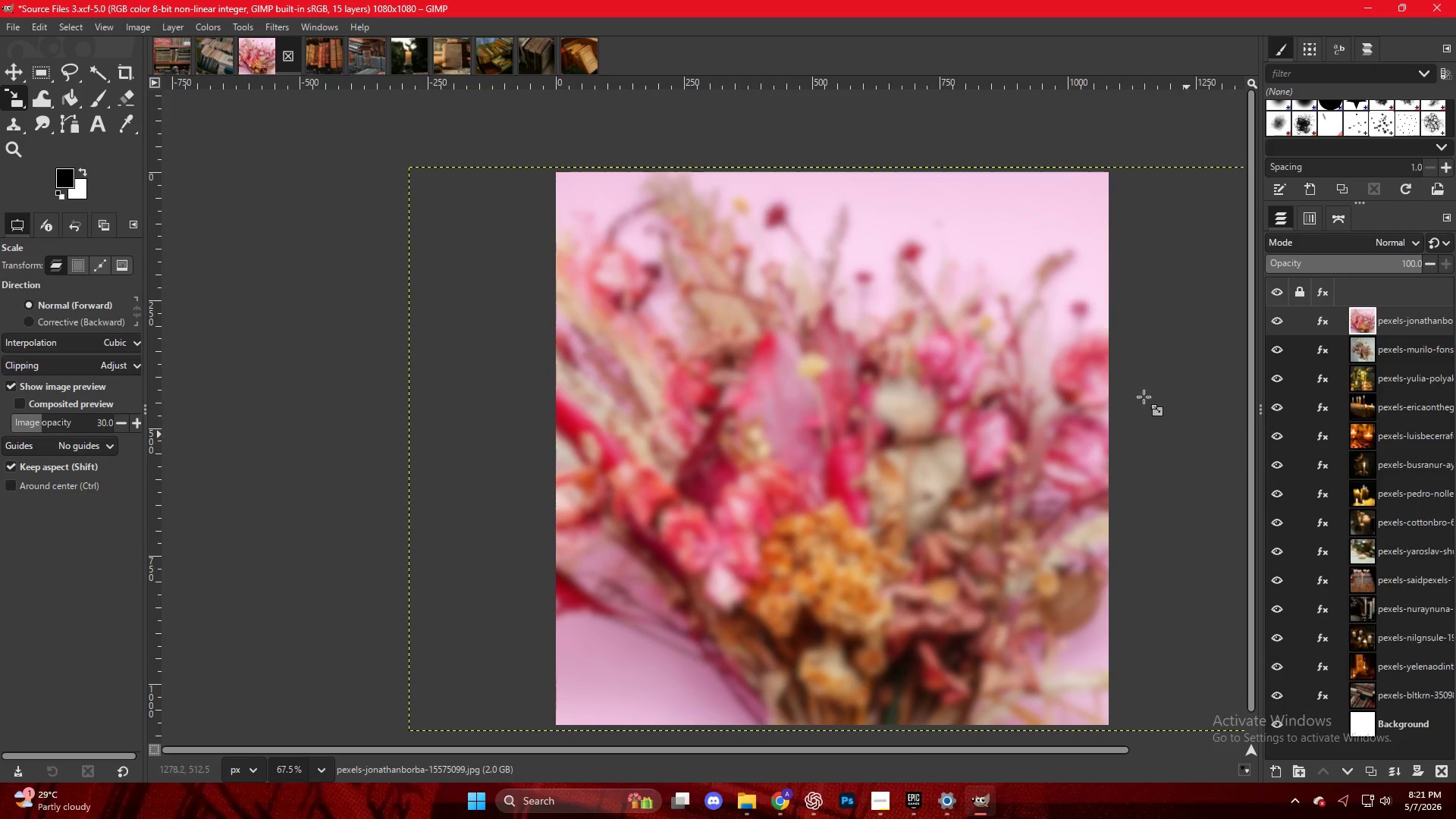 
hold_key(key=ControlLeft, duration=0.83)
scroll: coordinate [956, 385], scroll_direction: down, amount: 6.0
 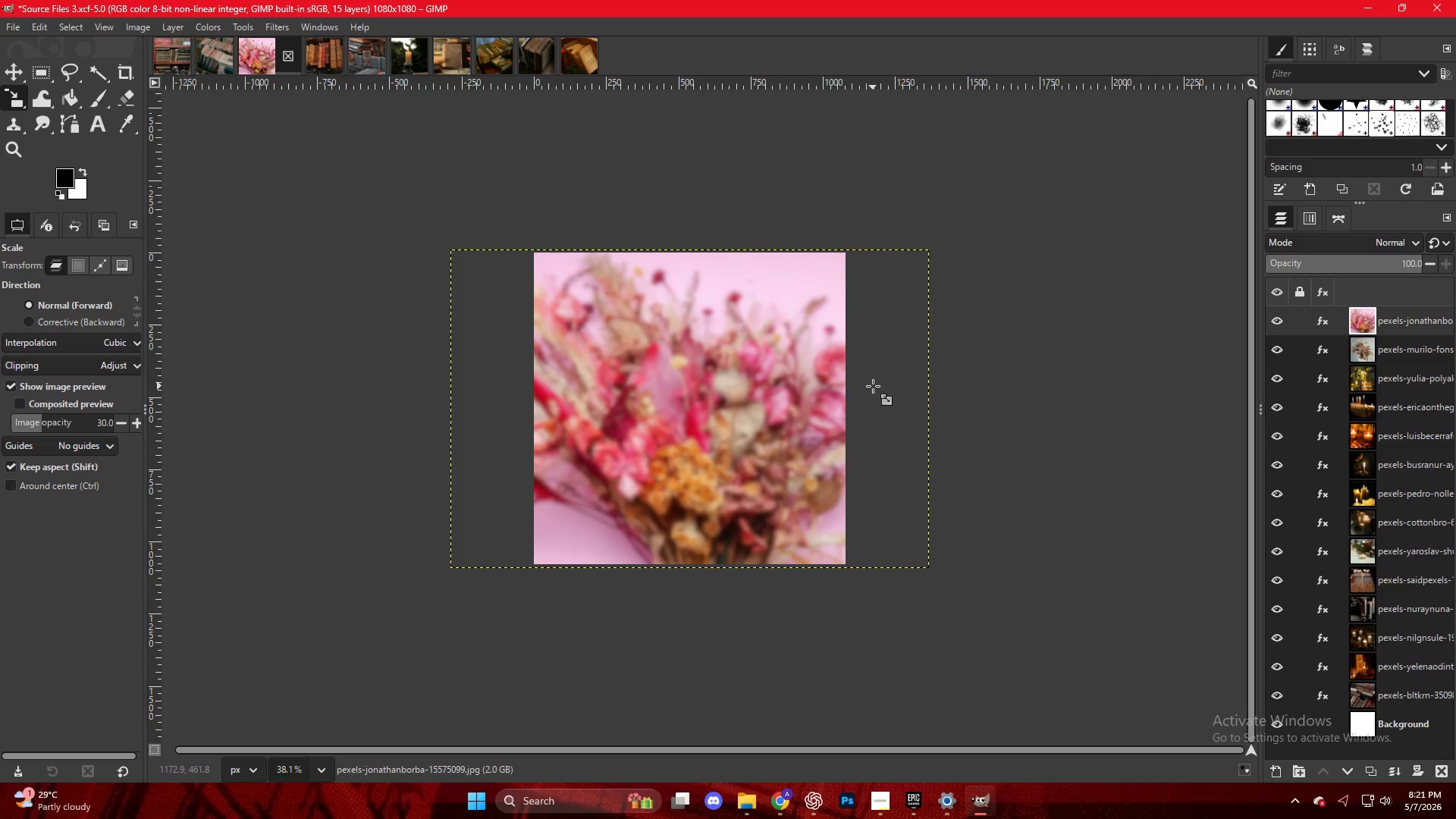 
key(Control+Shift+E)
 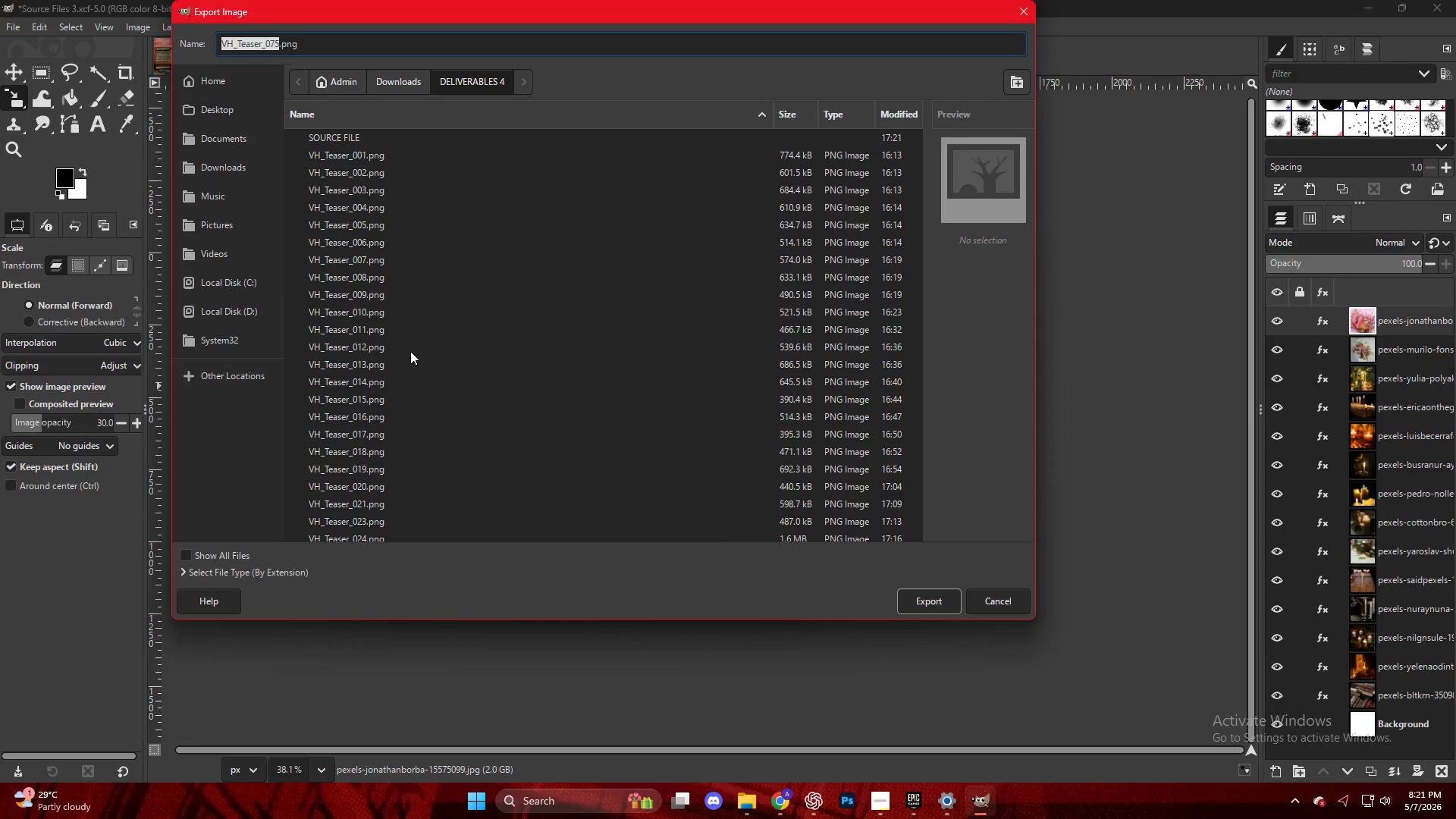 
scroll: coordinate [385, 486], scroll_direction: down, amount: 27.0
 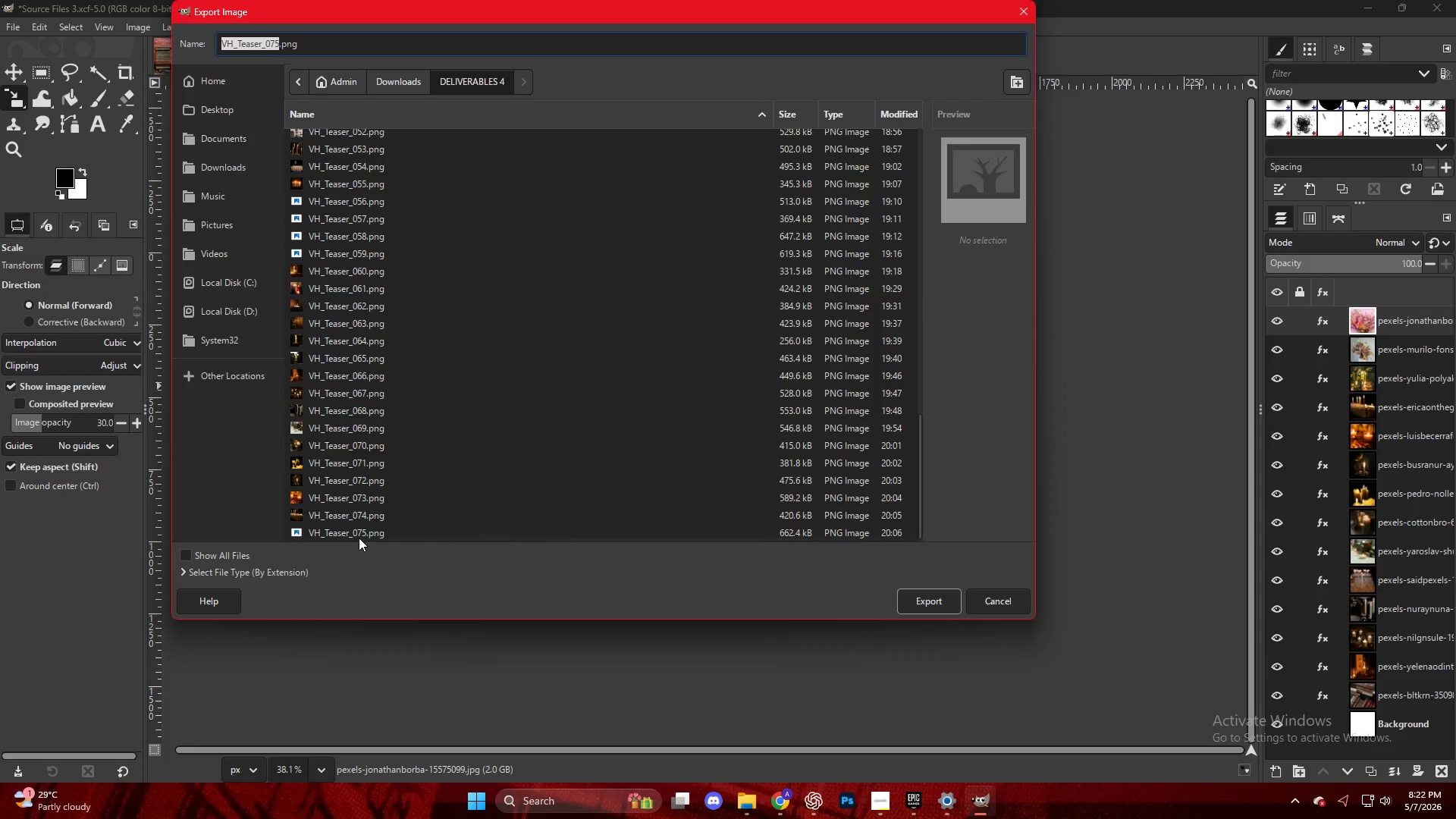 
left_click([359, 532])
 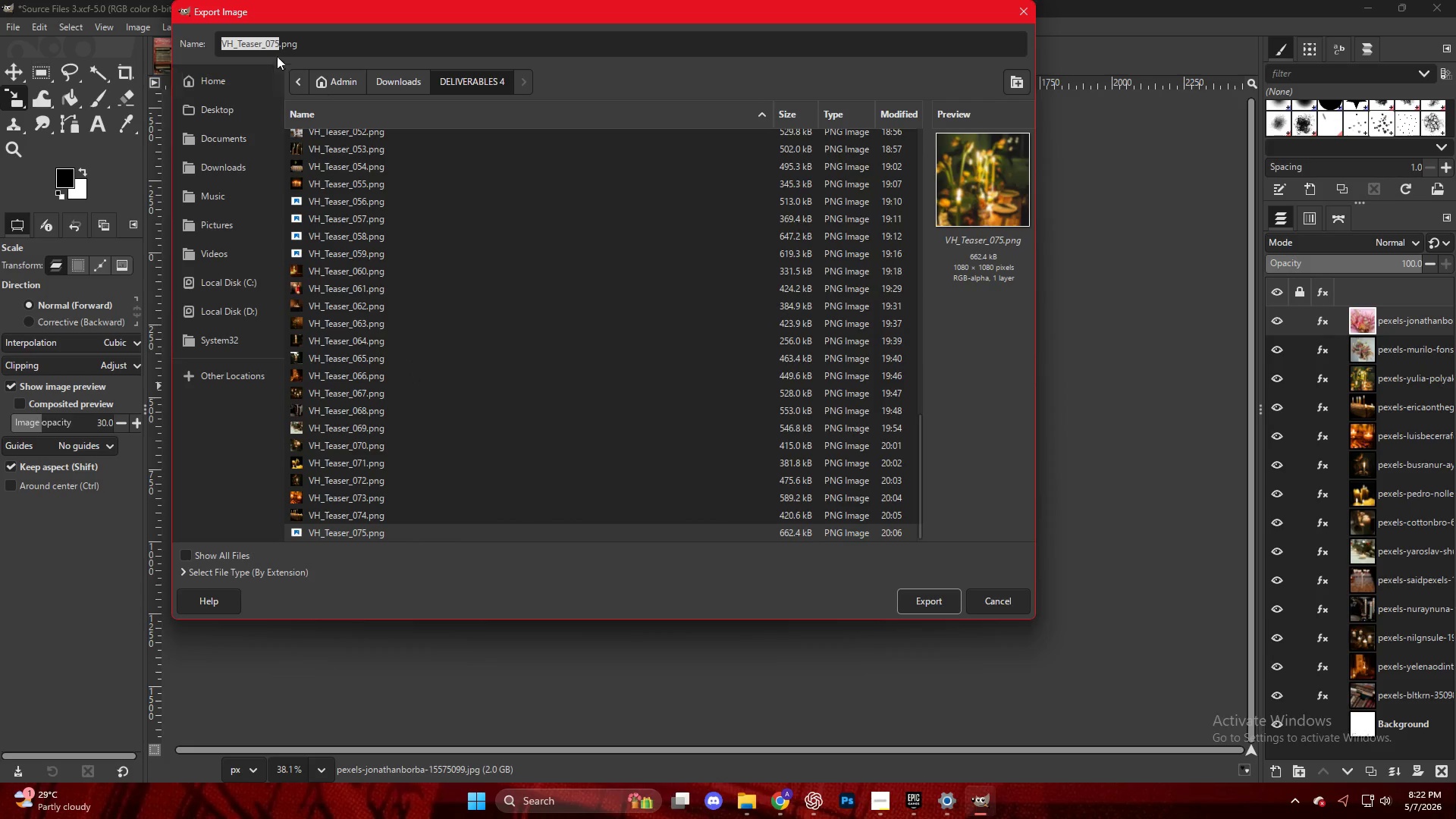 
left_click([277, 47])
 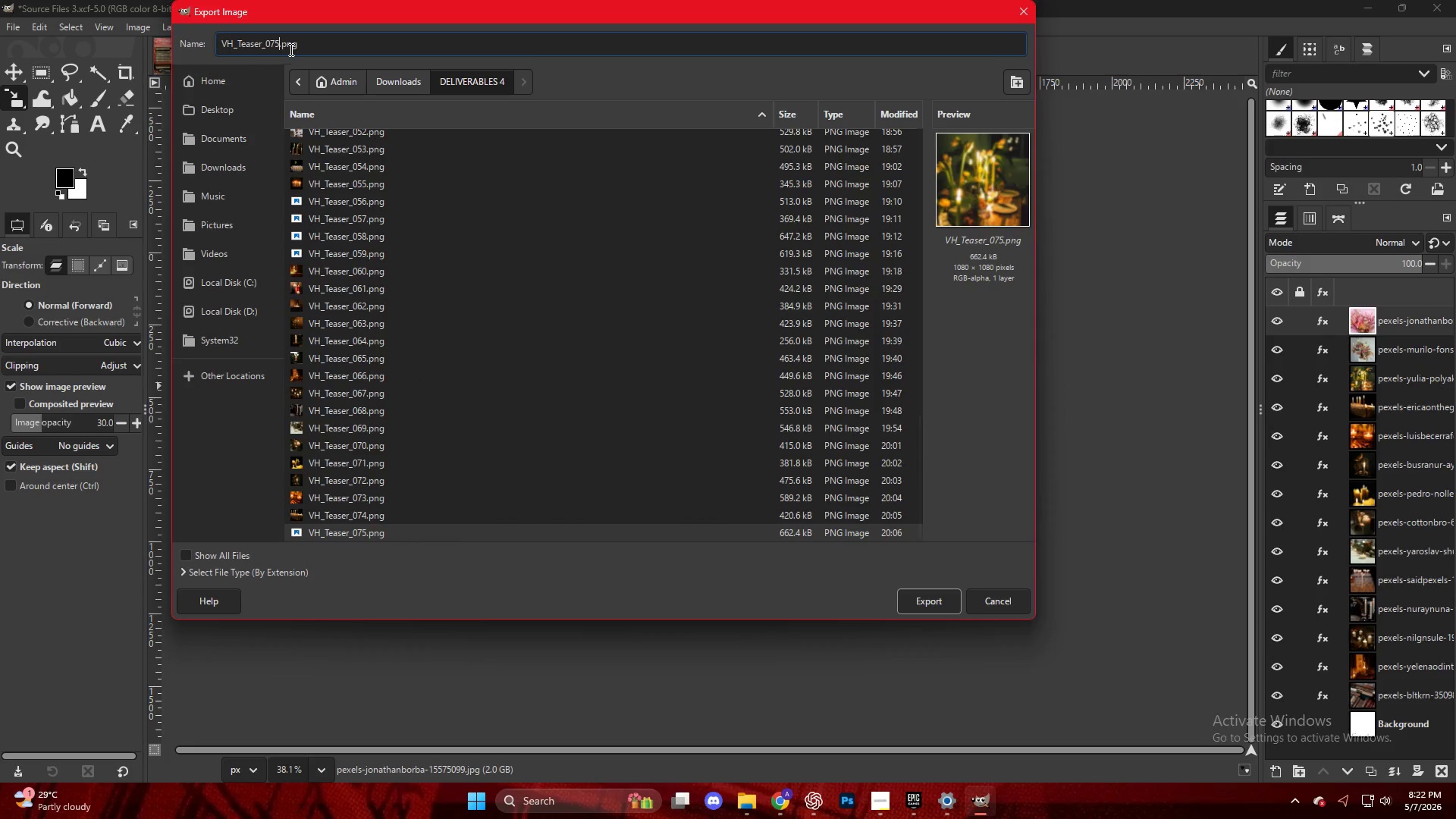 
key(Backspace)
 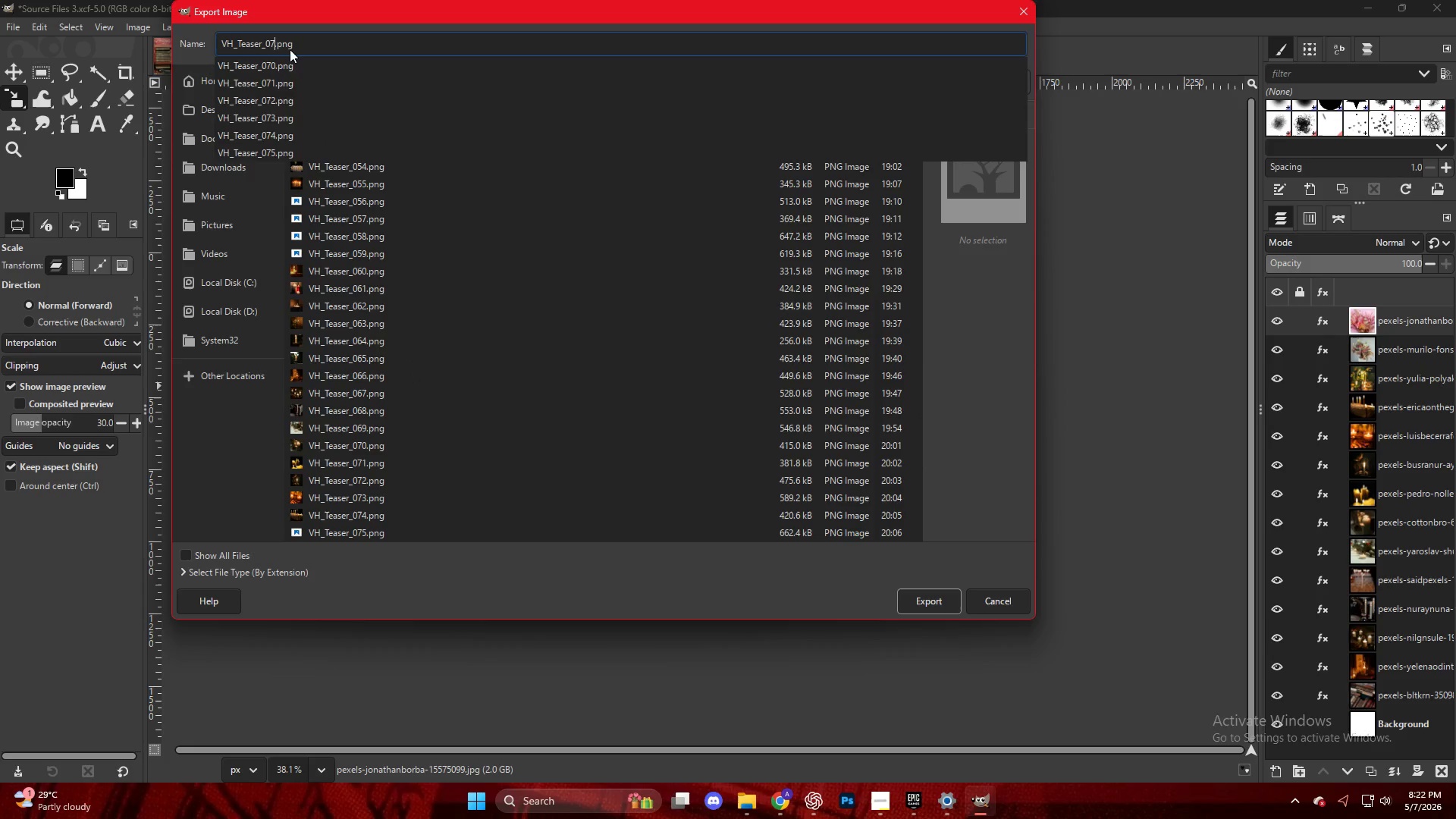 
key(Numpad6)
 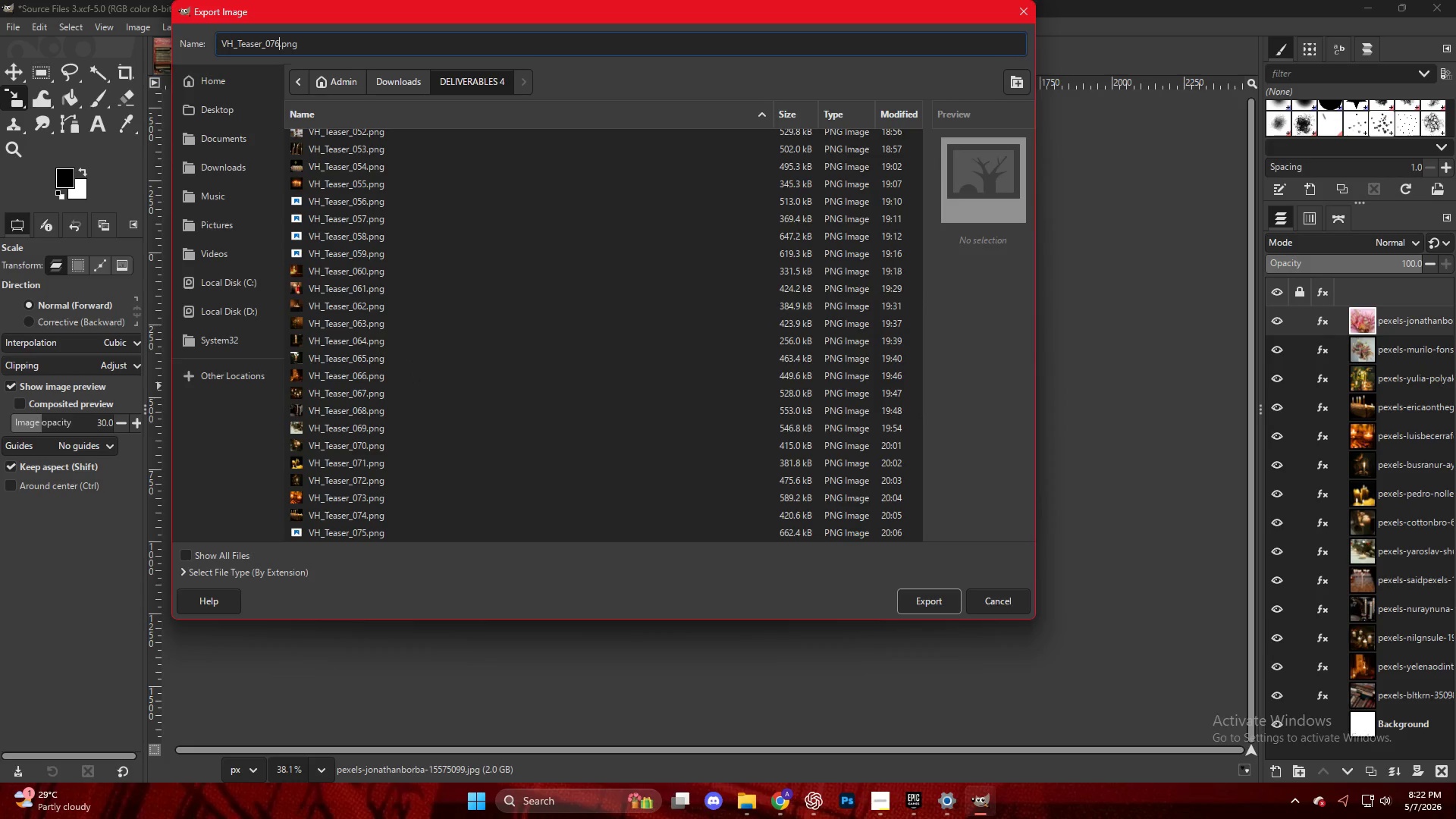 
key(NumpadEnter)
 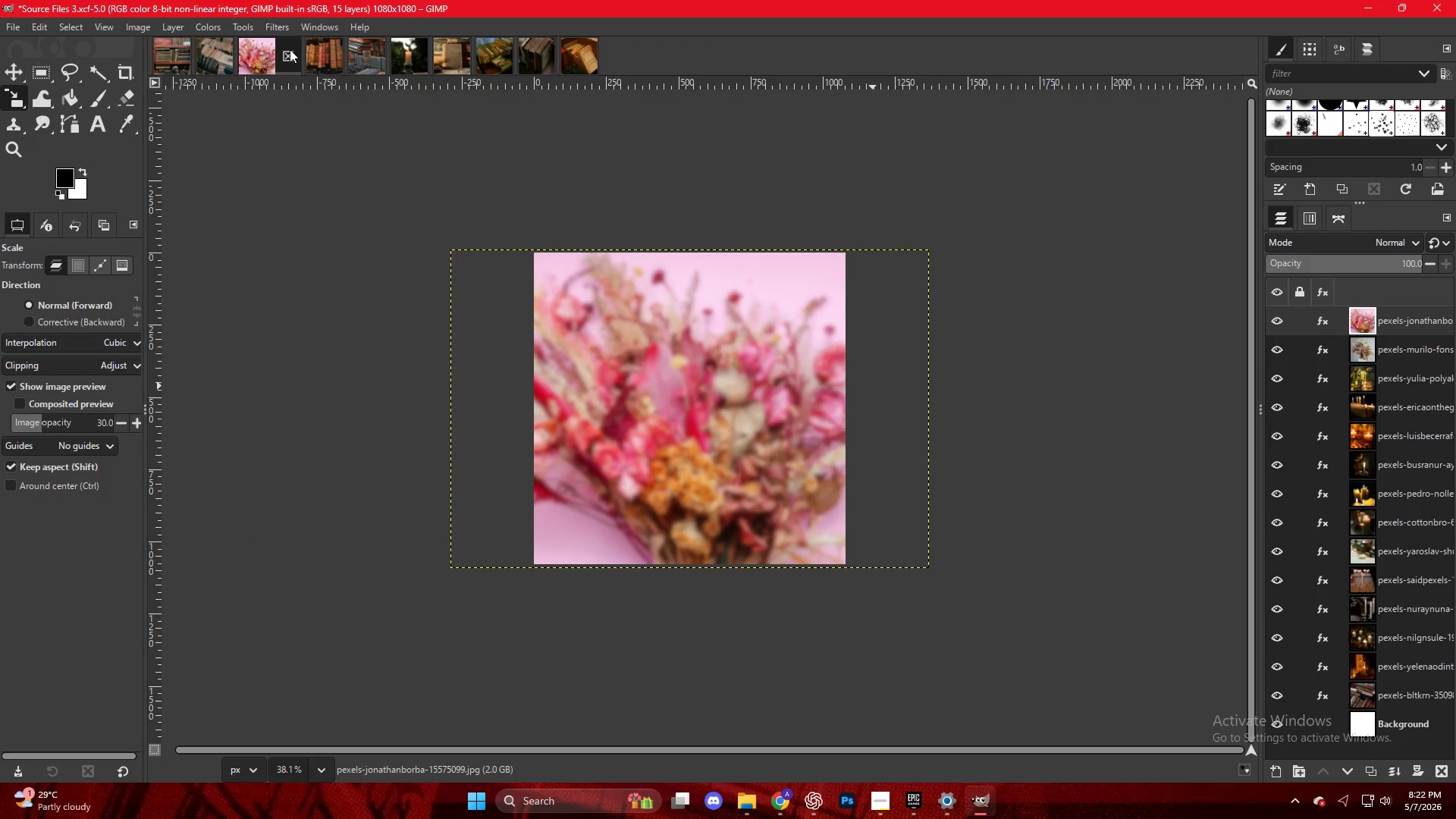 
key(NumpadEnter)
 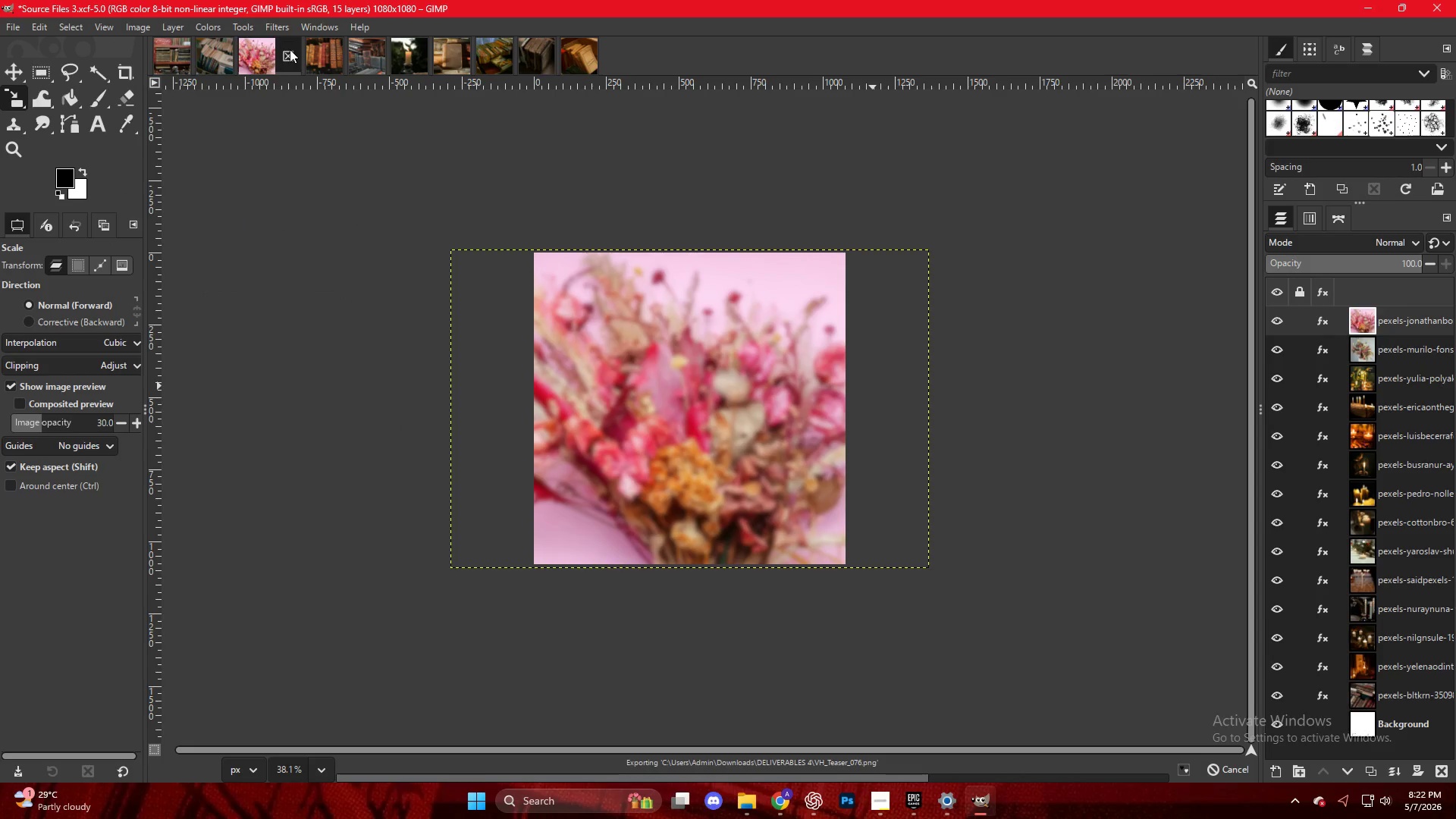 
mouse_move([782, 775])
 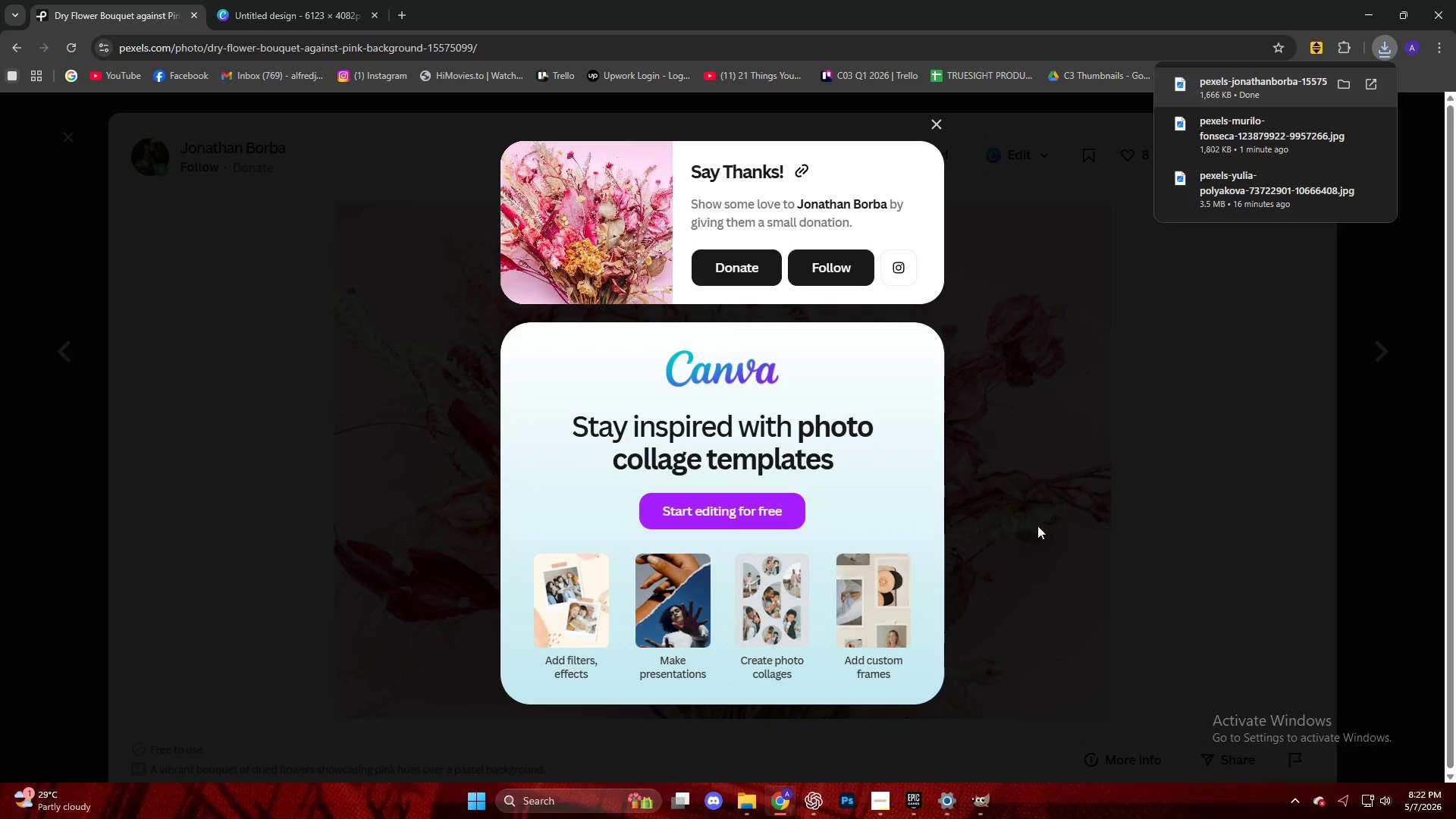 
left_click([1084, 463])
 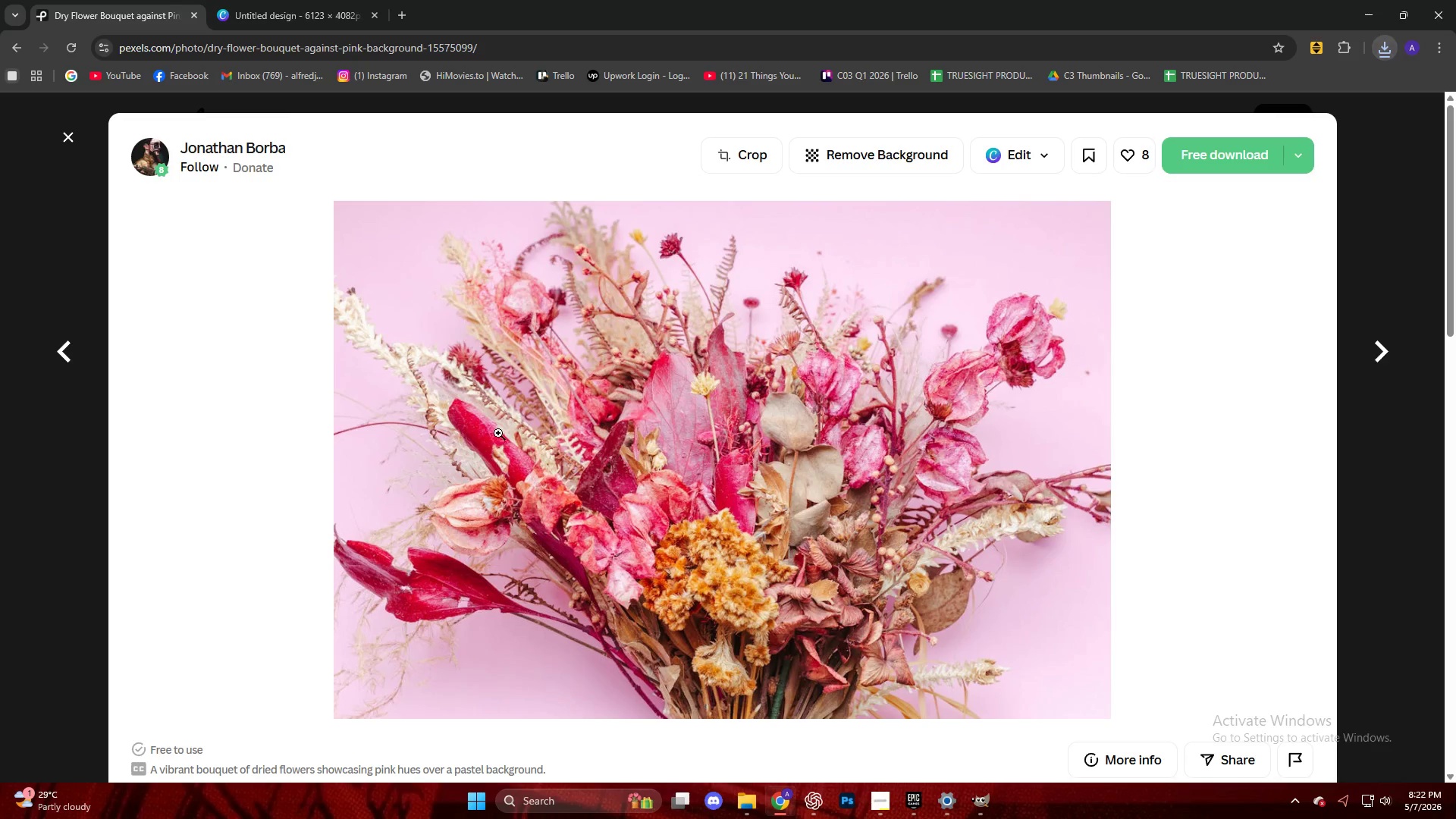 
key(Escape)
 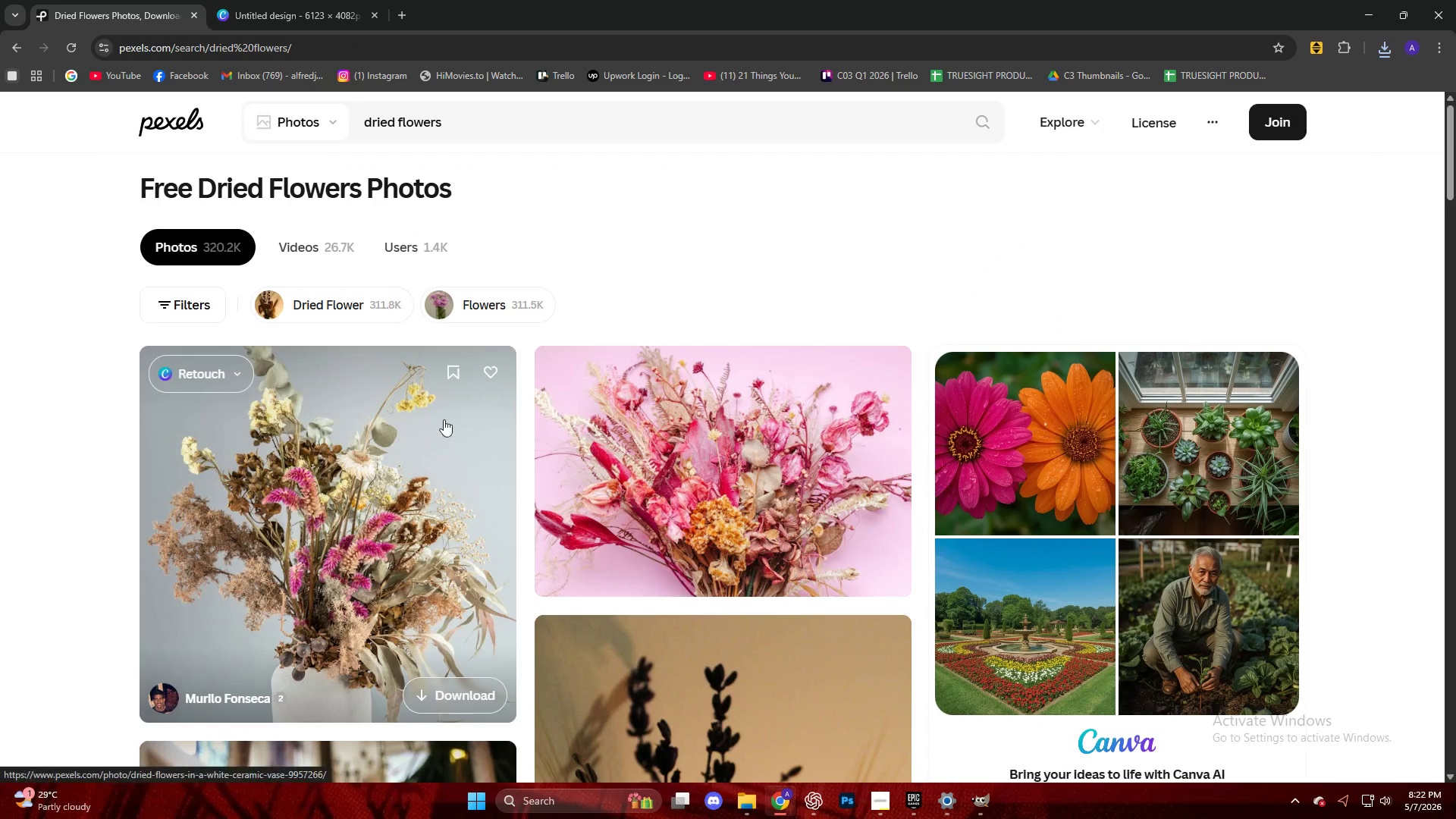 
scroll: coordinate [346, 406], scroll_direction: down, amount: 11.0
 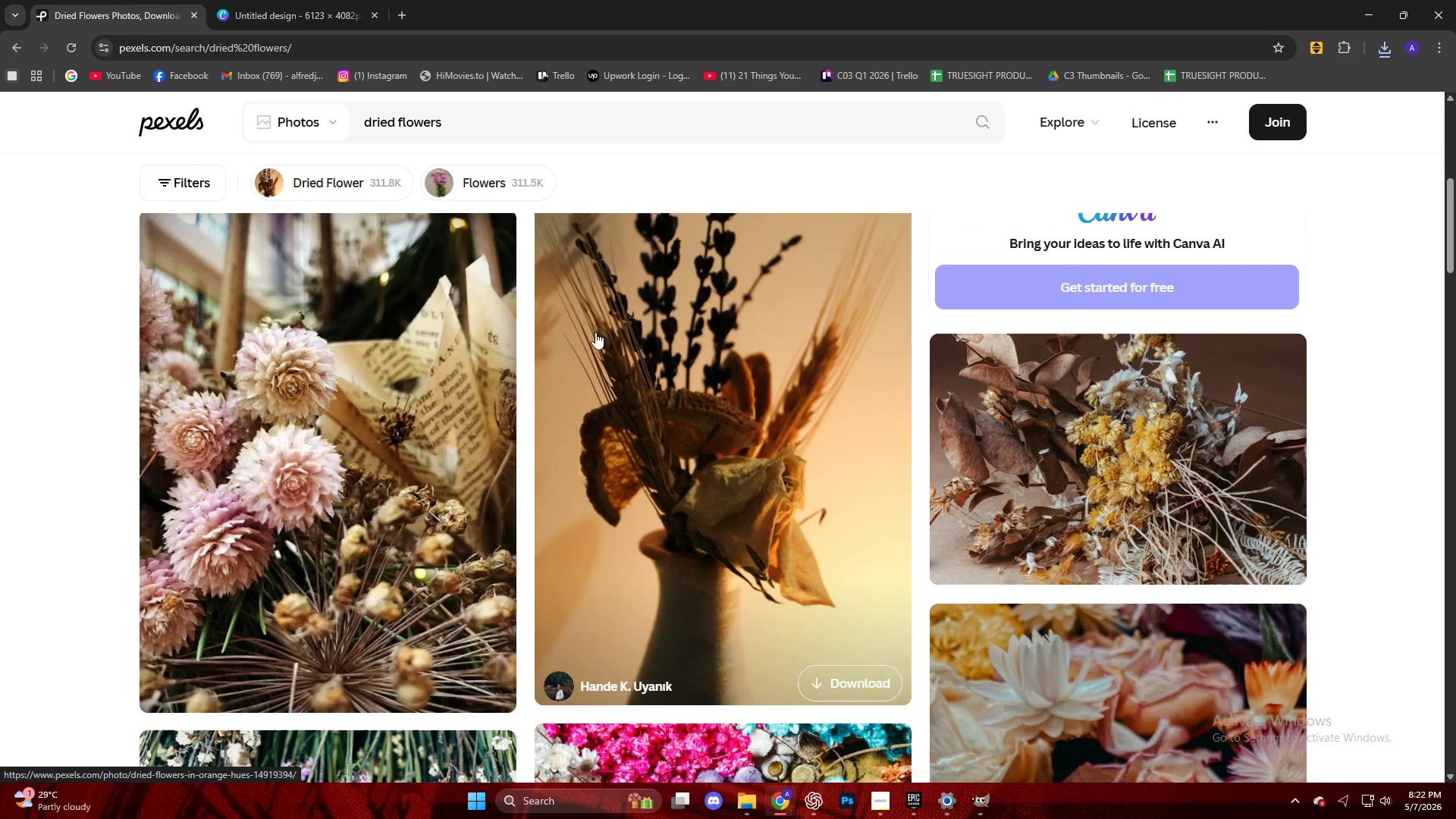 
left_click([597, 331])
 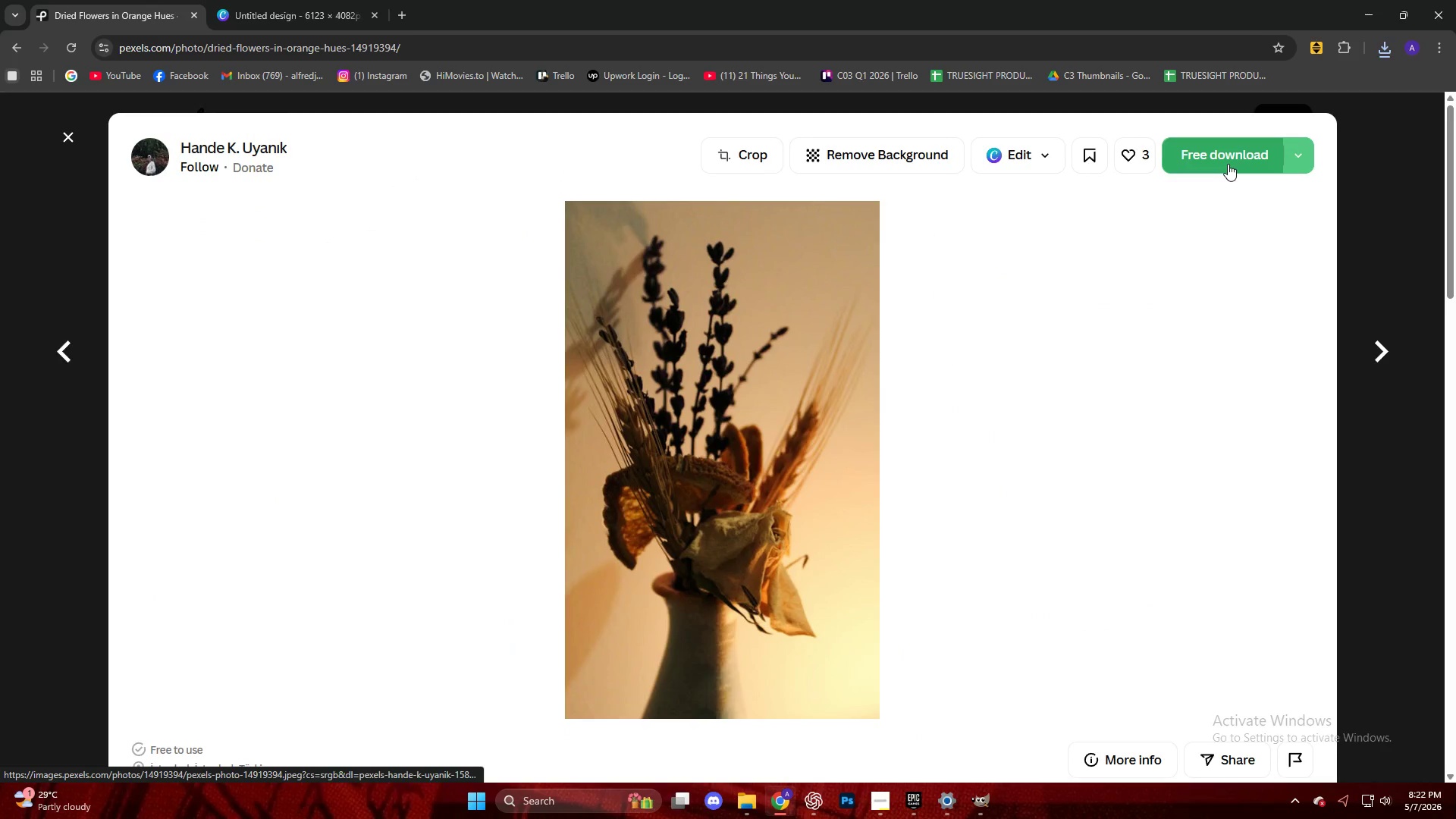 
left_click([1228, 164])
 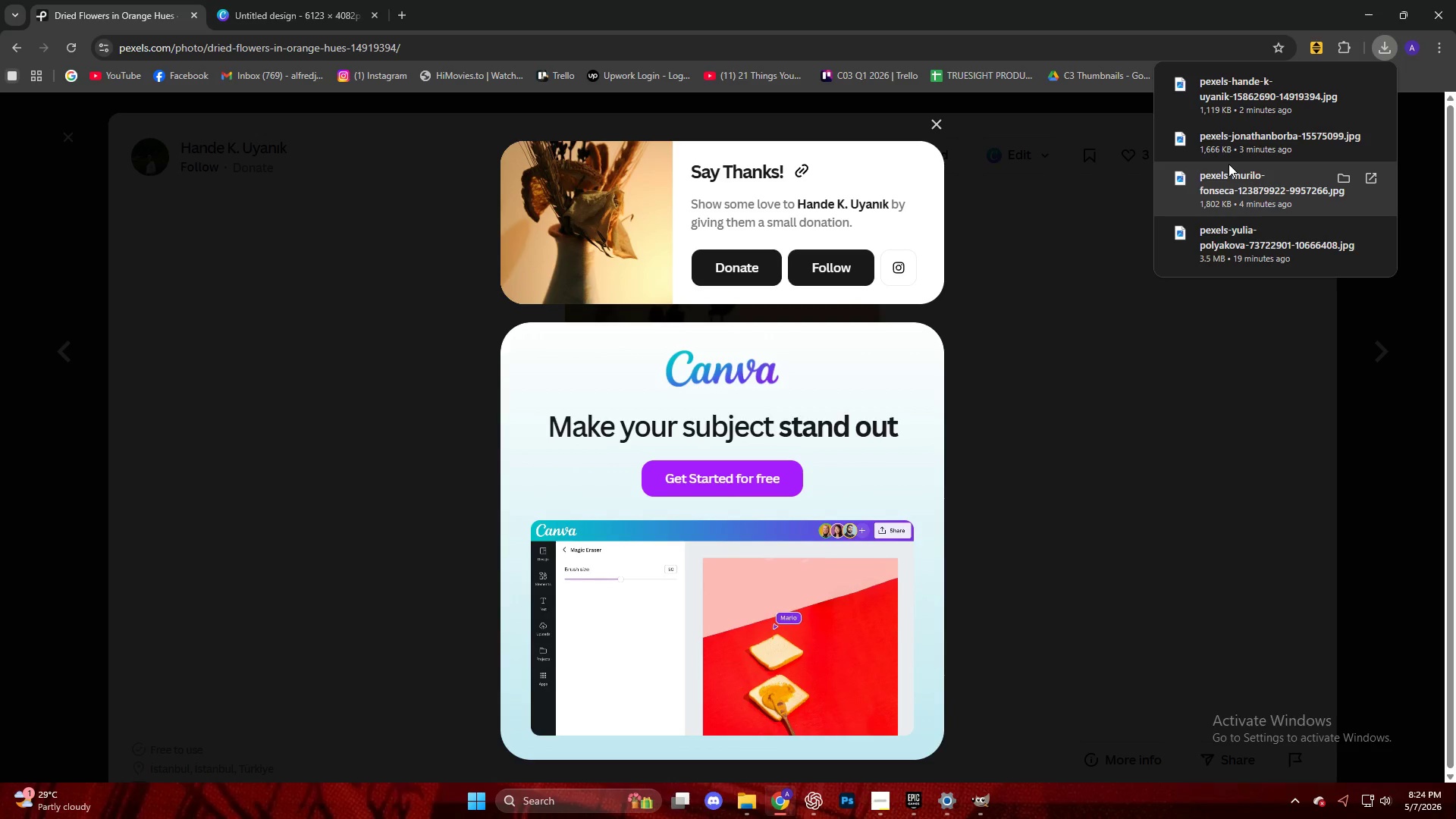 
wait(129.08)
 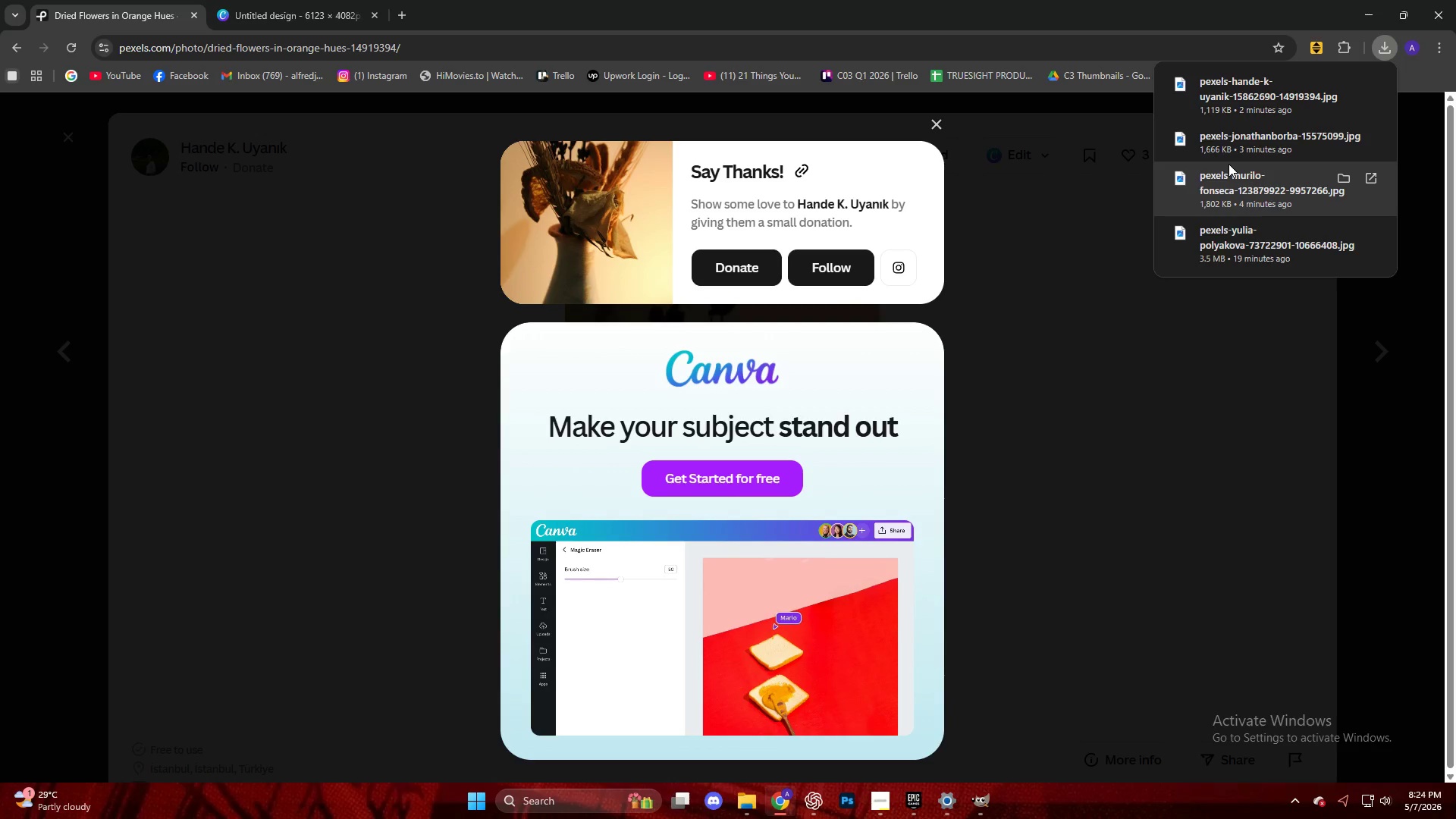 
left_click([1087, 484])
 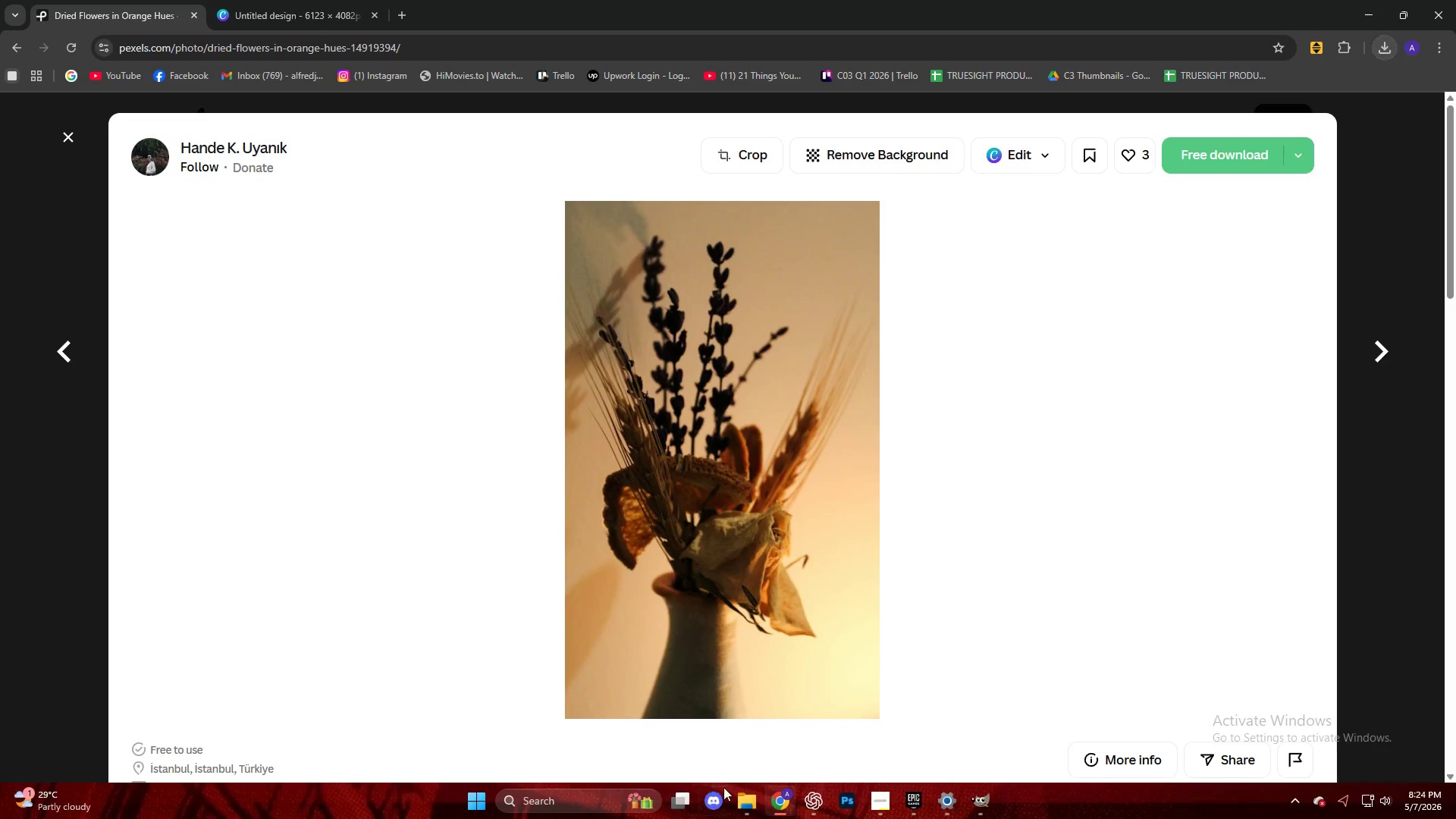 
left_click([739, 804])
 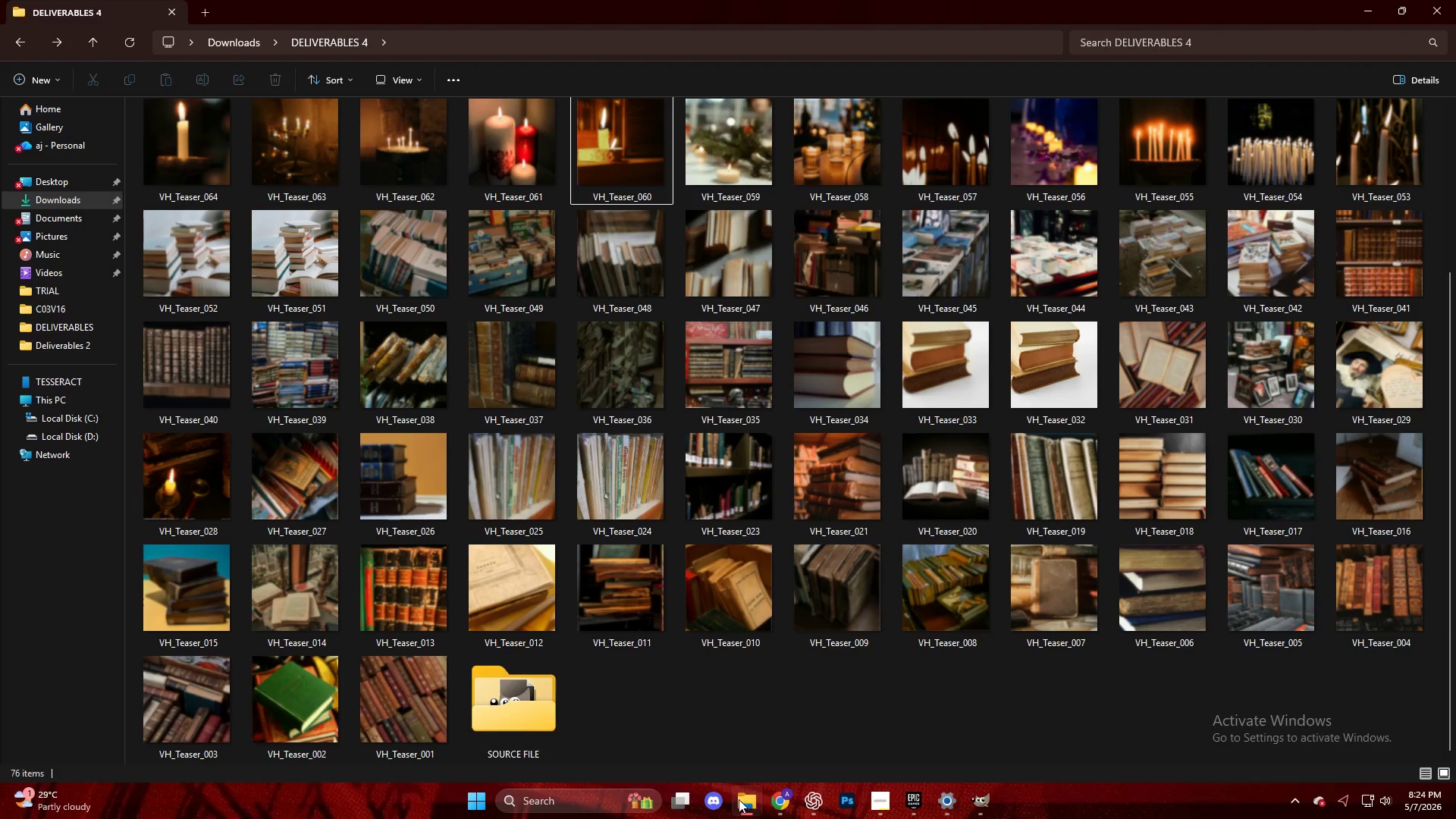 
scroll: coordinate [640, 654], scroll_direction: up, amount: 11.0
 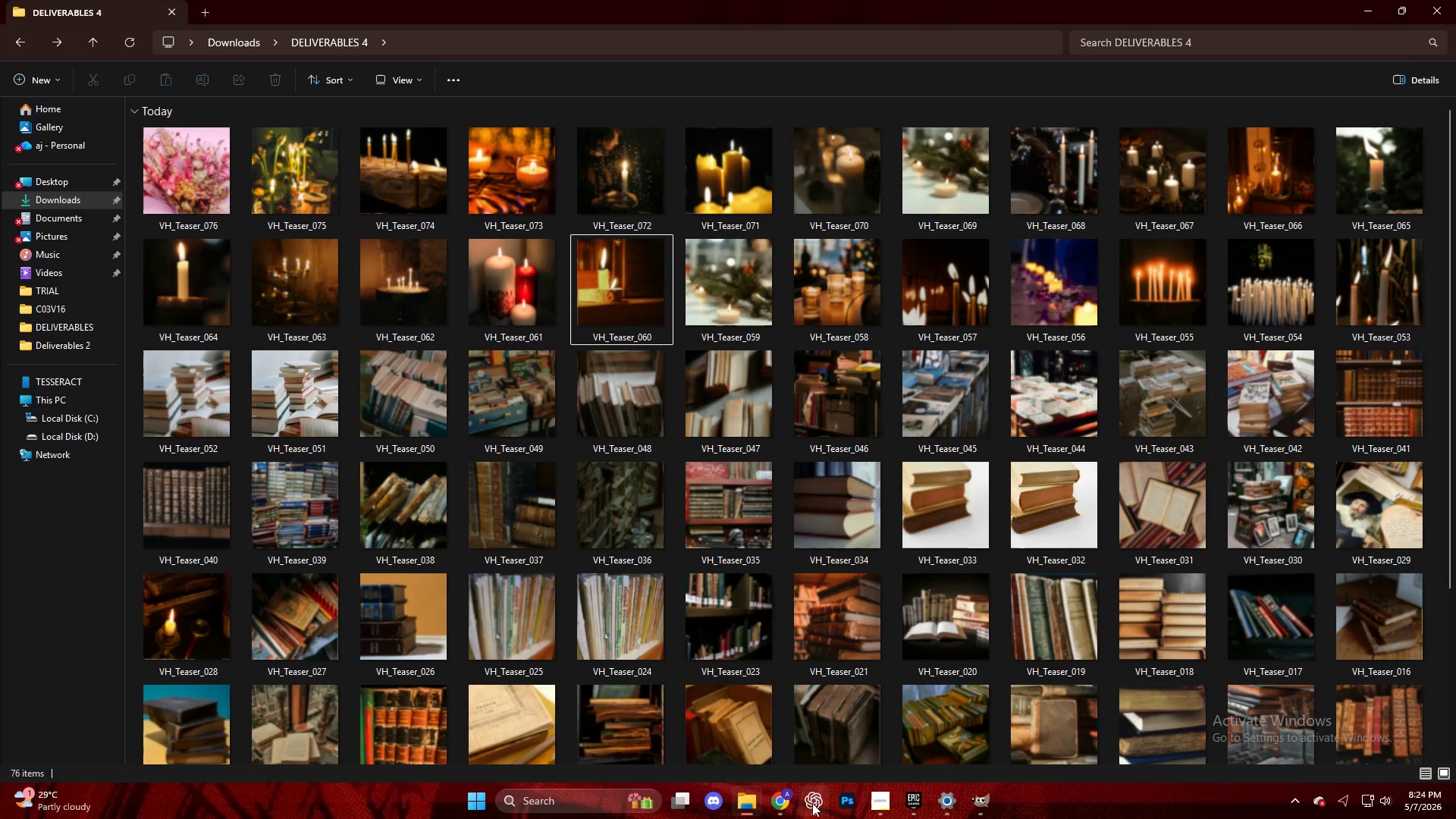 
left_click([992, 806])
 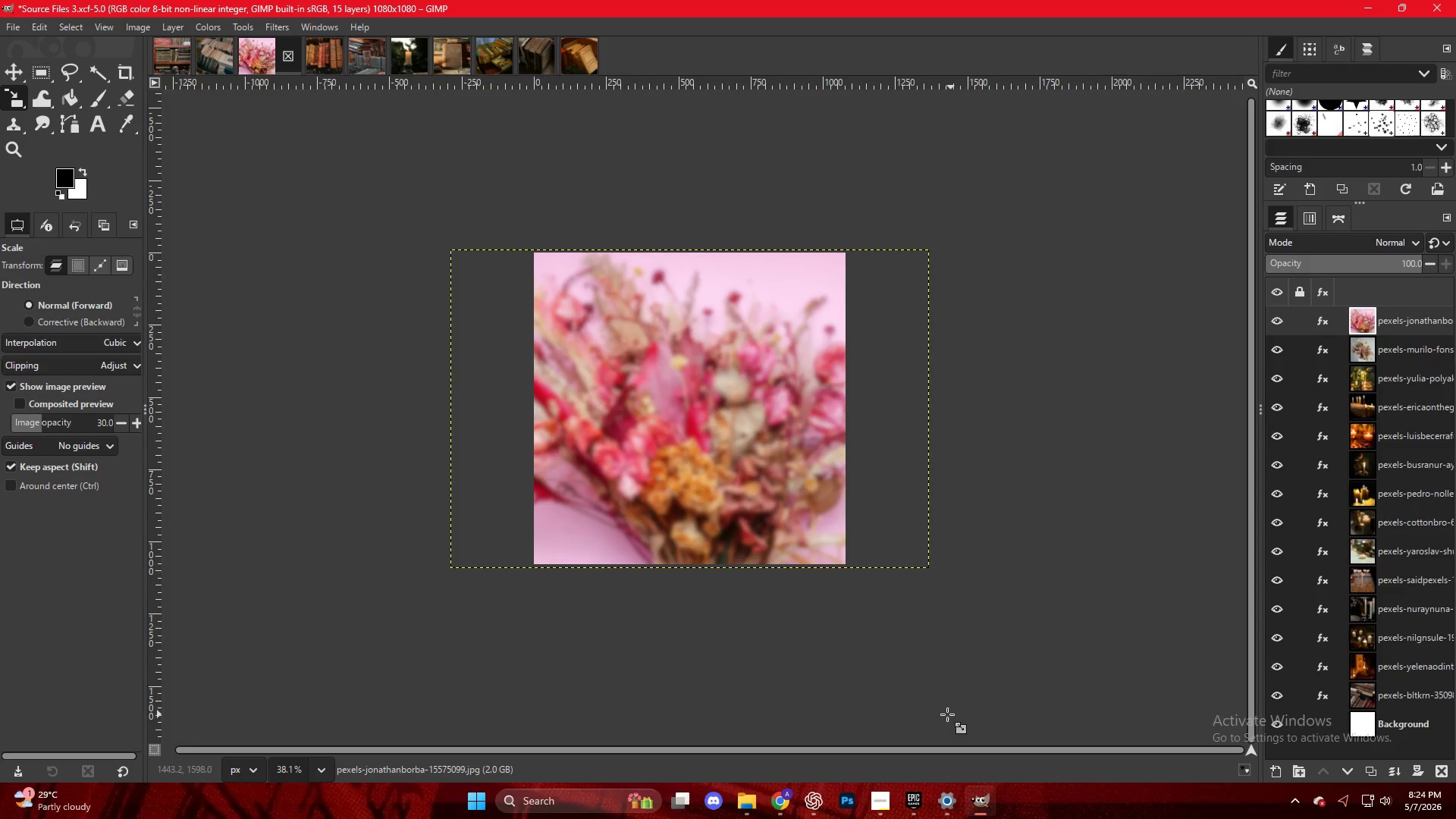 
left_click([781, 789])
 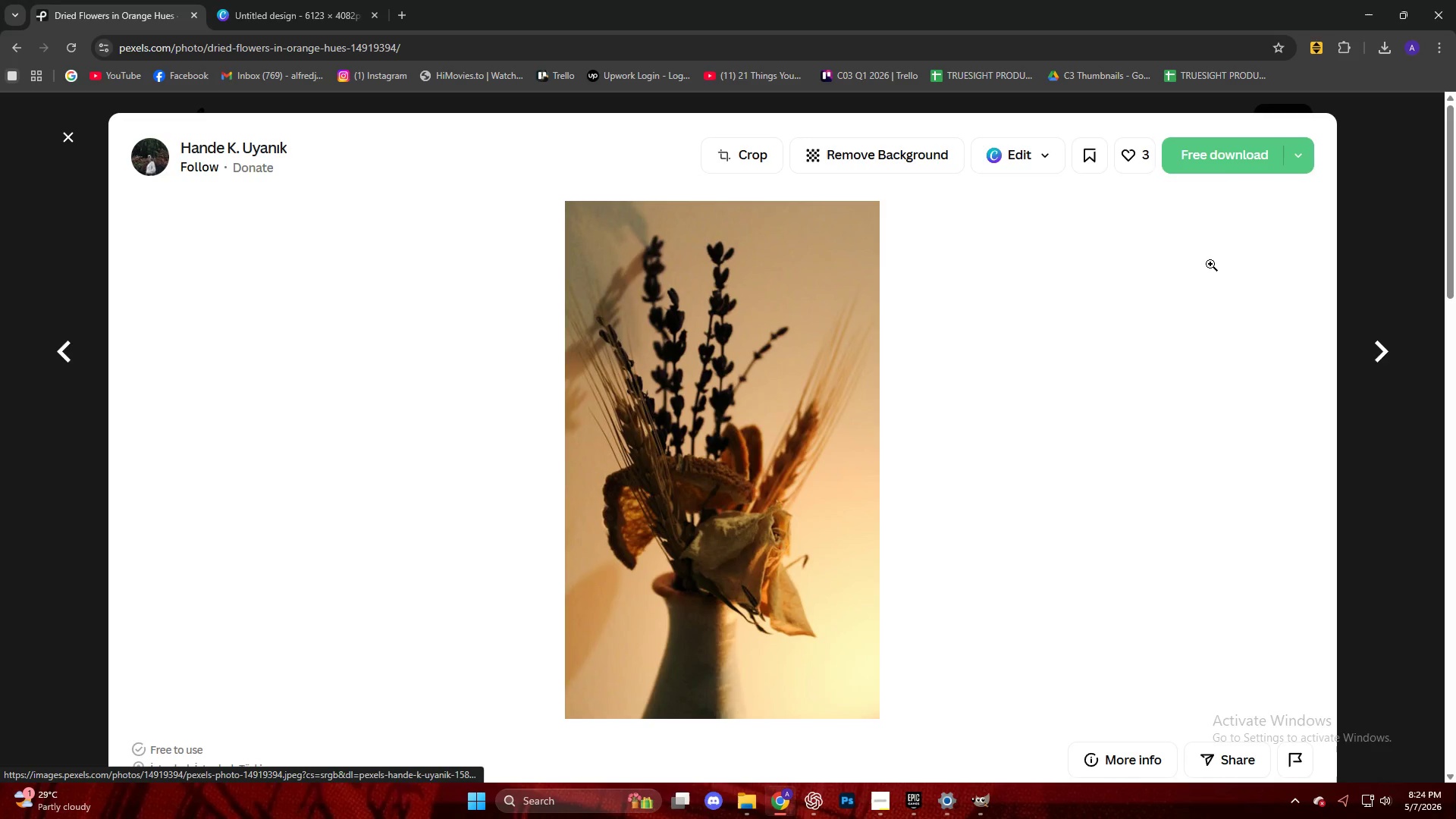 
left_click([1224, 160])
 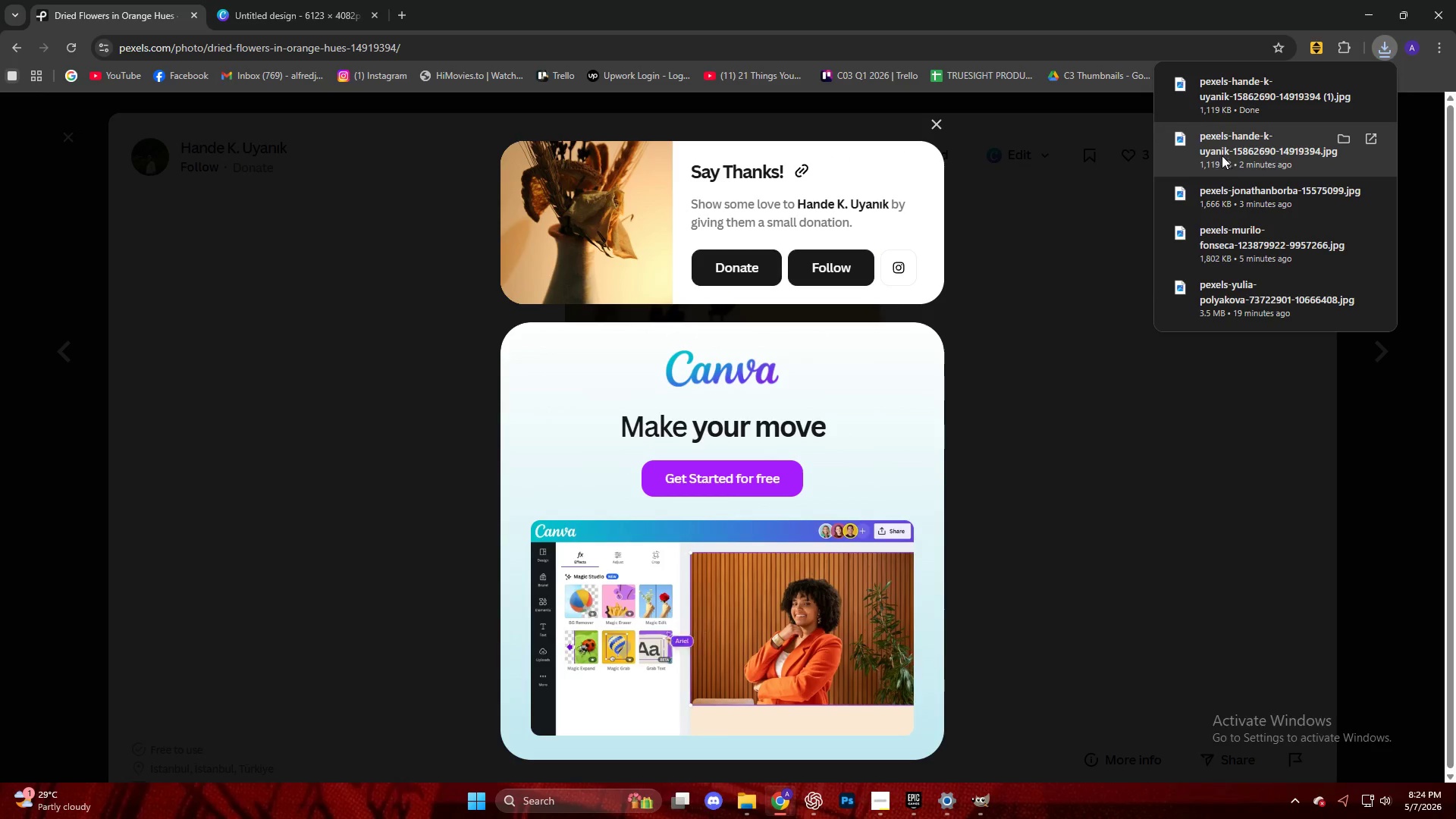 
left_click_drag(start_coordinate=[1217, 78], to_coordinate=[814, 453])
 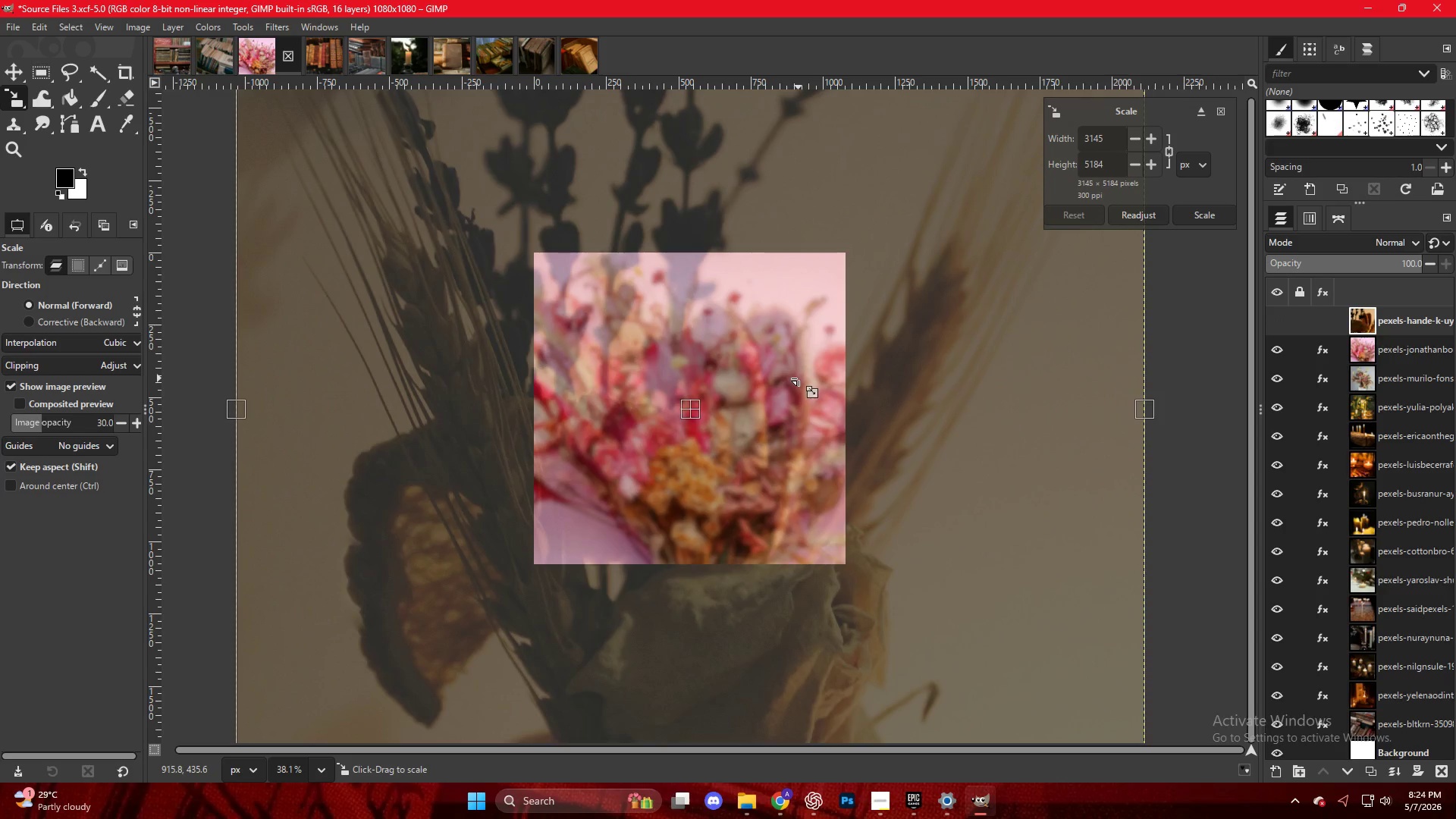 
hold_key(key=ControlLeft, duration=3.7)
scroll: coordinate [801, 378], scroll_direction: none, amount: 0.0
 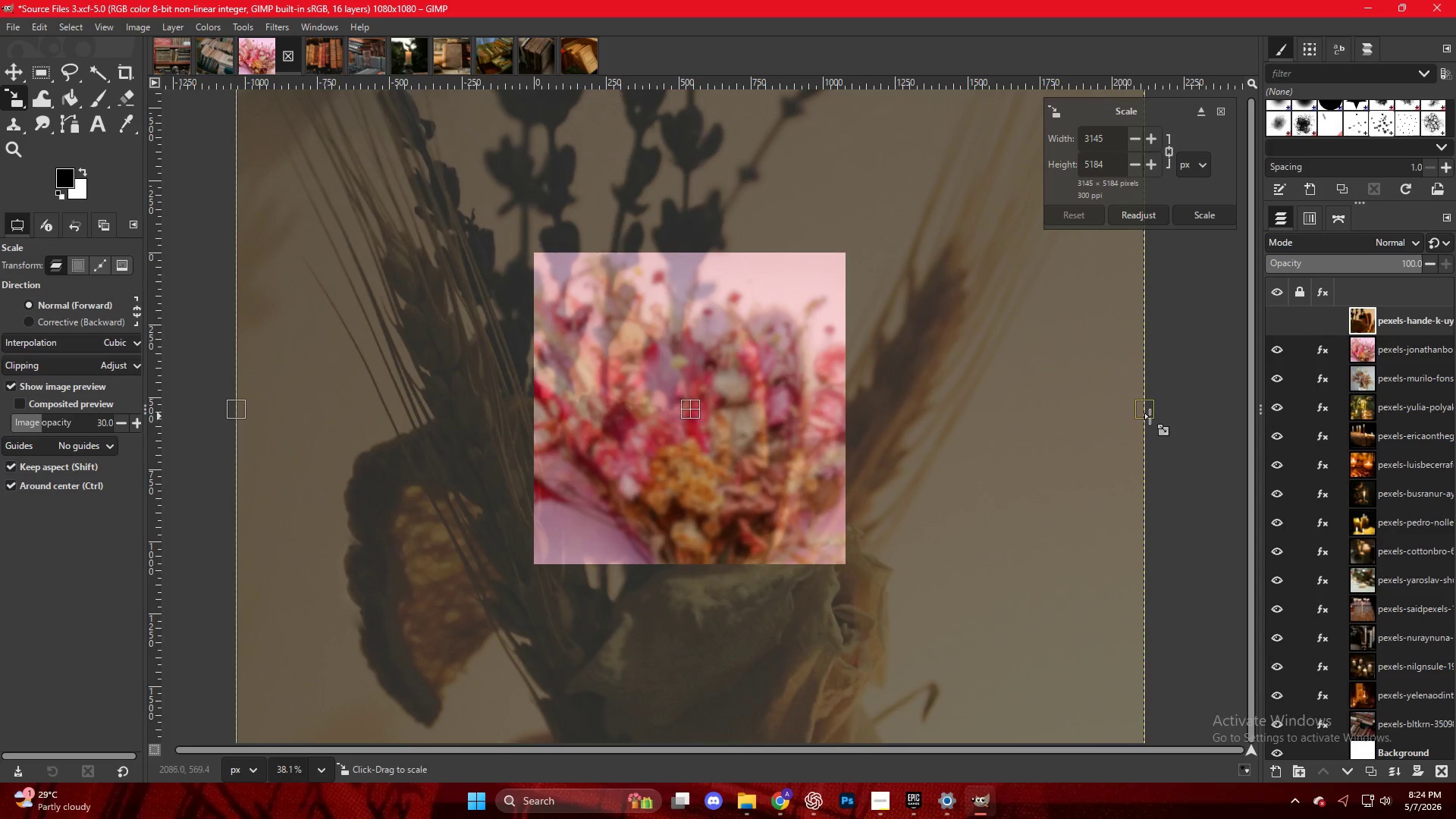 
left_click_drag(start_coordinate=[1150, 416], to_coordinate=[849, 402])
 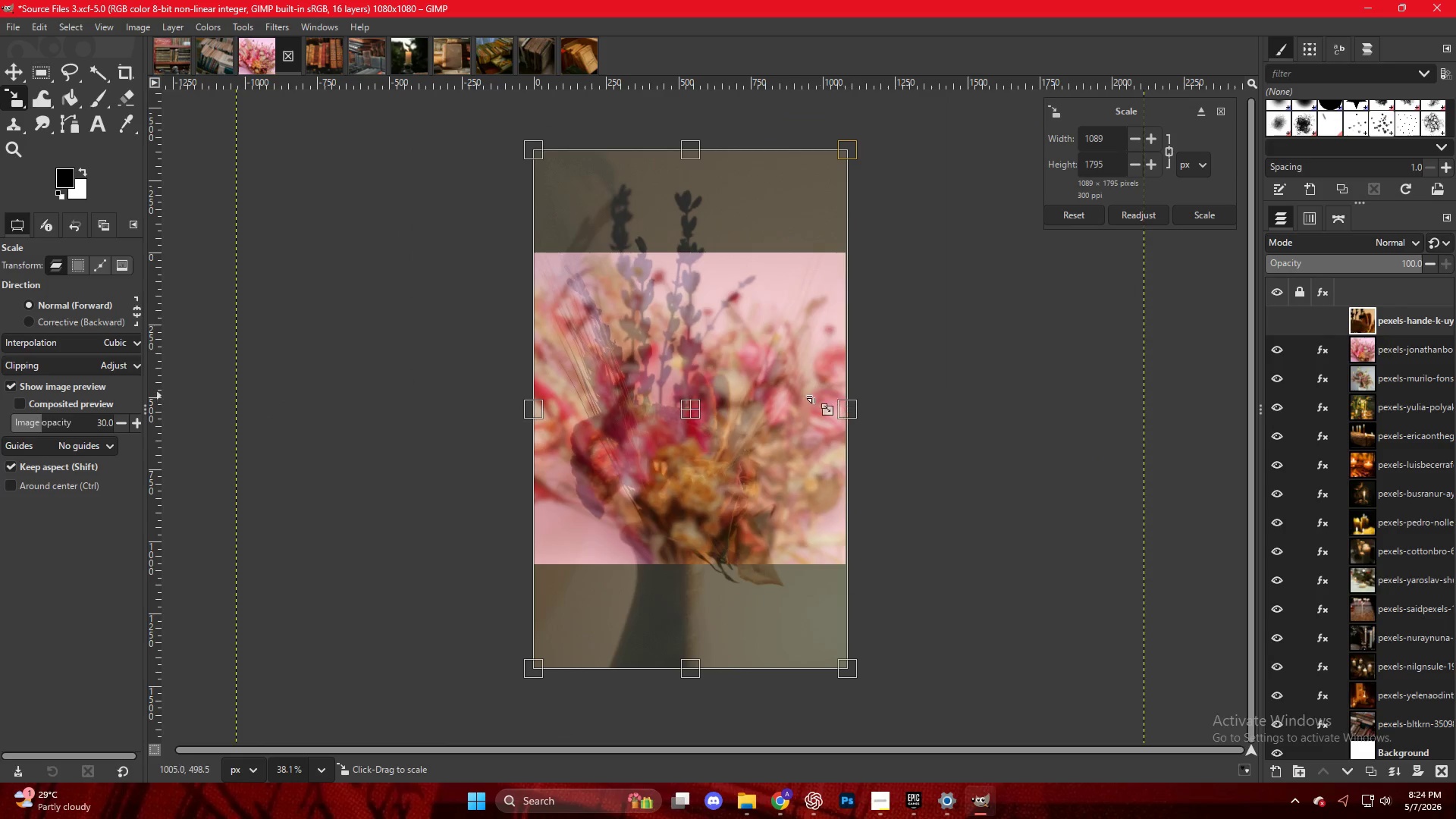 
key(Control+ControlLeft)
 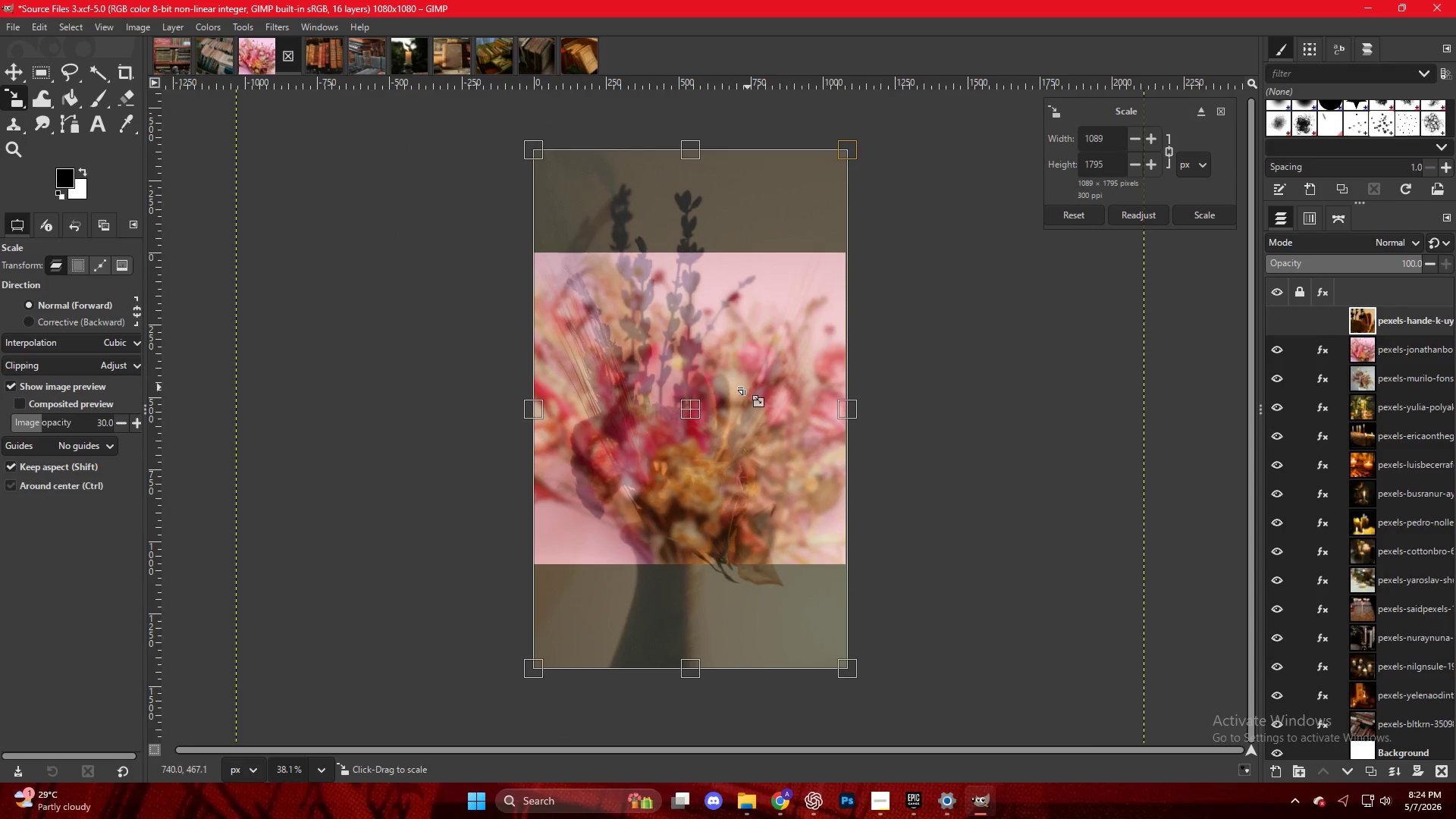 
scroll: coordinate [745, 388], scroll_direction: up, amount: 3.0
 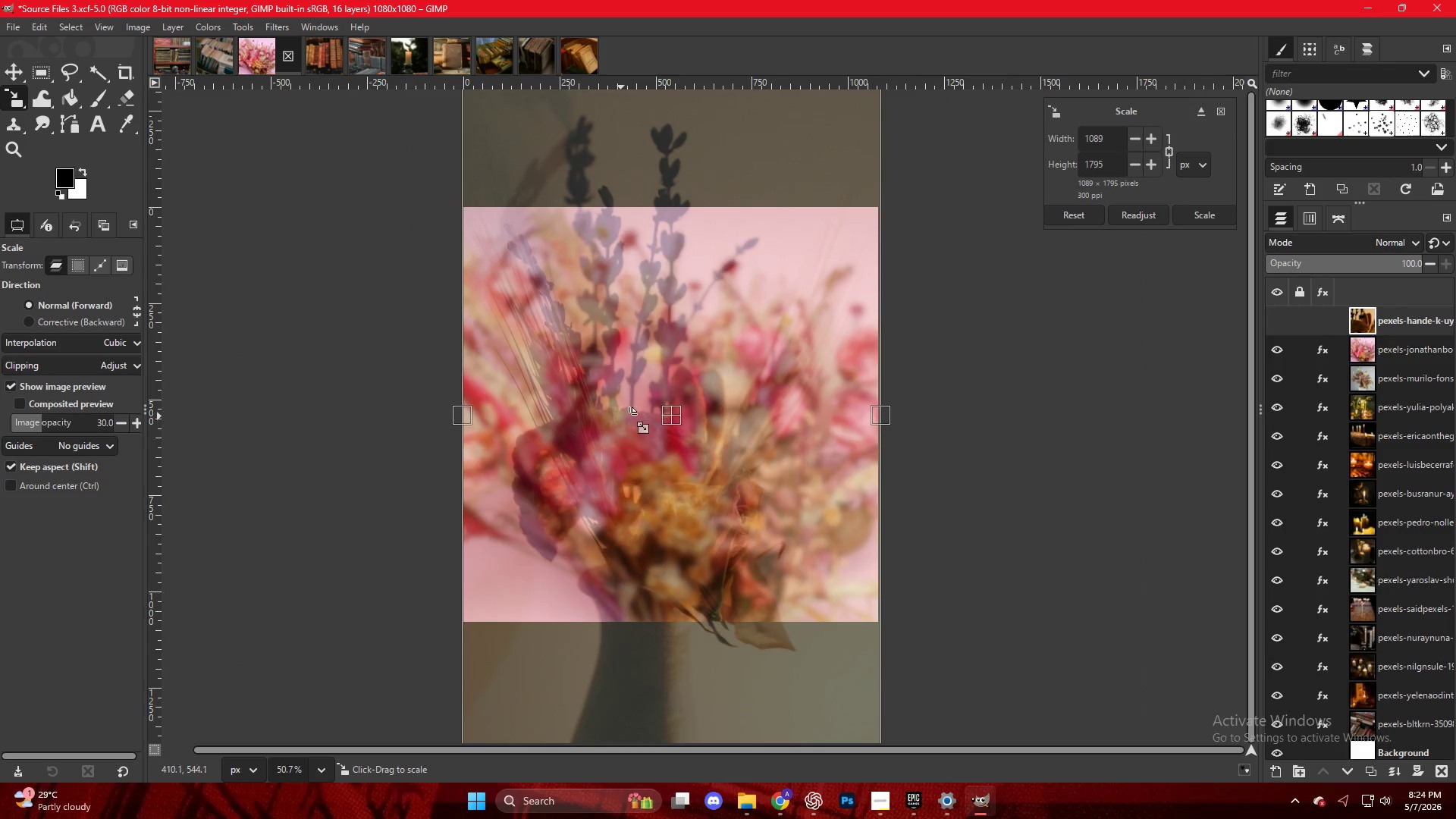 
left_click([649, 409])
 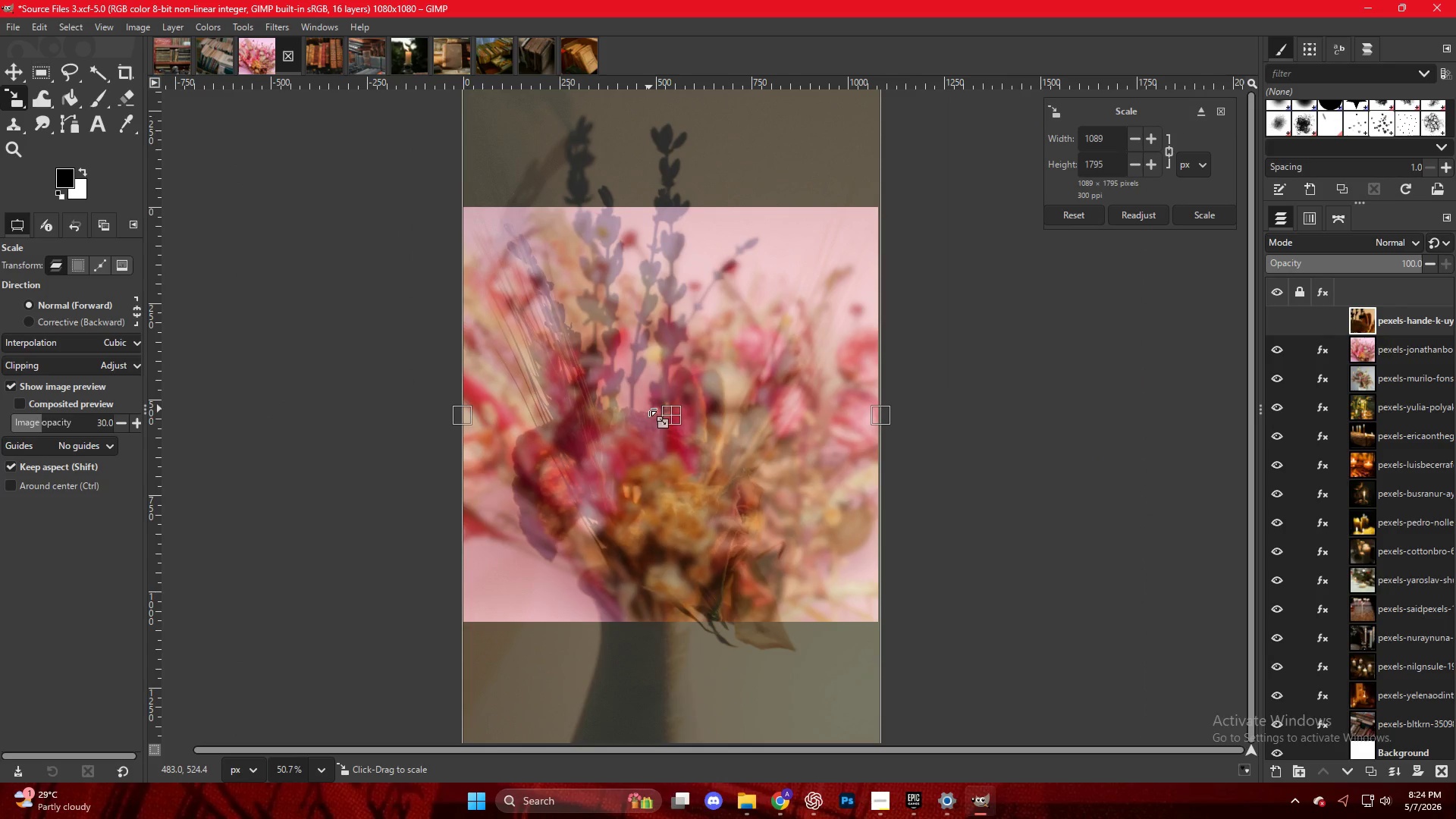 
key(NumpadEnter)
 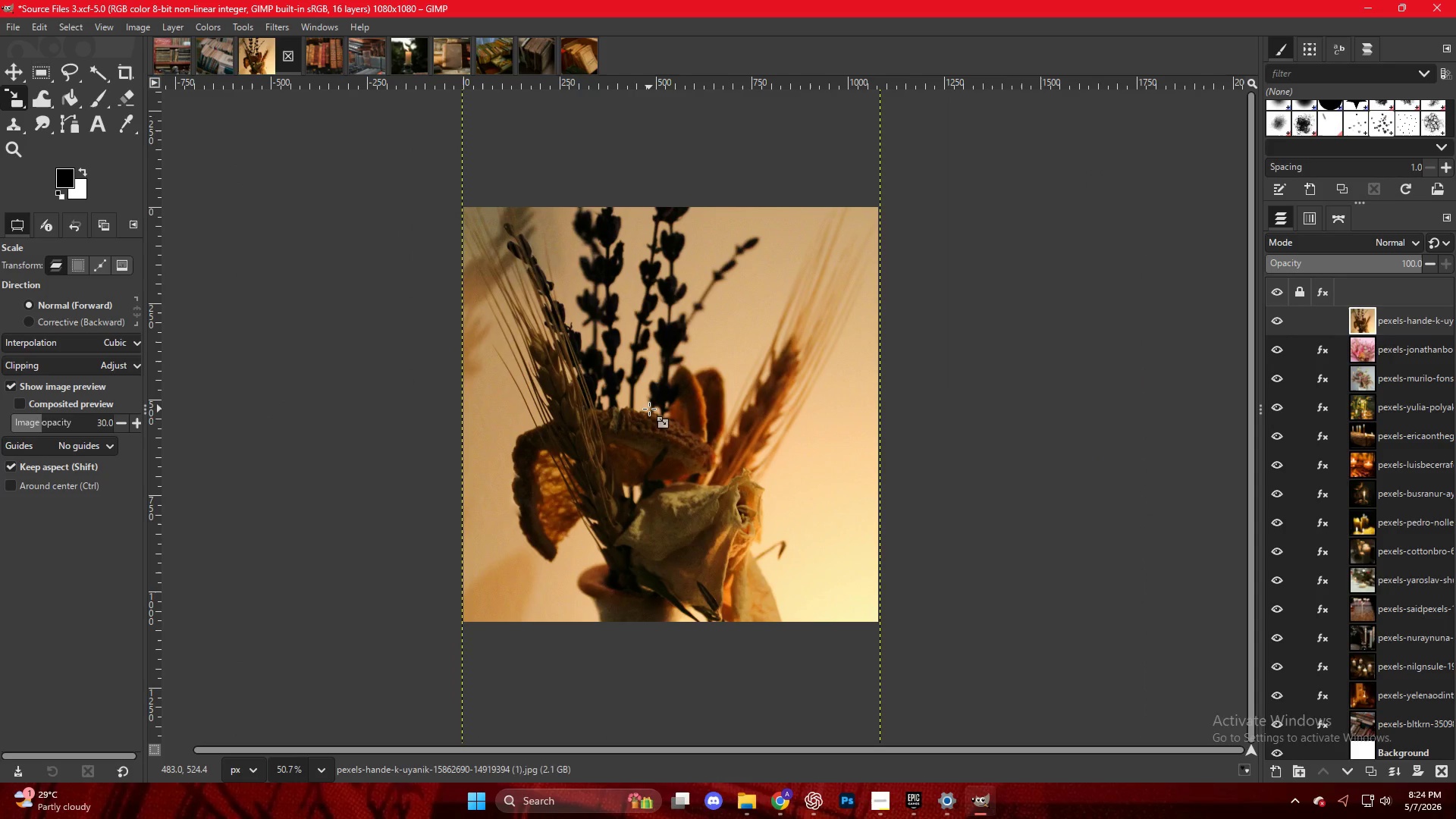 
left_click([649, 409])
 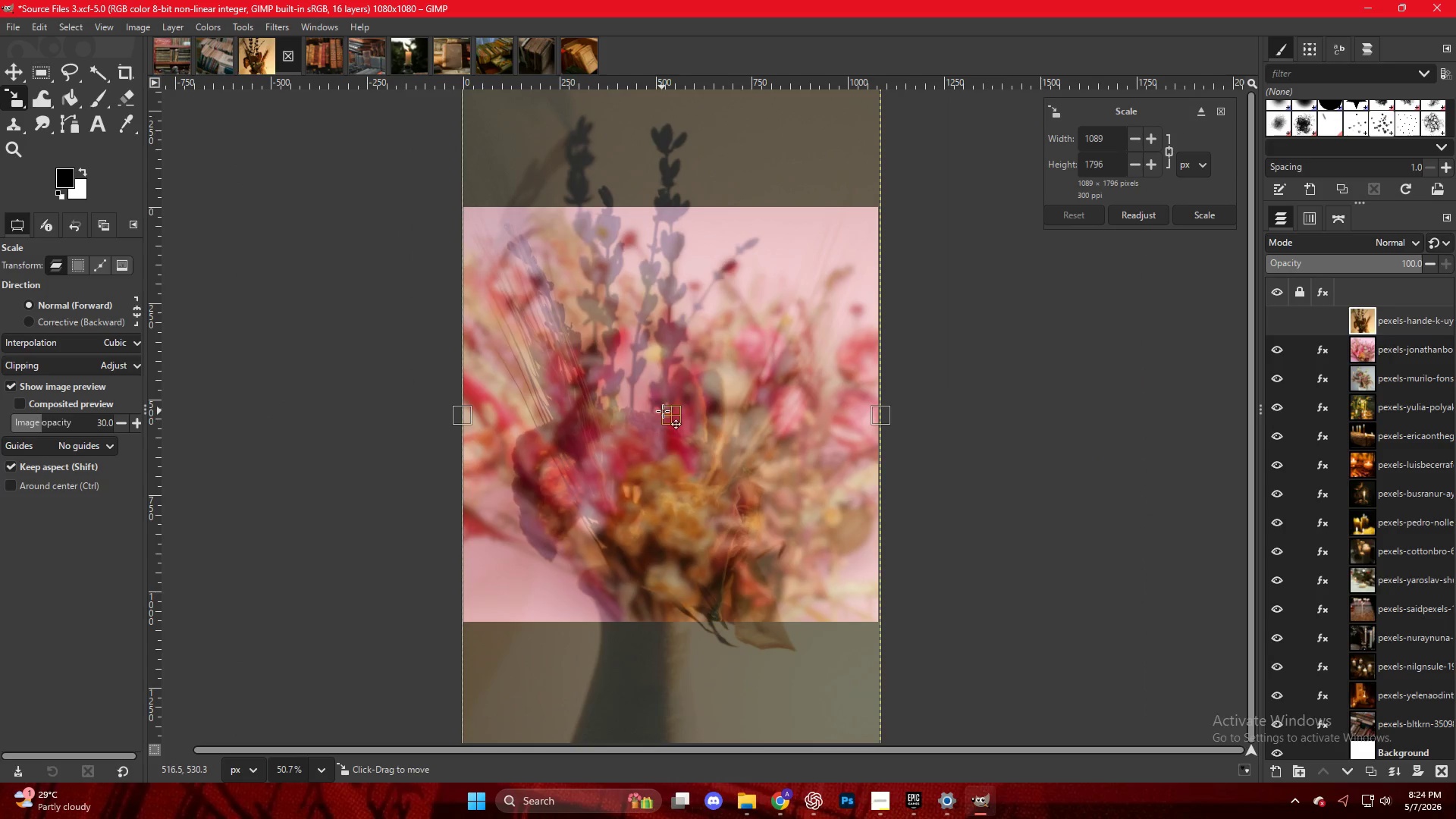 
left_click_drag(start_coordinate=[663, 412], to_coordinate=[665, 532])
 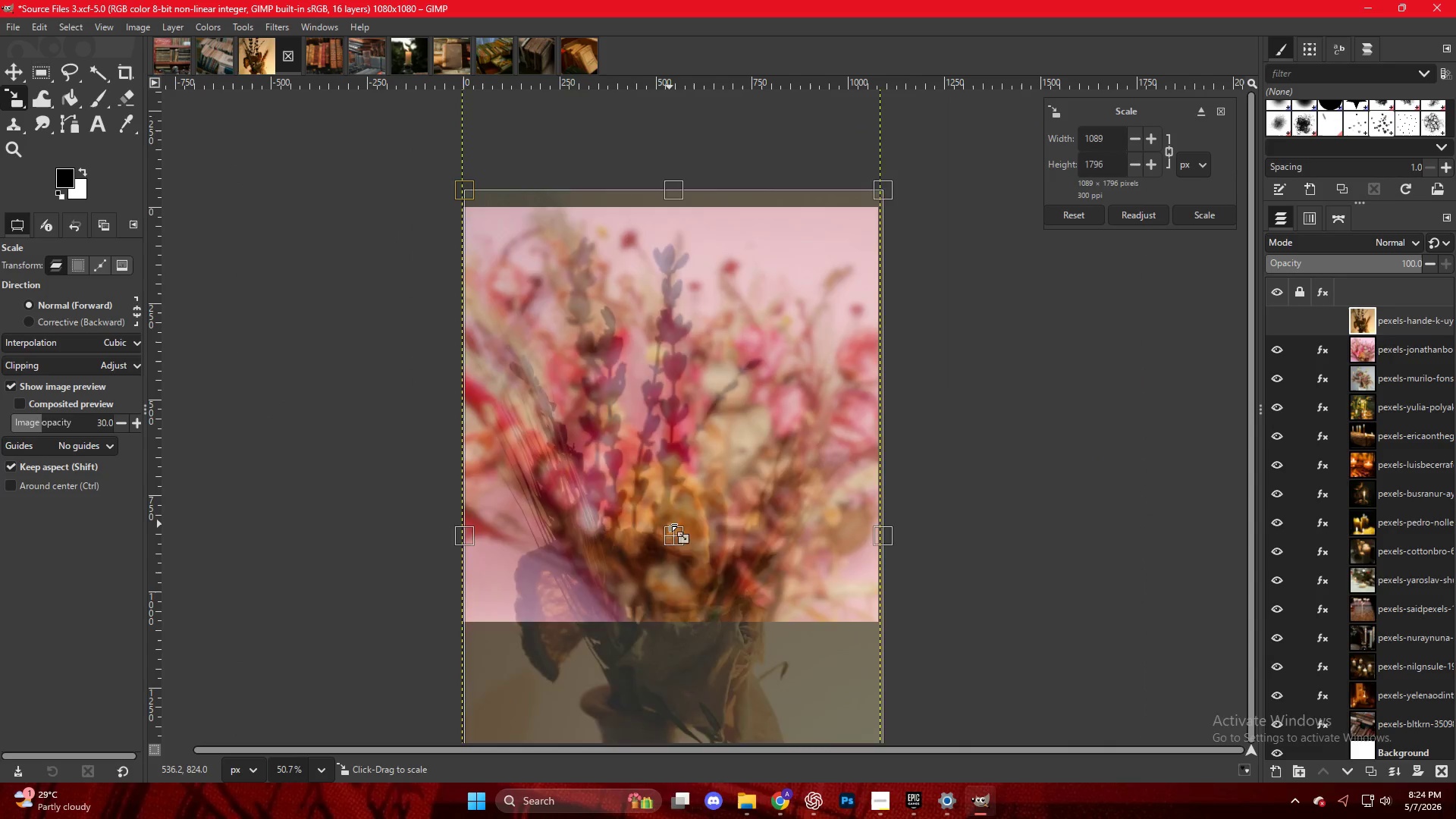 
key(NumpadEnter)
 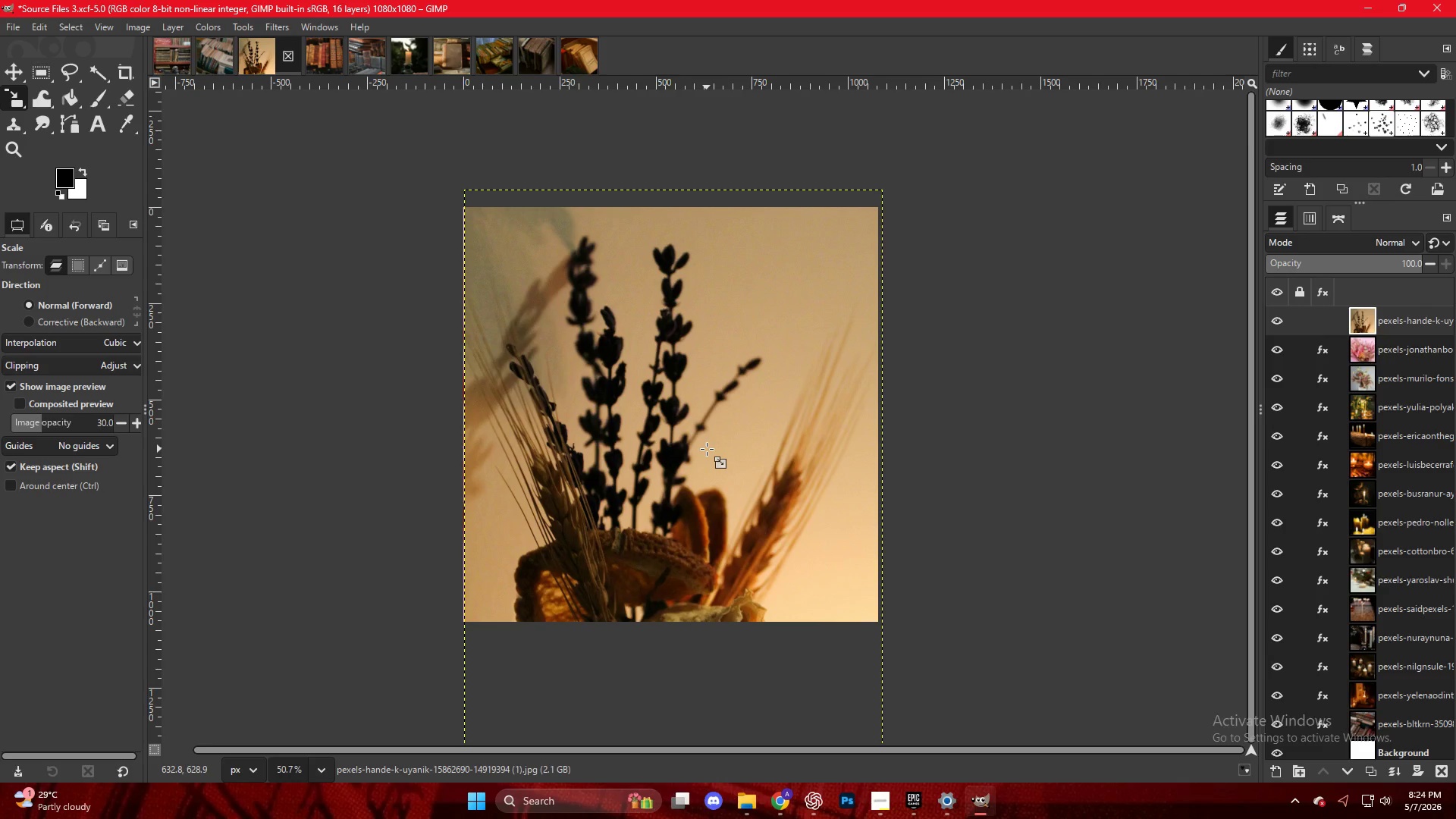 
key(Control+Shift+E)
 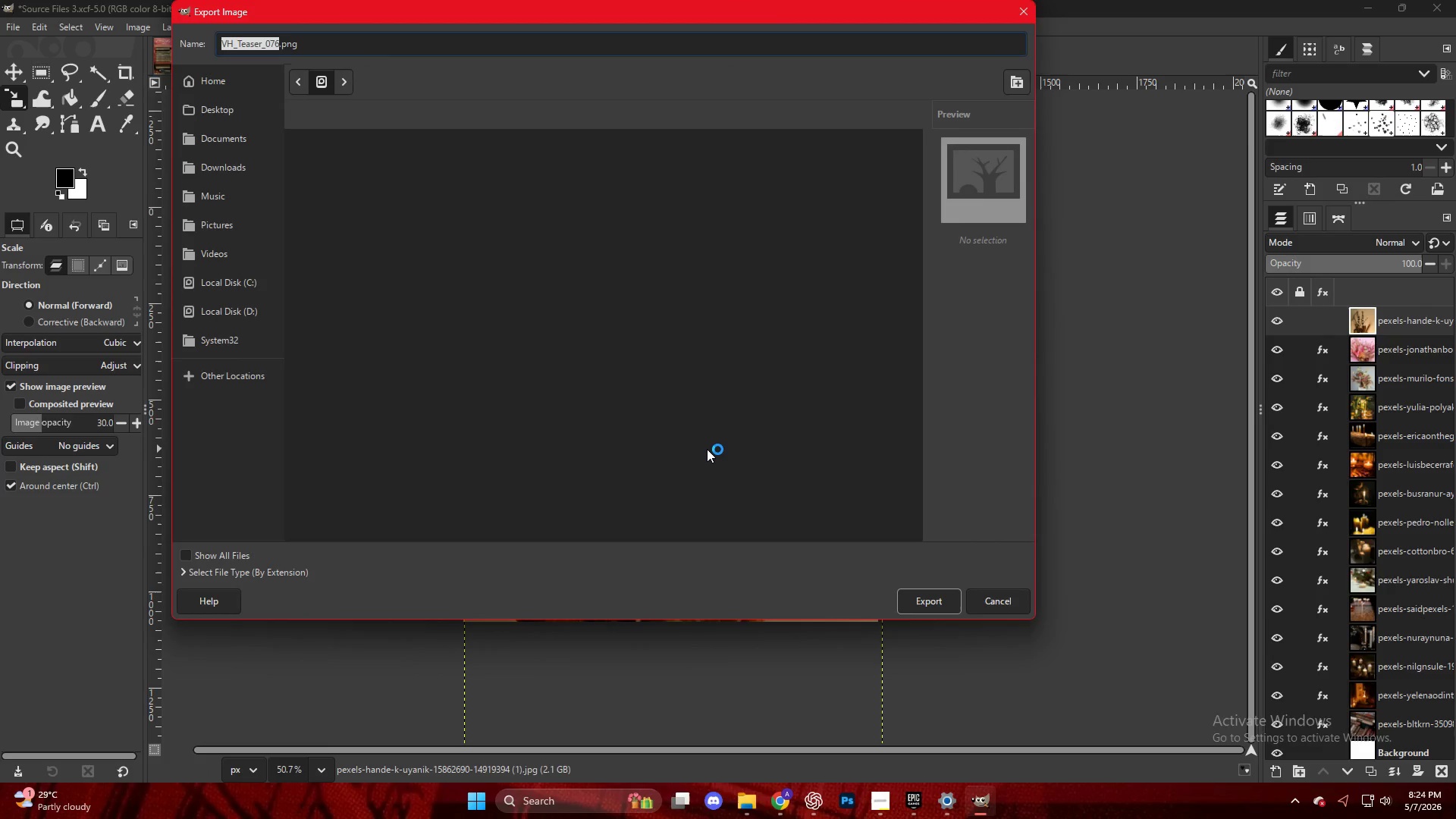 
key(Escape)
 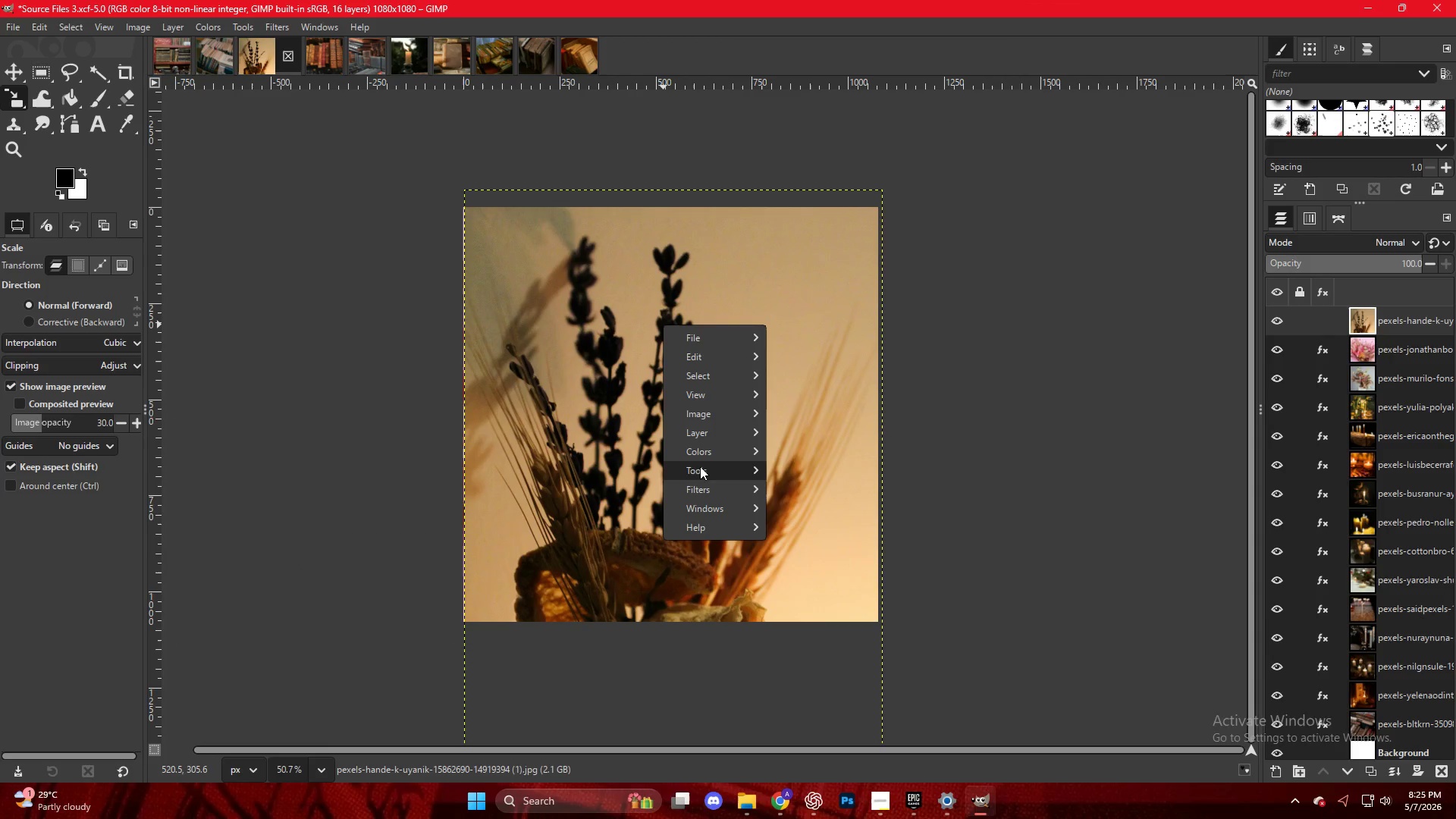 
mouse_move([725, 491])
 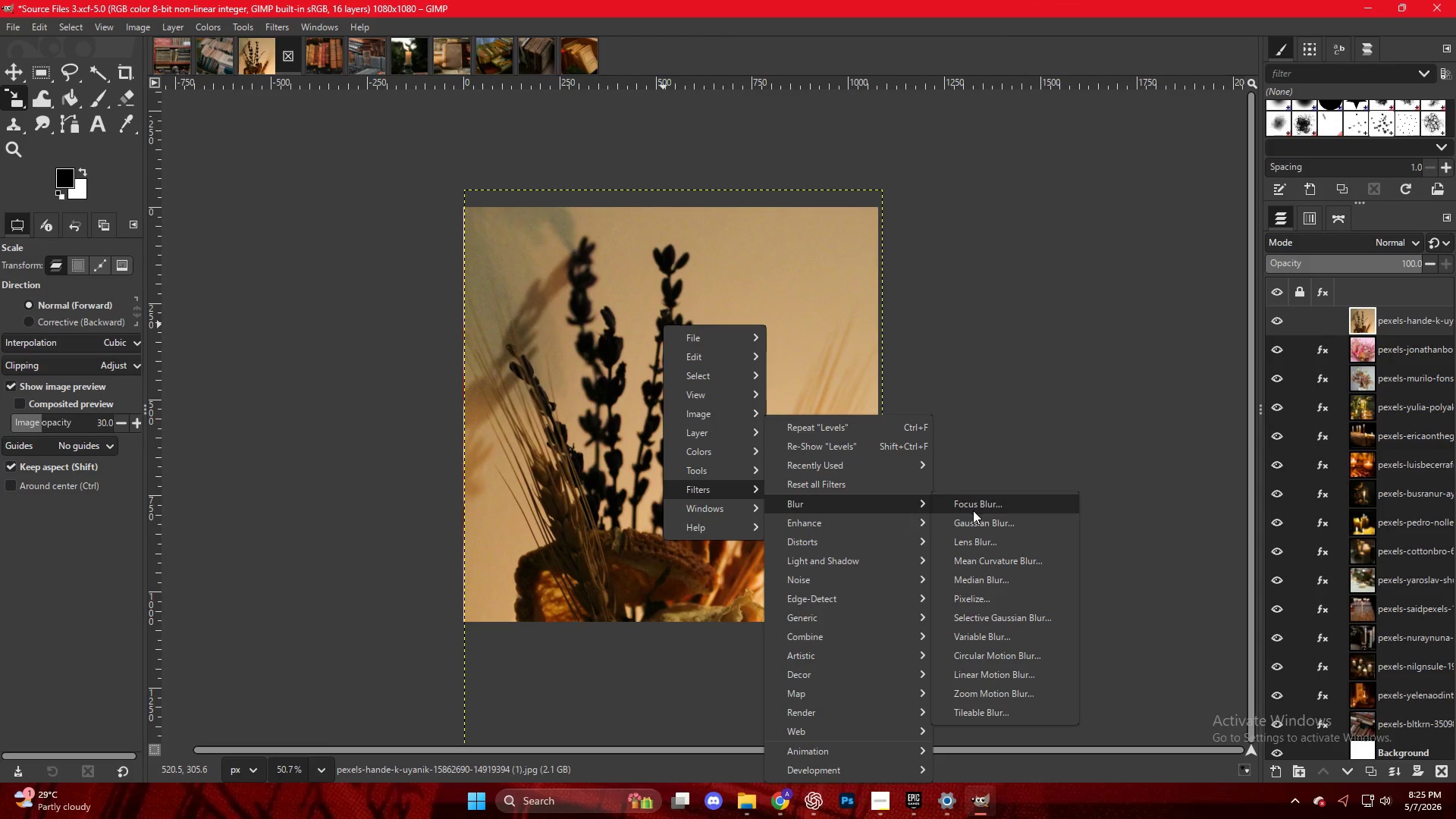 
left_click([985, 525])
 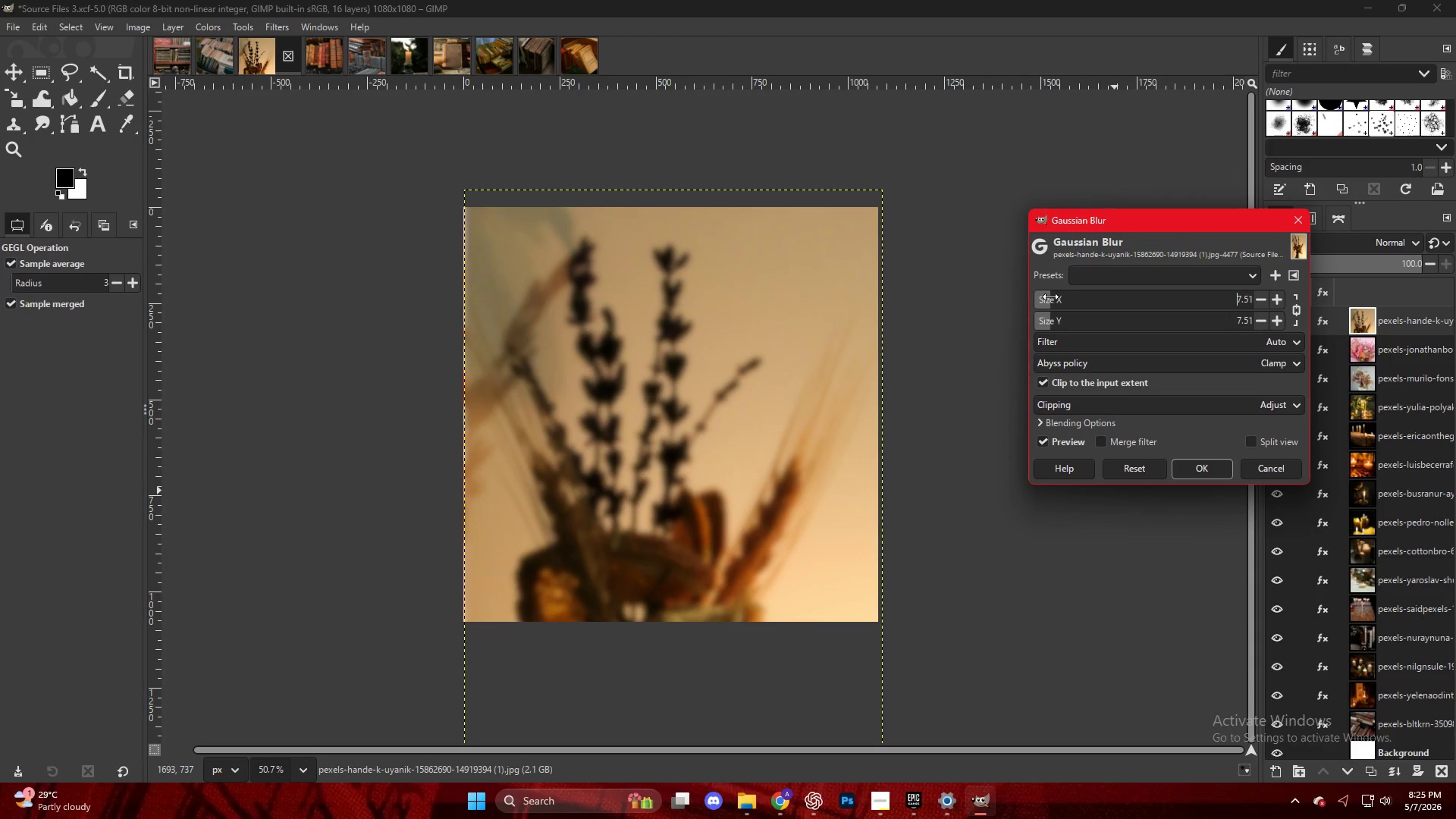 
left_click([1050, 297])
 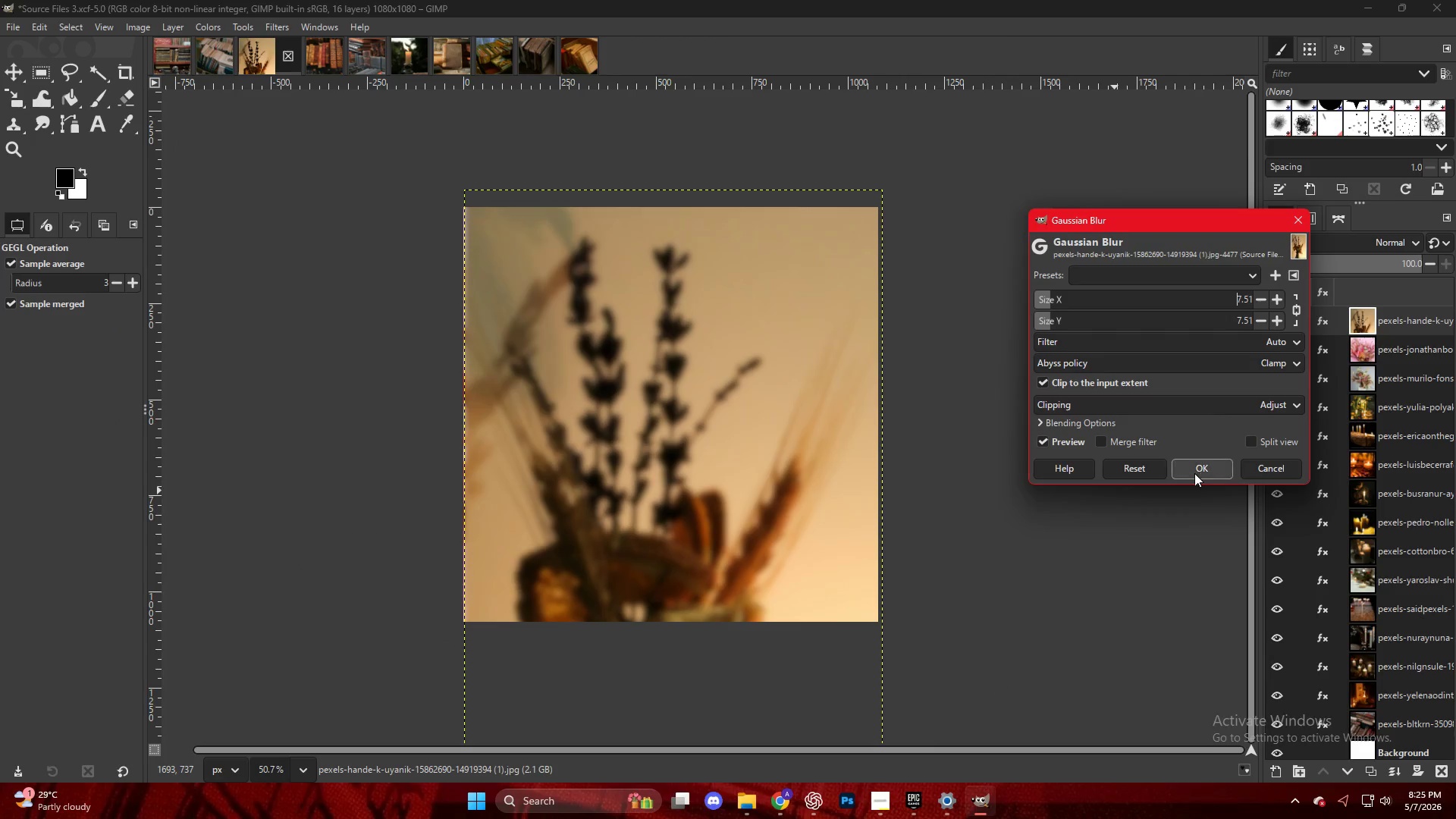 
left_click([1192, 466])
 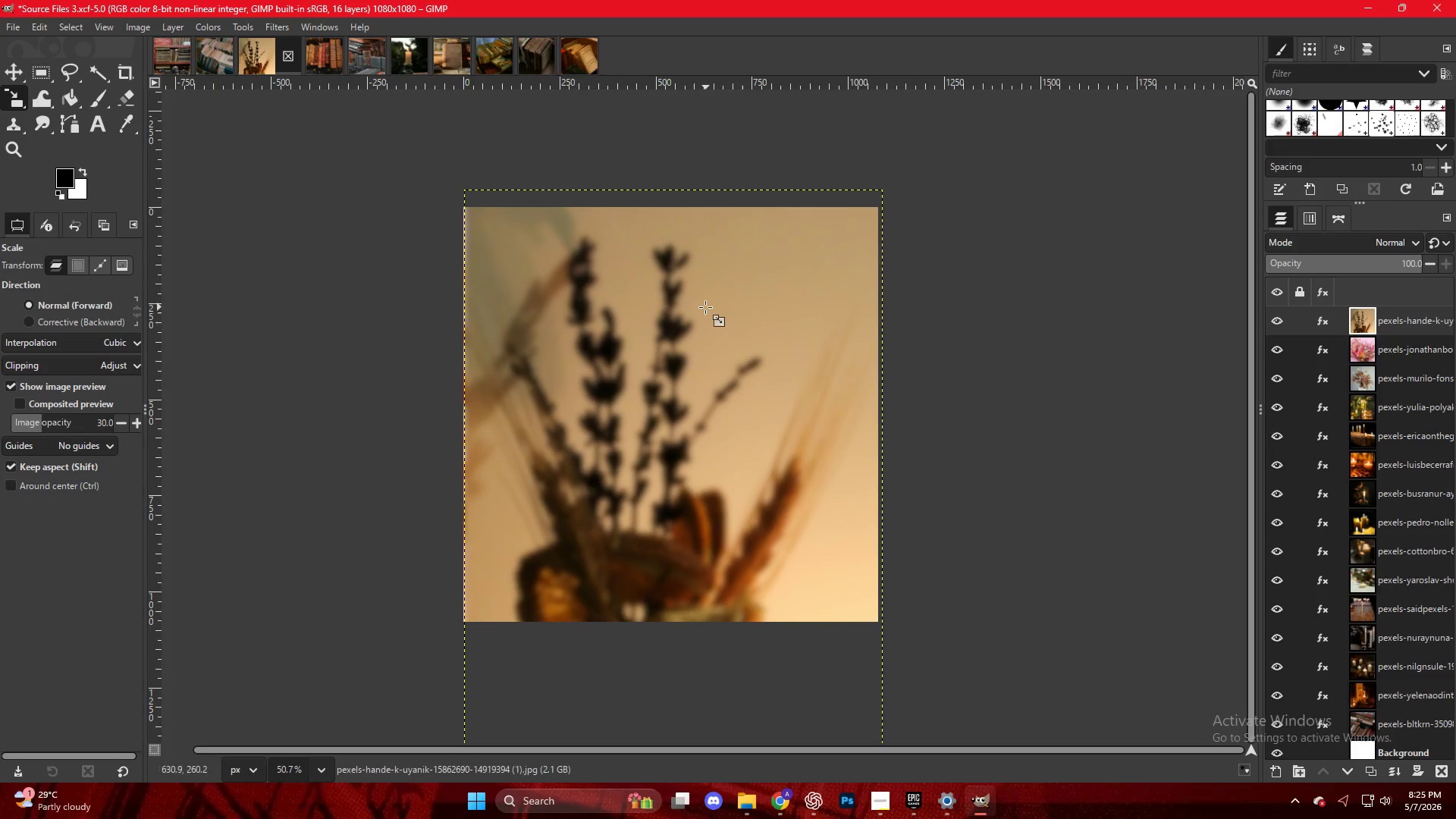 
right_click([705, 307])
 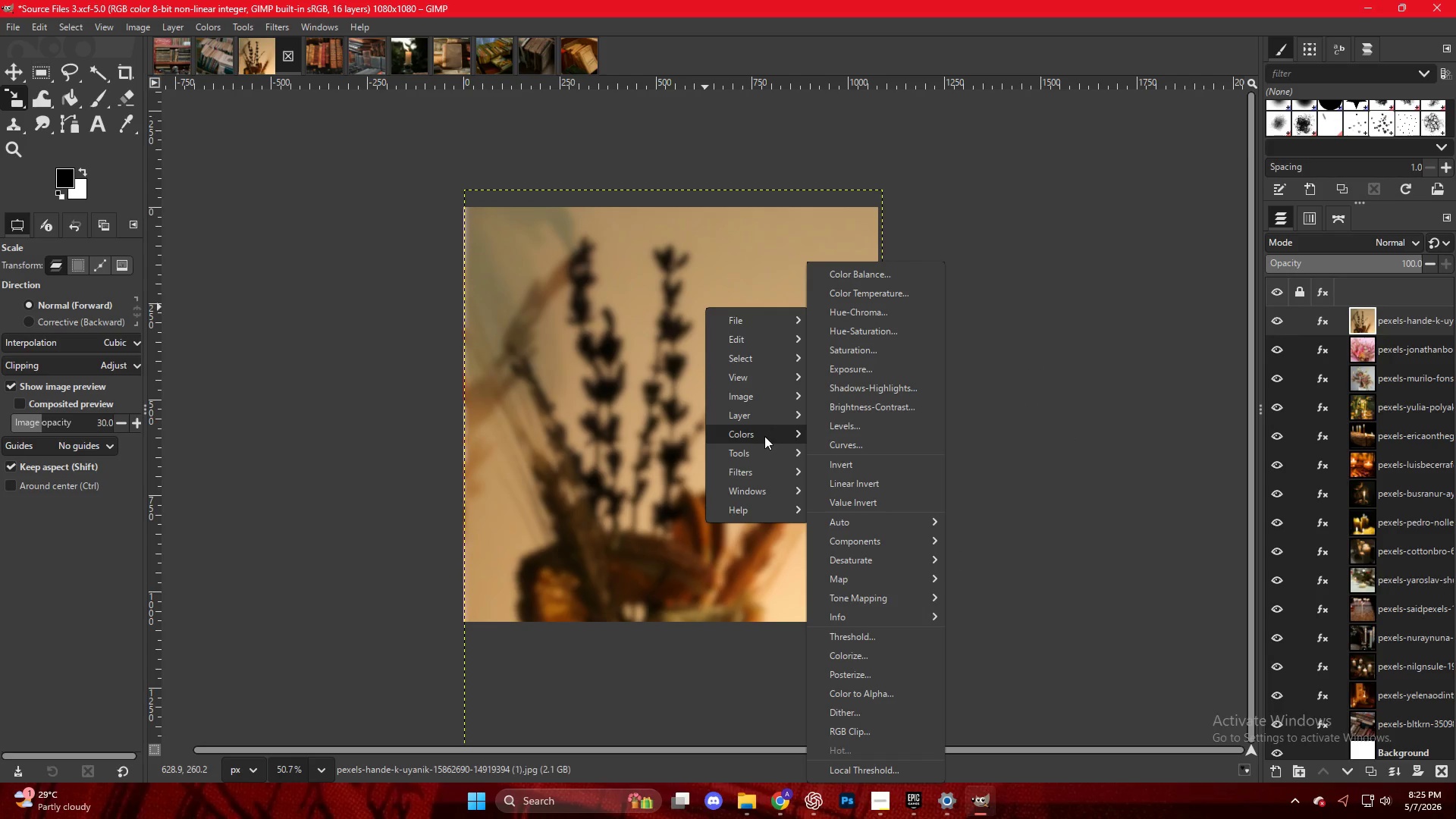 
left_click([853, 425])
 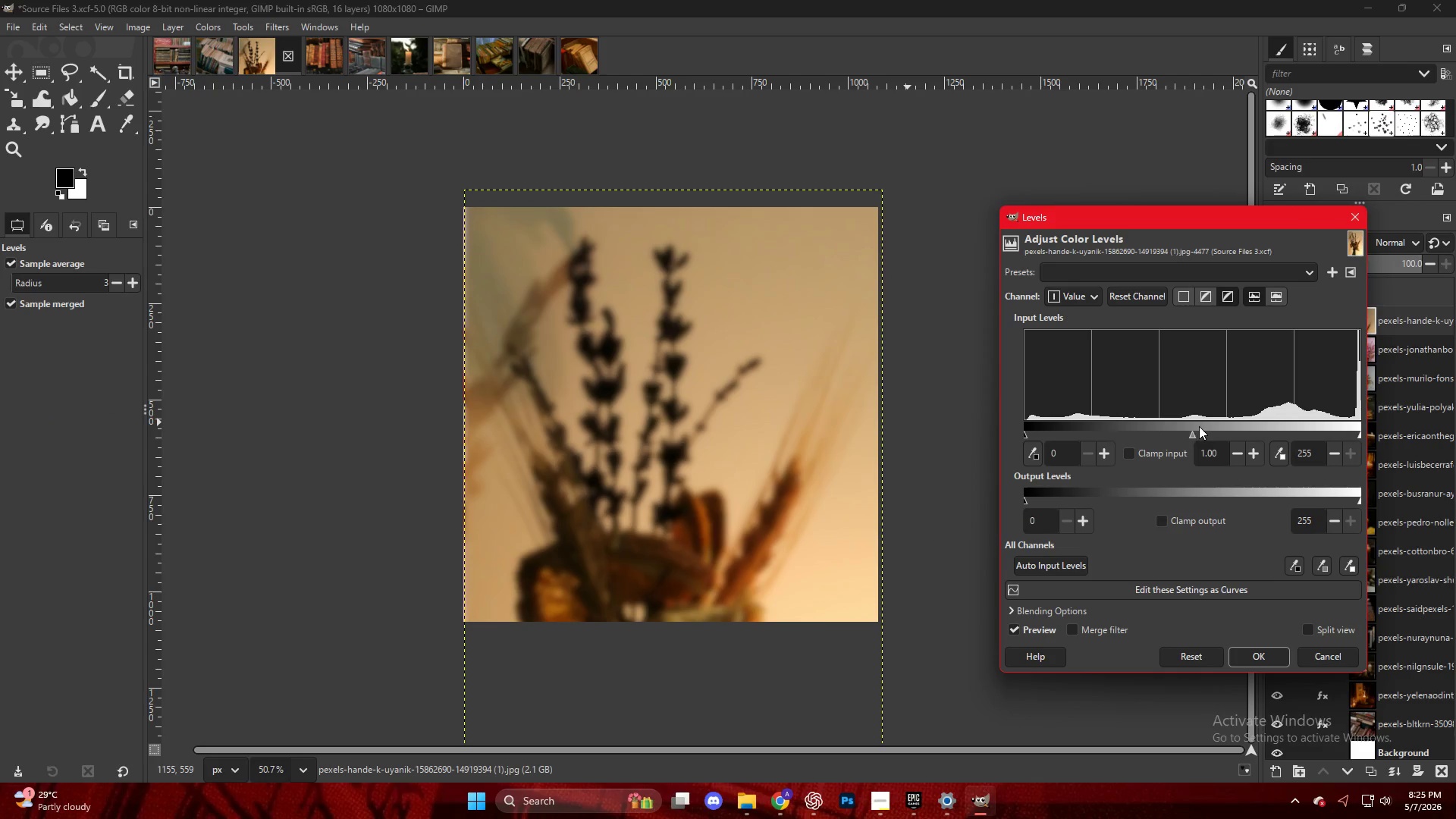 
left_click_drag(start_coordinate=[1204, 429], to_coordinate=[1209, 431])
 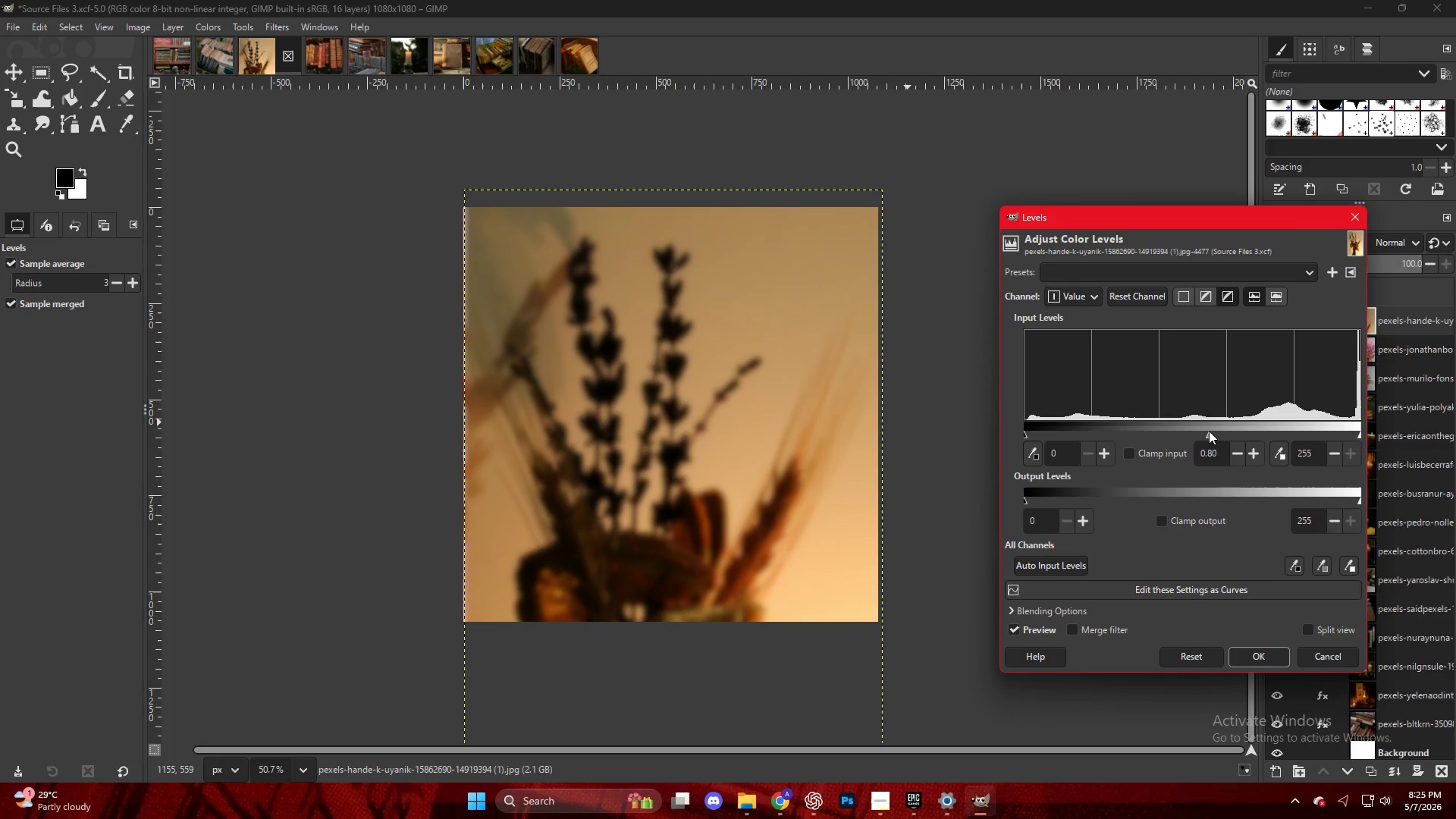 
key(NumpadEnter)
 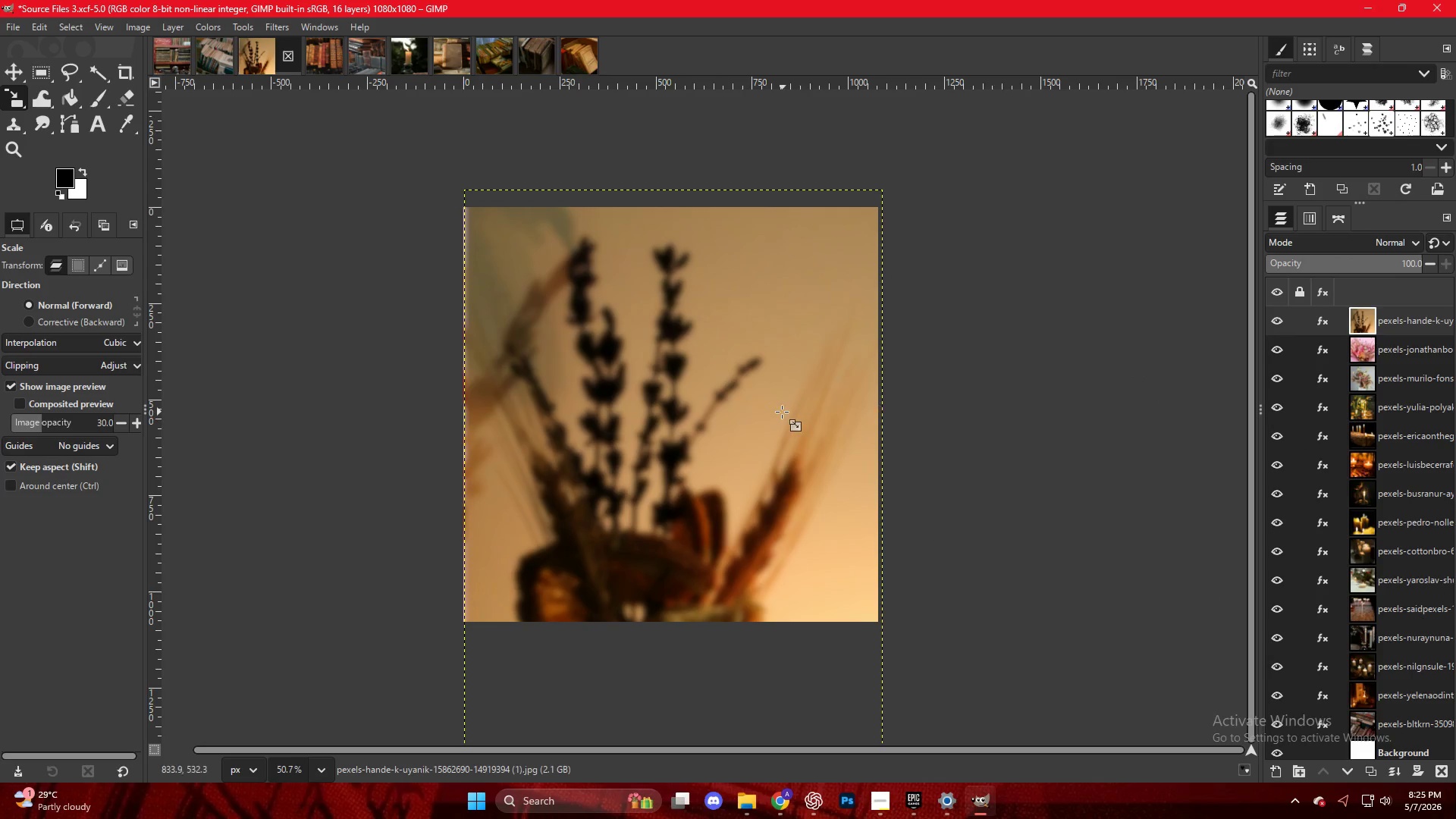 
left_click([689, 415])
 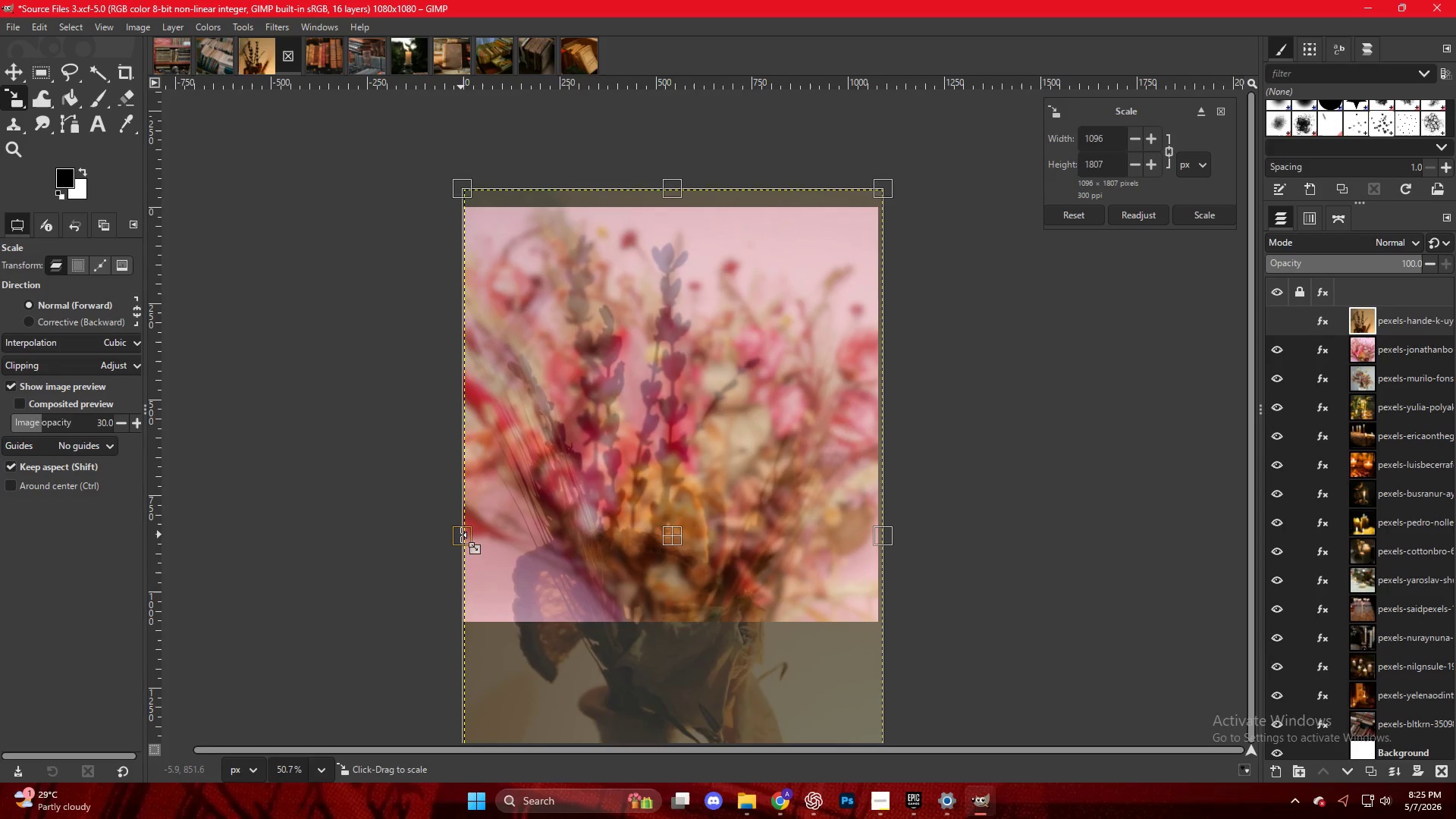 
key(NumpadEnter)
 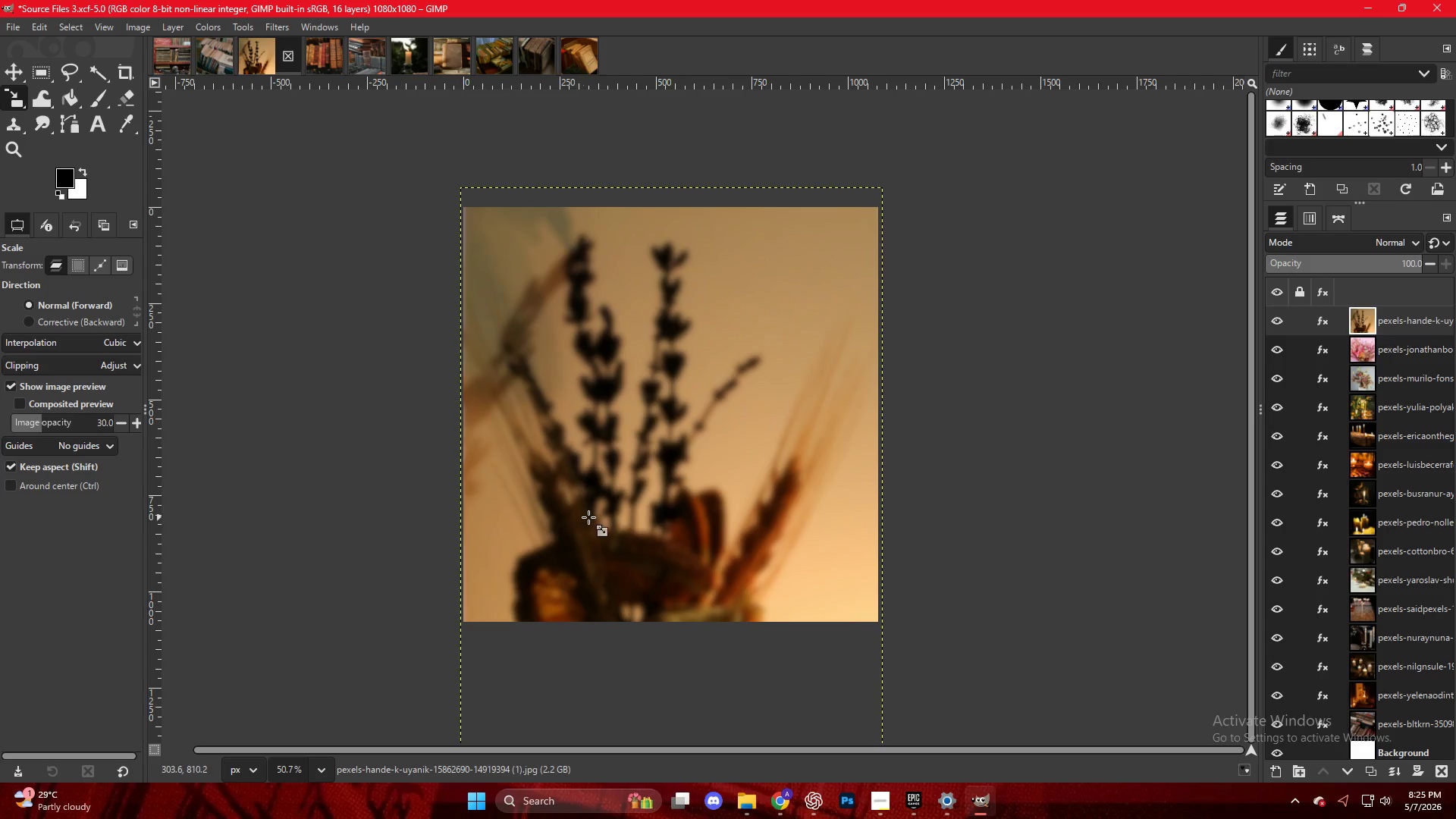 
hold_key(key=ShiftLeft, duration=0.86)
 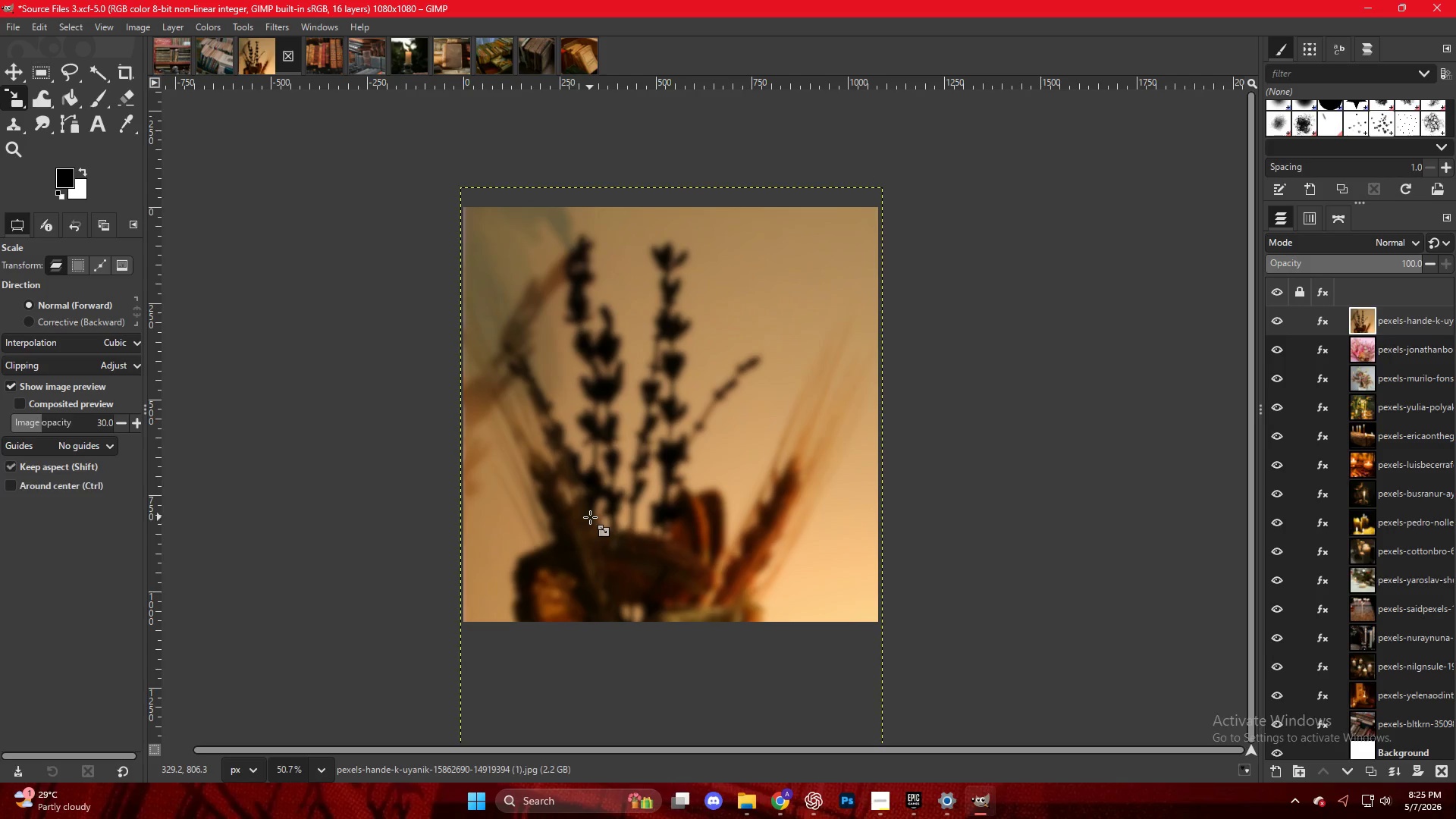 
key(Control+Shift+E)
 